 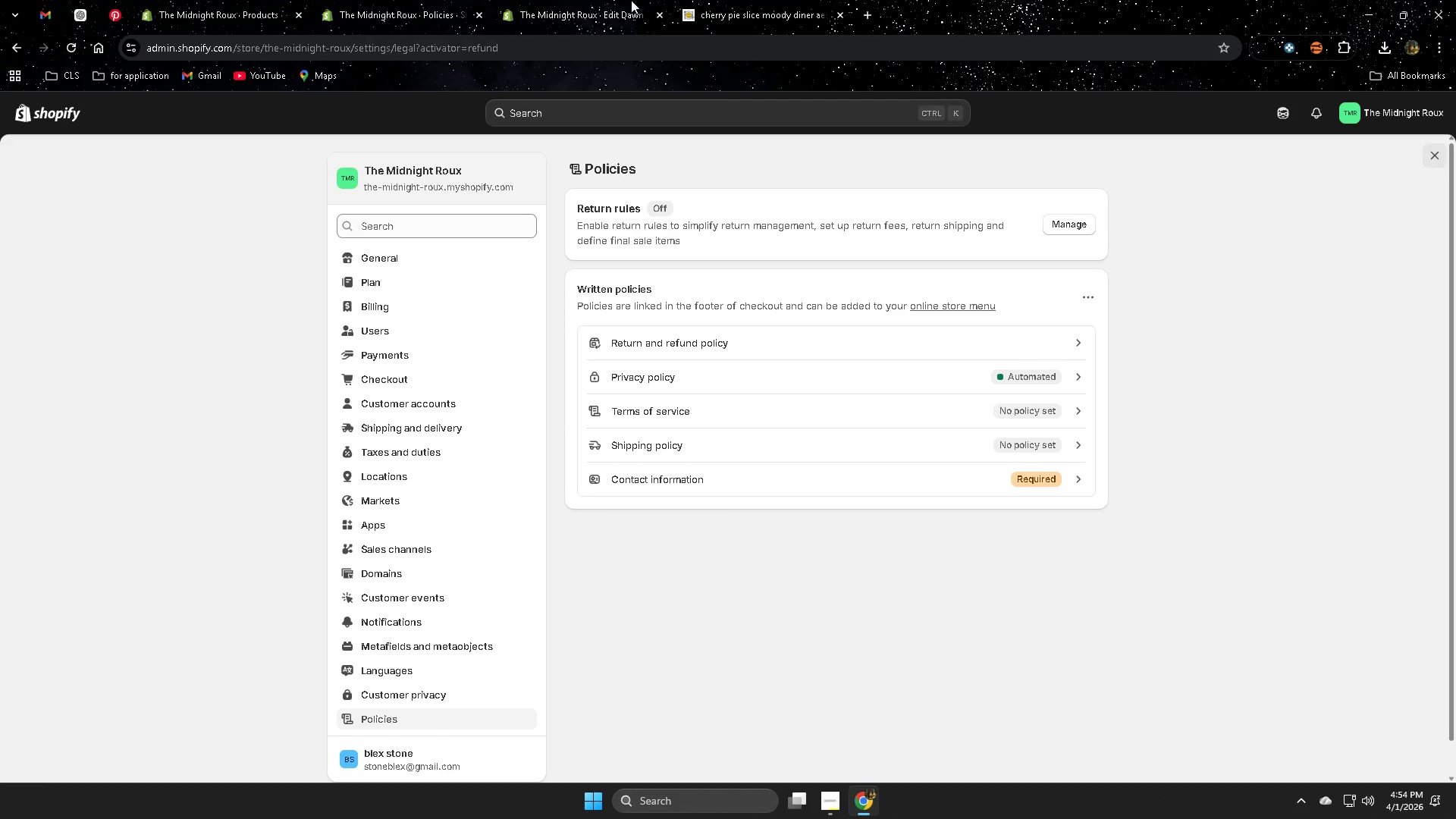 
scroll: coordinate [487, 457], scroll_direction: up, amount: 6.0
 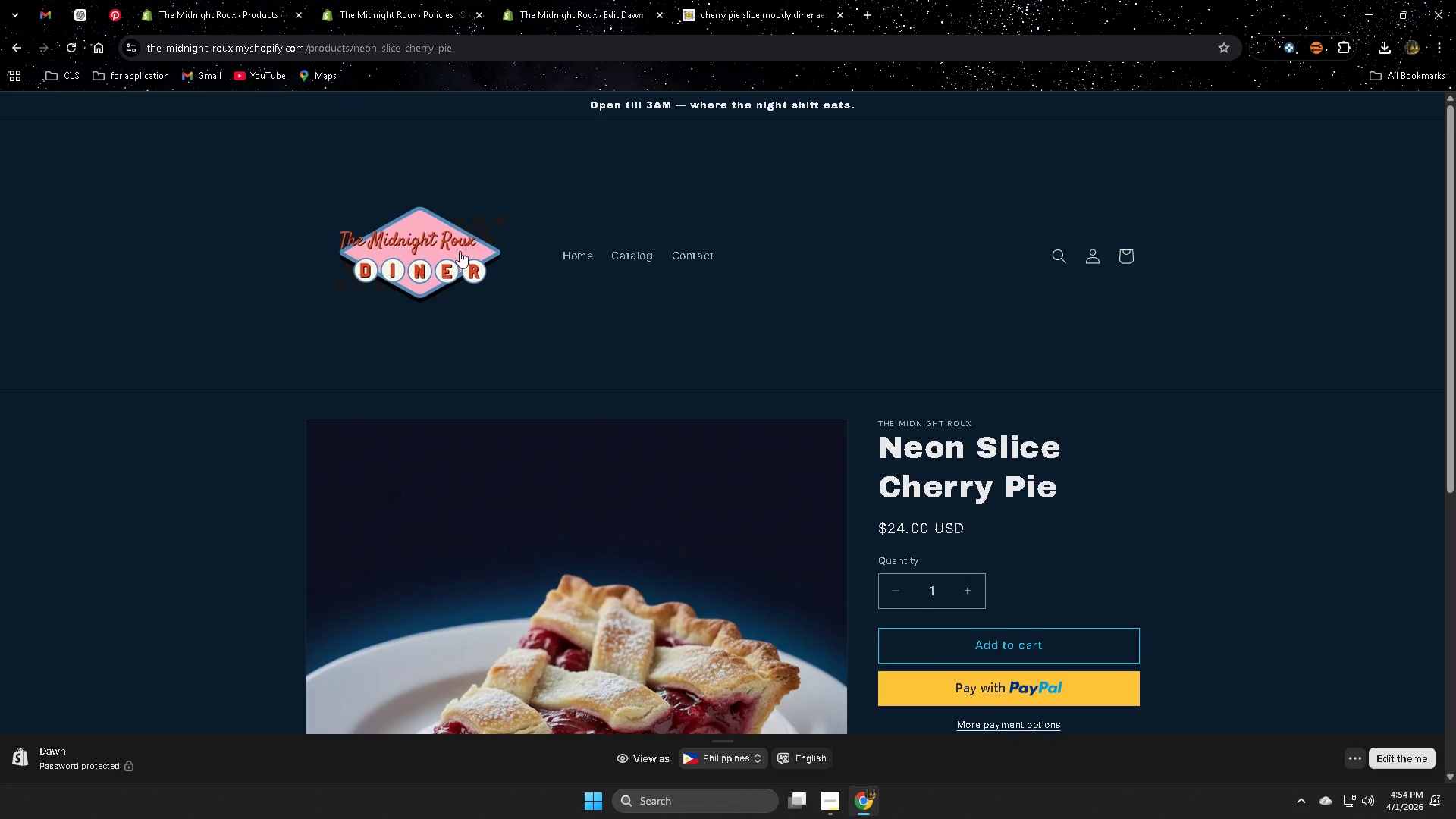 
left_click([444, 246])
 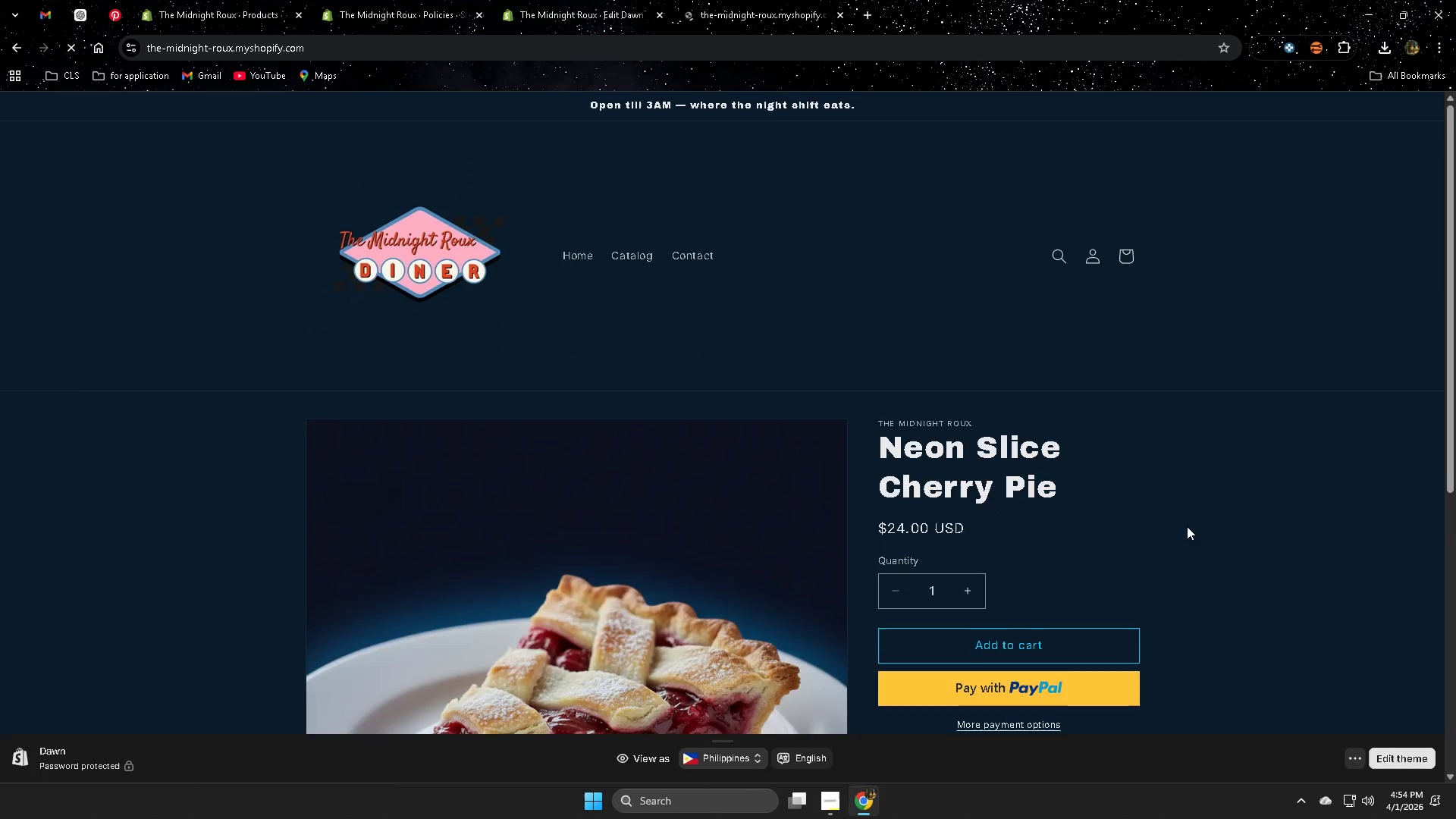 
scroll: coordinate [1155, 504], scroll_direction: down, amount: 12.0
 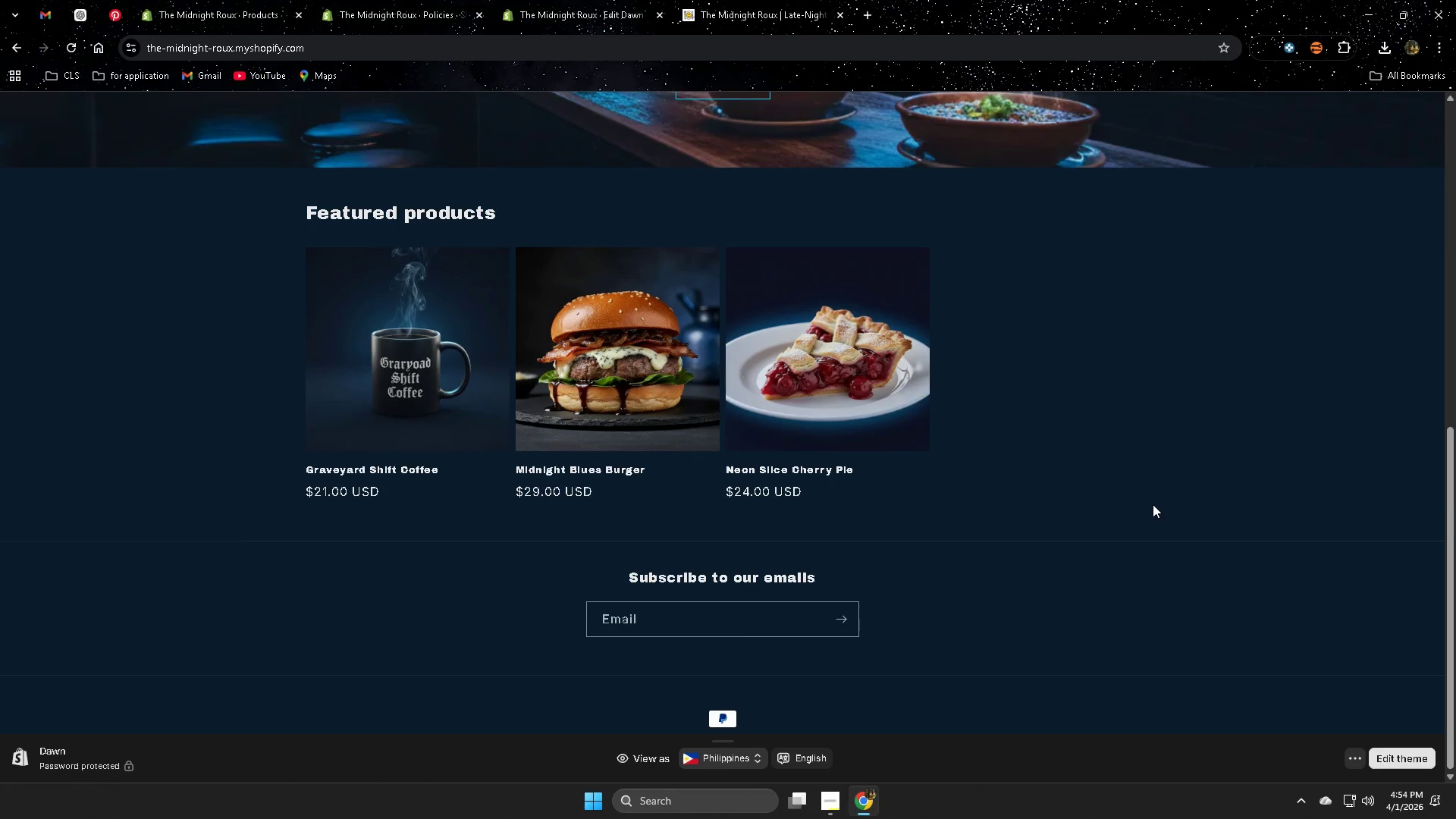 
scroll: coordinate [1131, 474], scroll_direction: up, amount: 6.0
 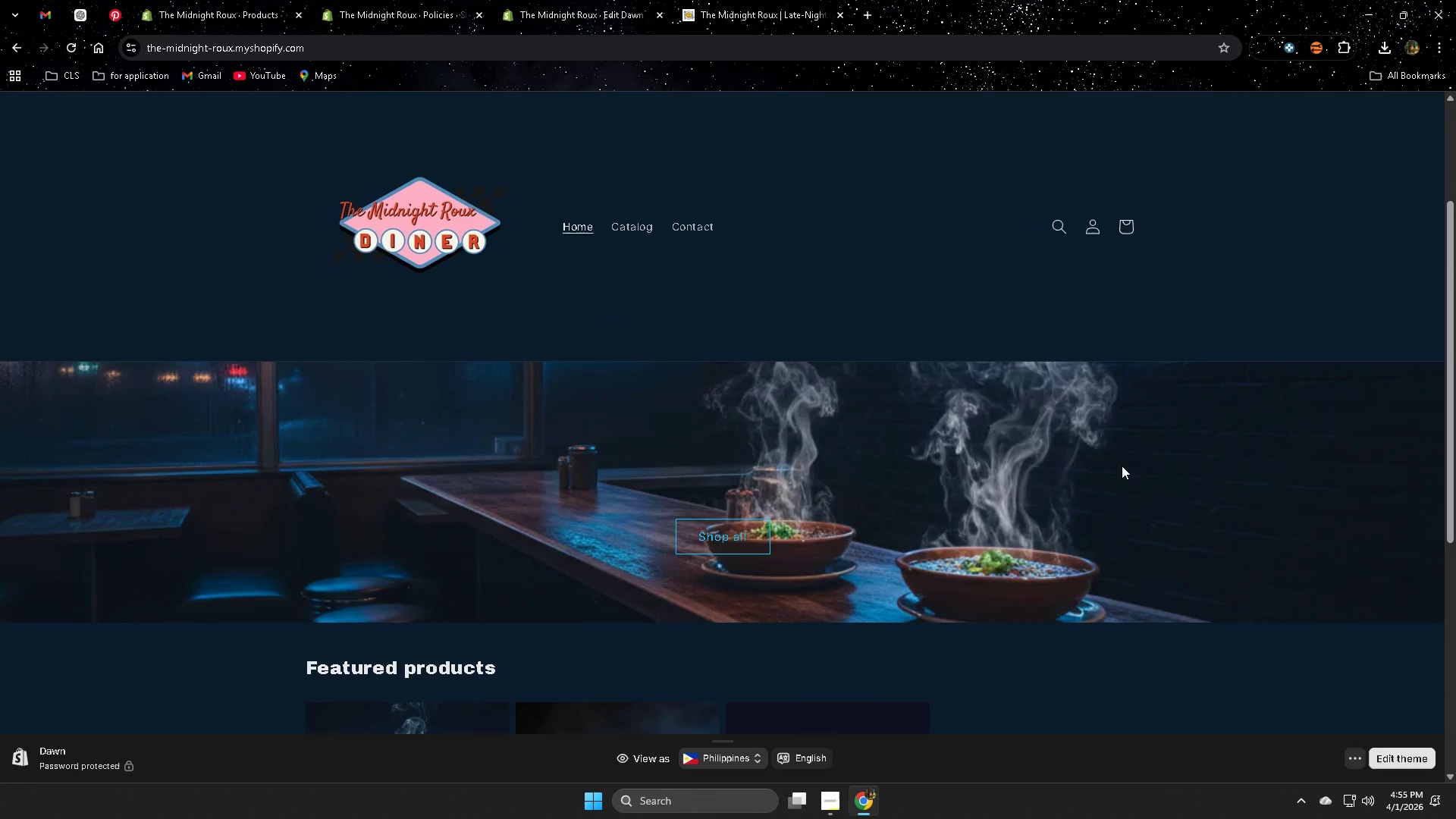 
scroll: coordinate [1070, 446], scroll_direction: down, amount: 4.0
 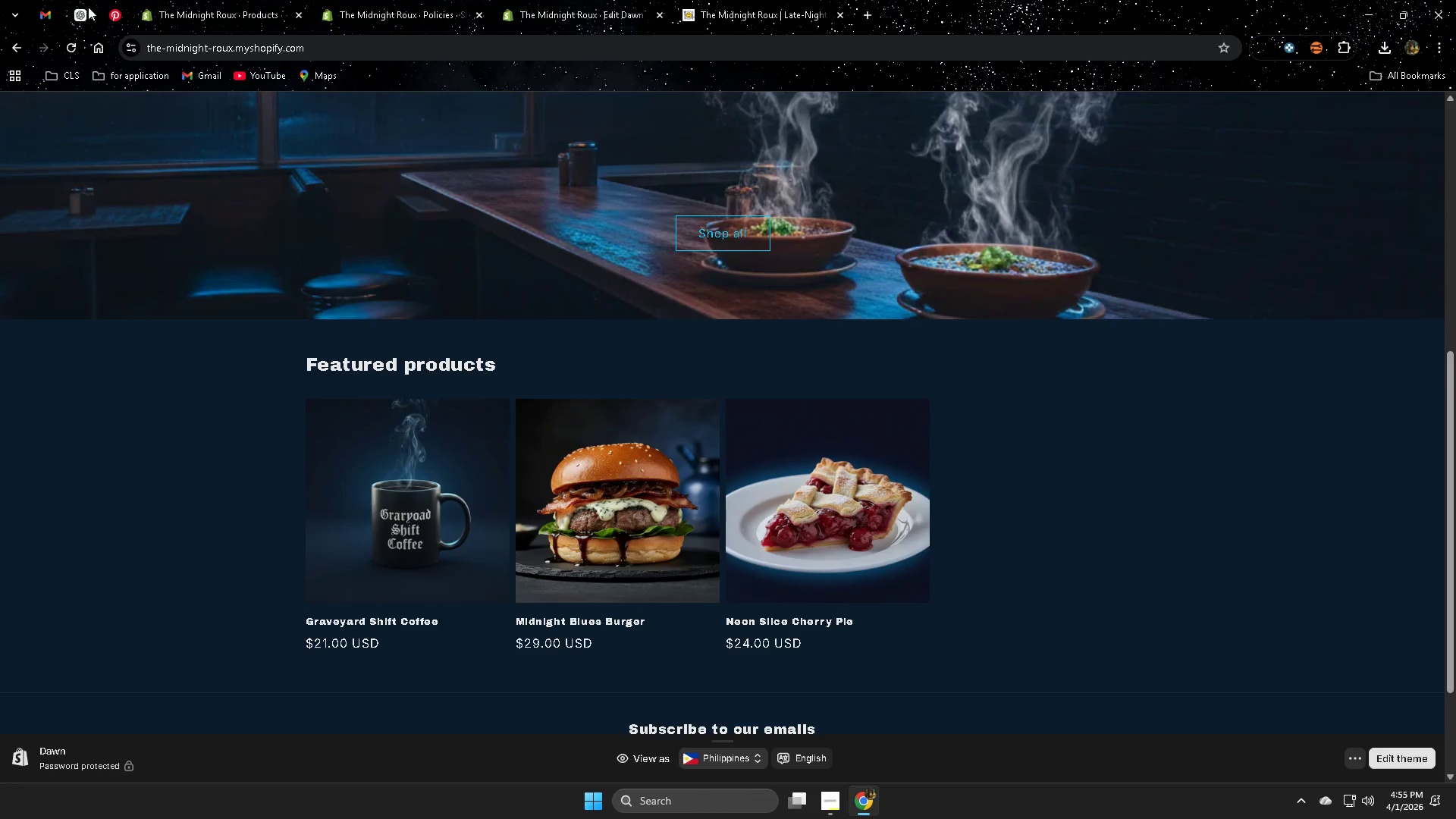 
left_click([836, 805])
 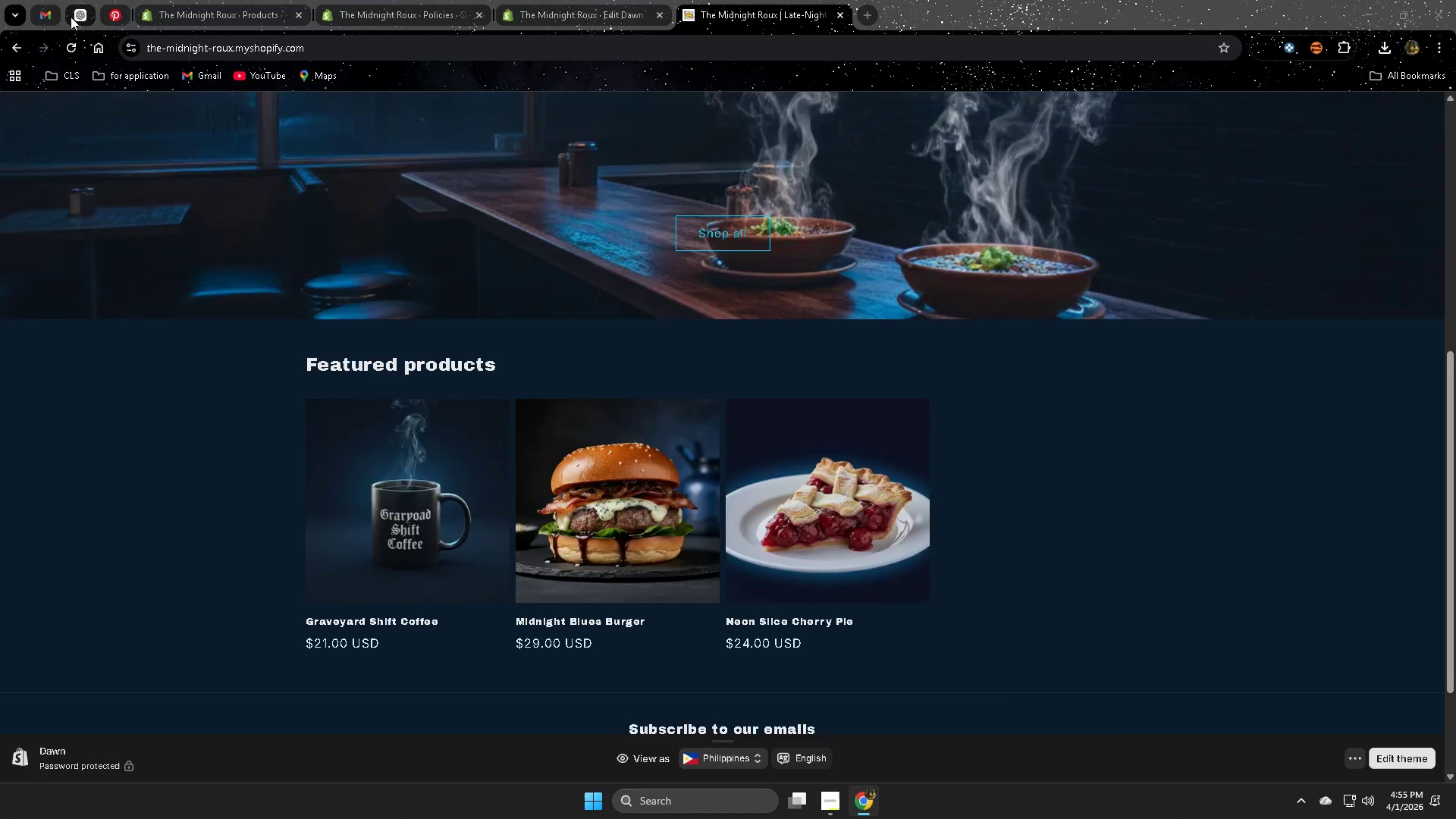 
left_click([1269, 340])
 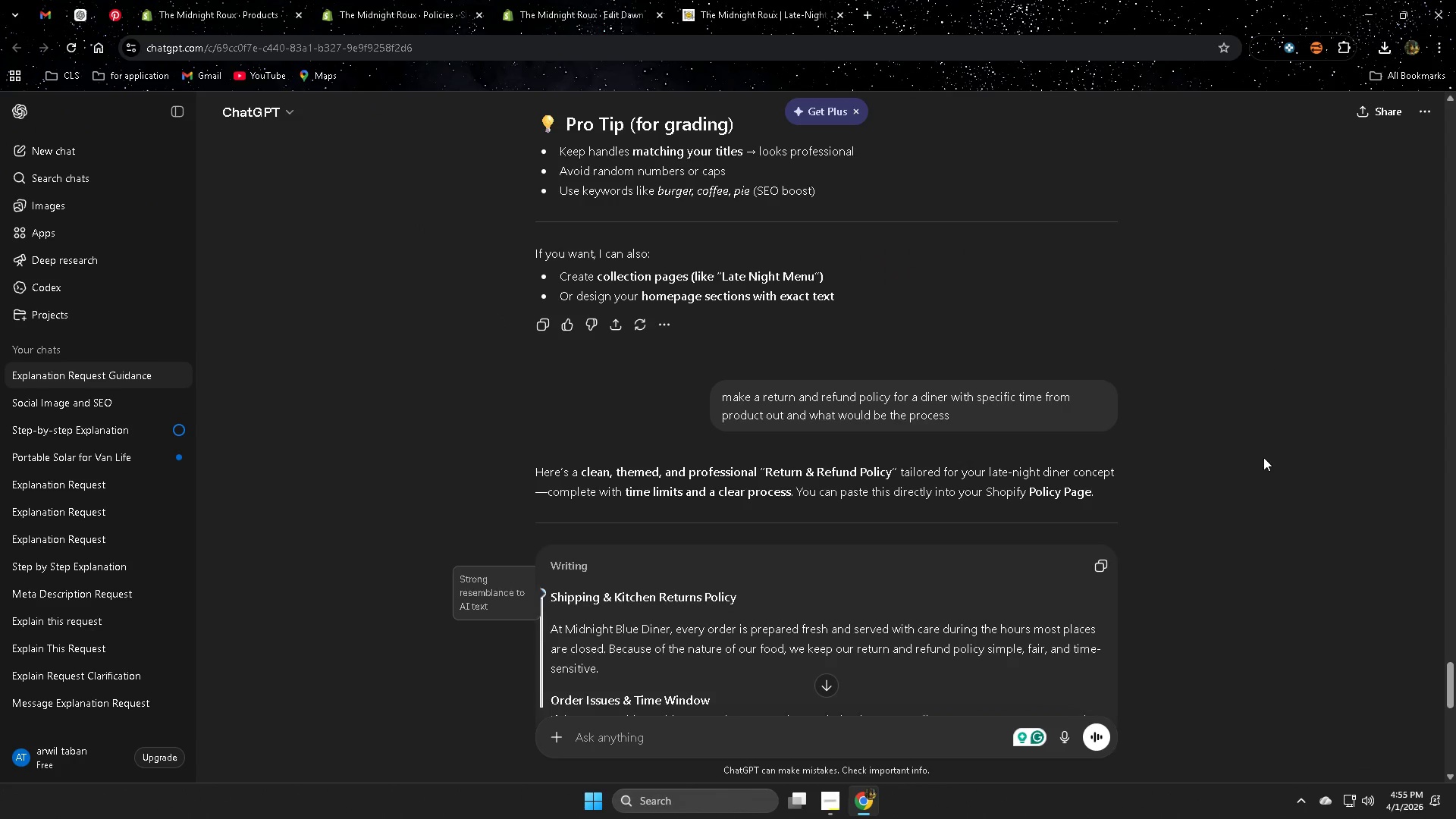 
scroll: coordinate [1256, 457], scroll_direction: up, amount: 1.0
 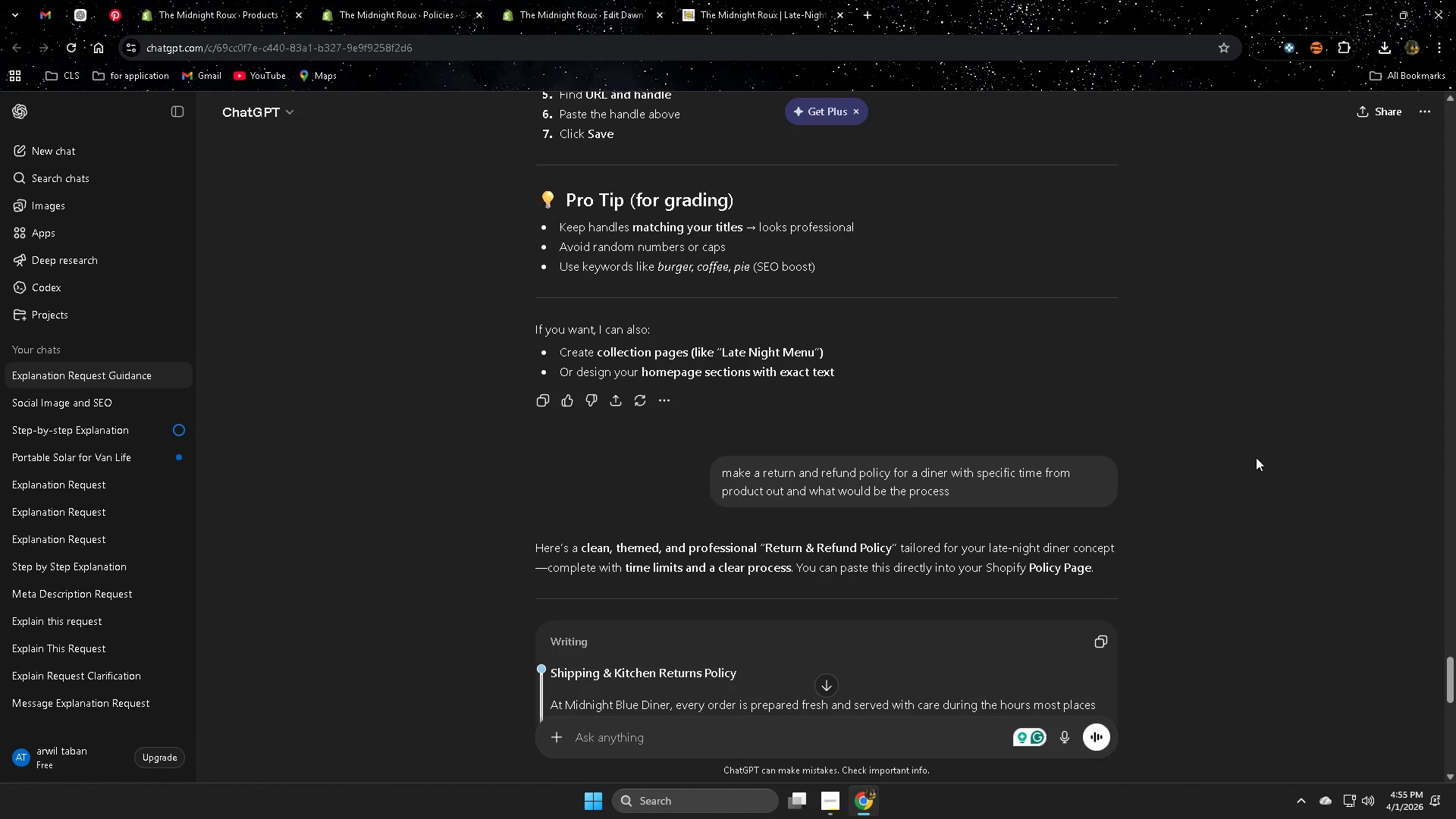 
scroll: coordinate [1256, 457], scroll_direction: down, amount: 3.0
 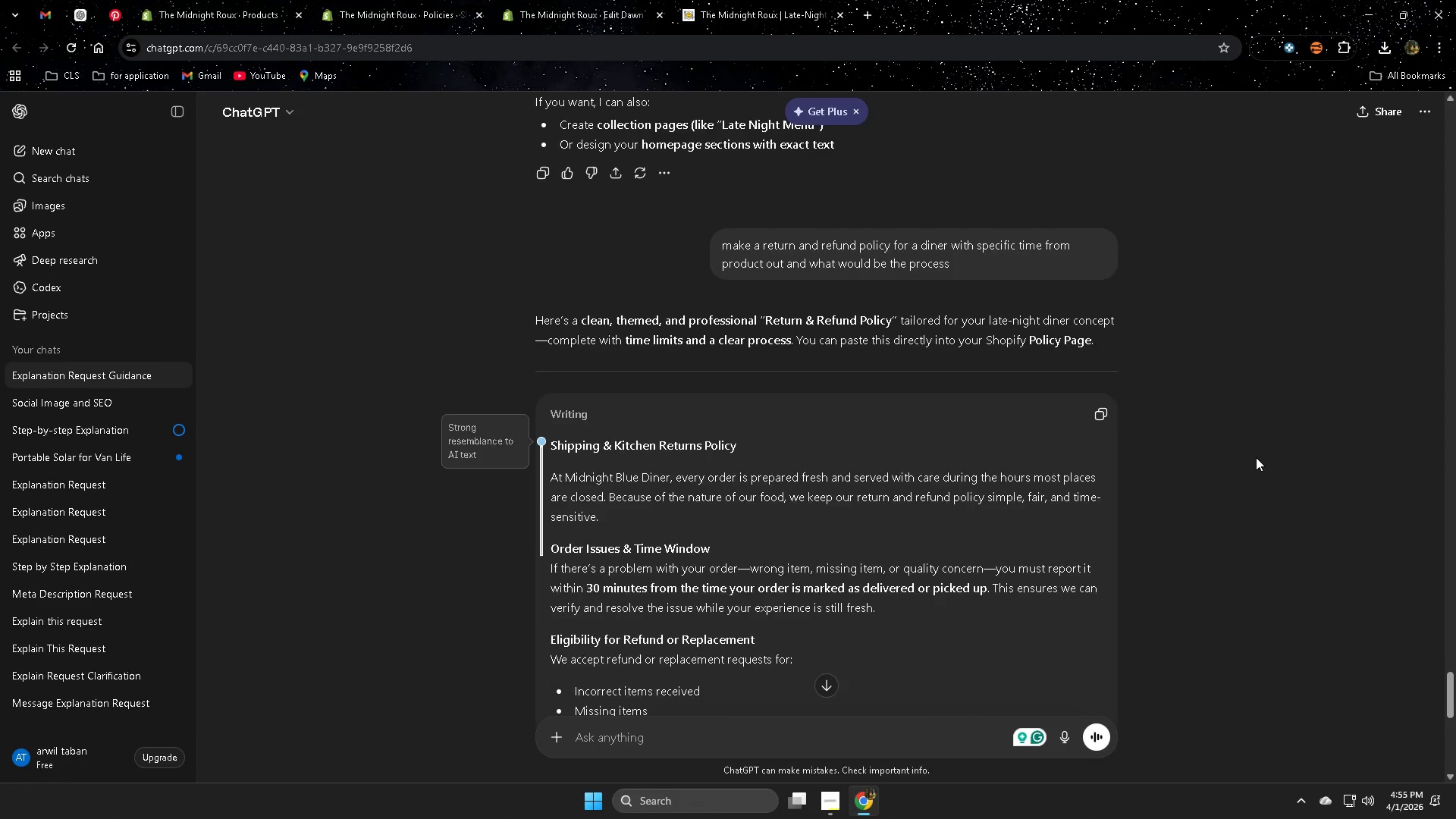 
scroll: coordinate [1259, 466], scroll_direction: up, amount: 10.0
 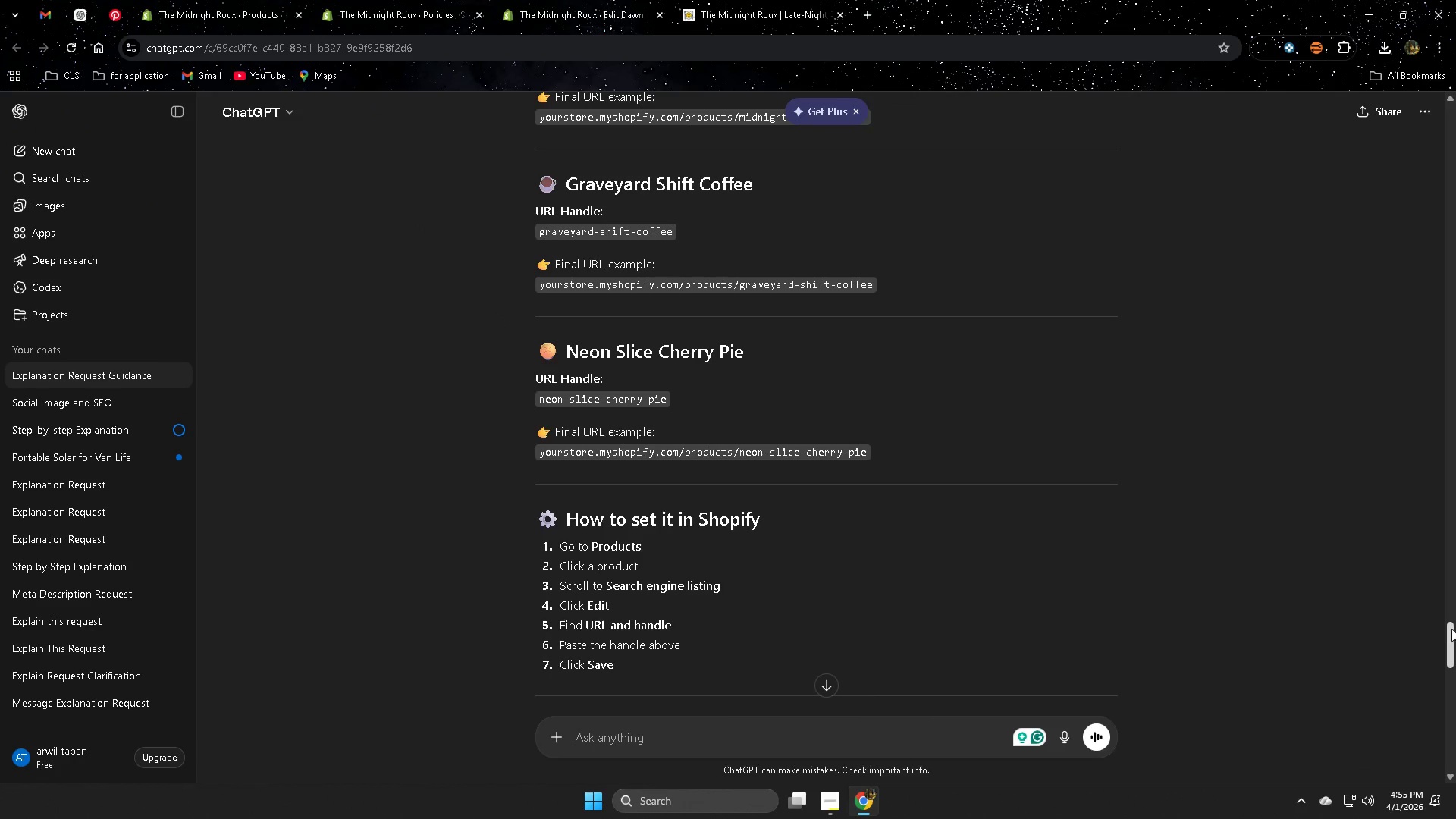 
left_click_drag(start_coordinate=[1445, 632], to_coordinate=[1361, 316])
 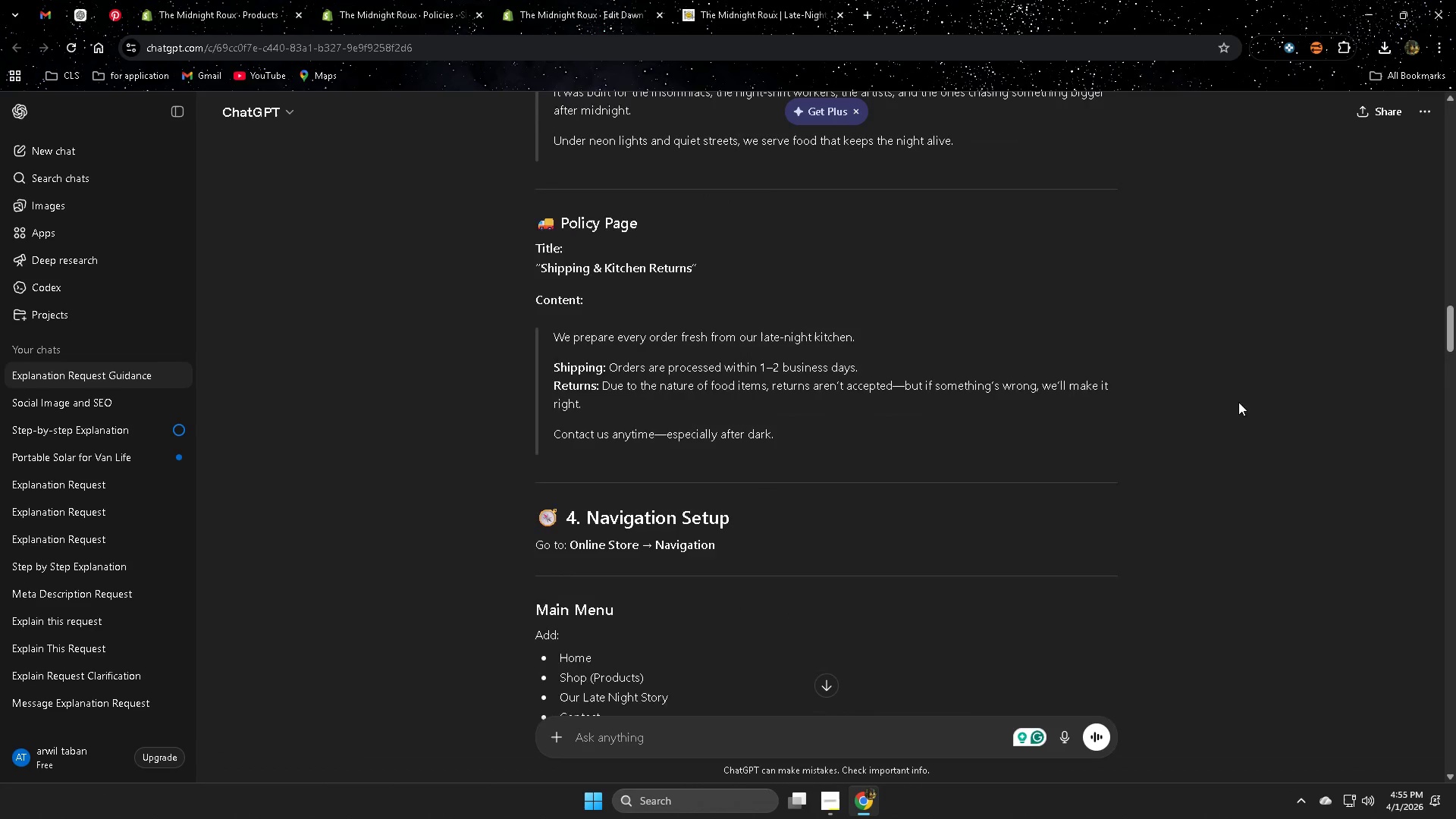 
scroll: coordinate [1225, 413], scroll_direction: up, amount: 4.0
 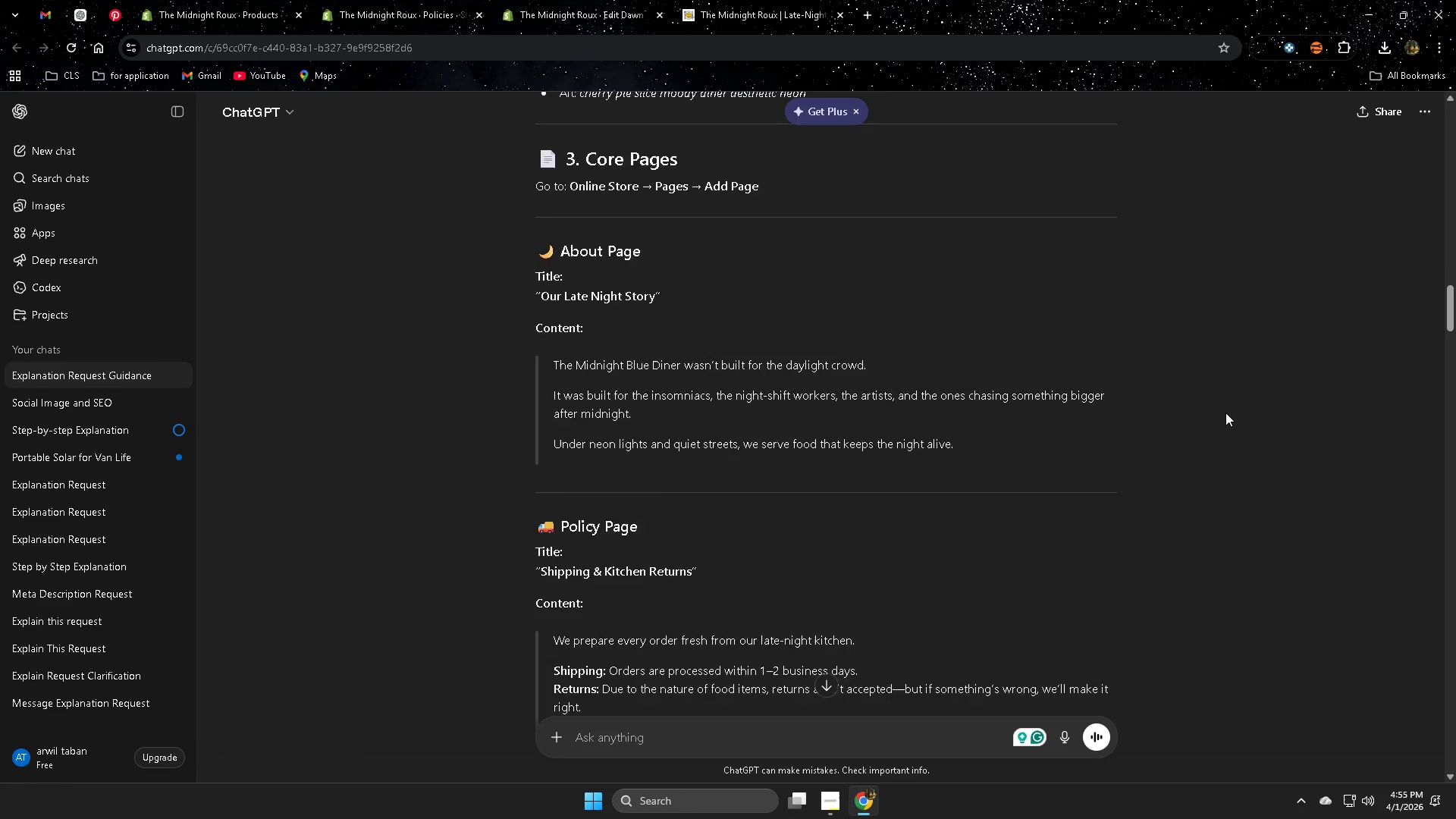 
scroll: coordinate [1225, 413], scroll_direction: down, amount: 1.0
 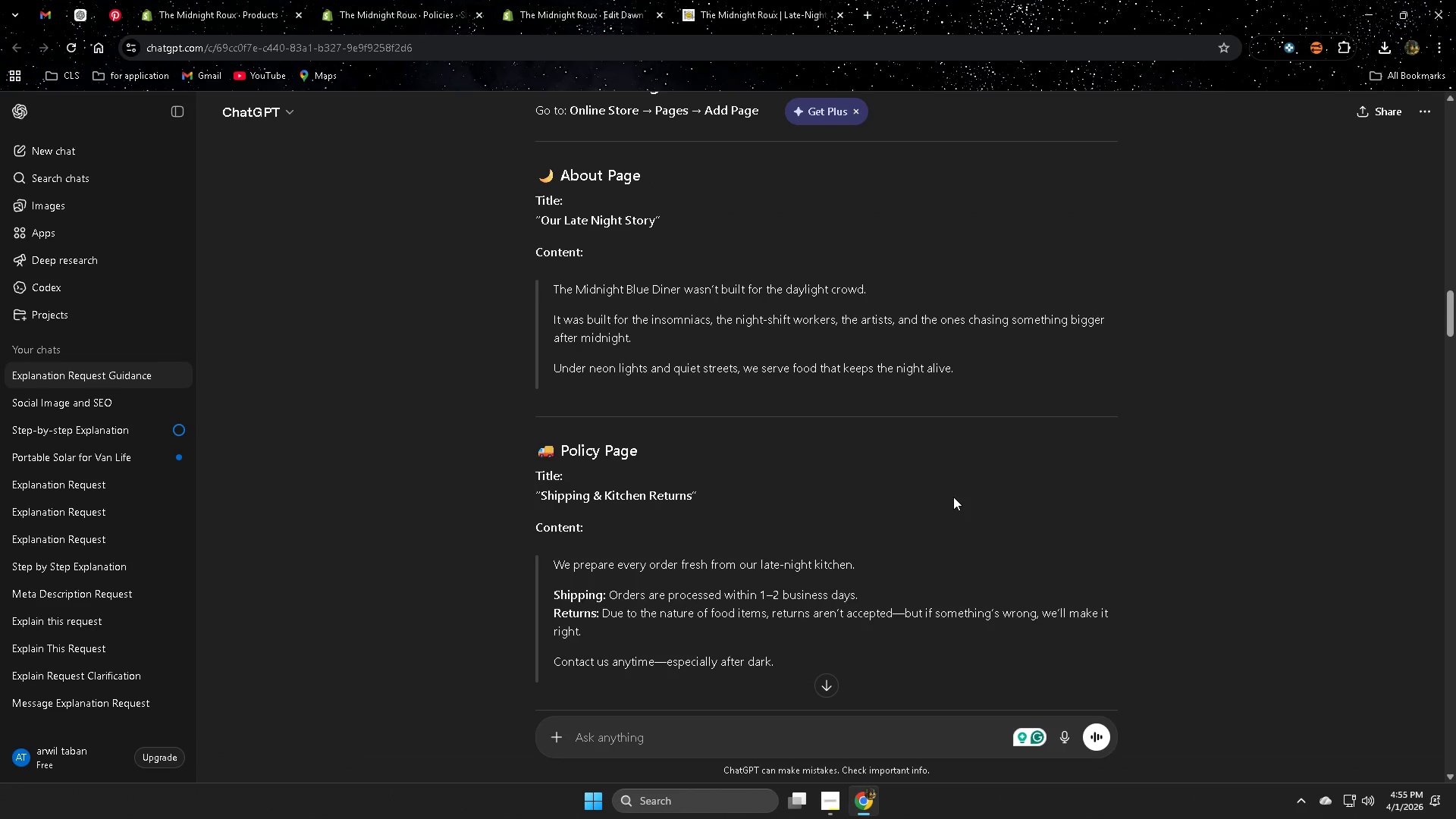 
scroll: coordinate [953, 497], scroll_direction: up, amount: 2.0
 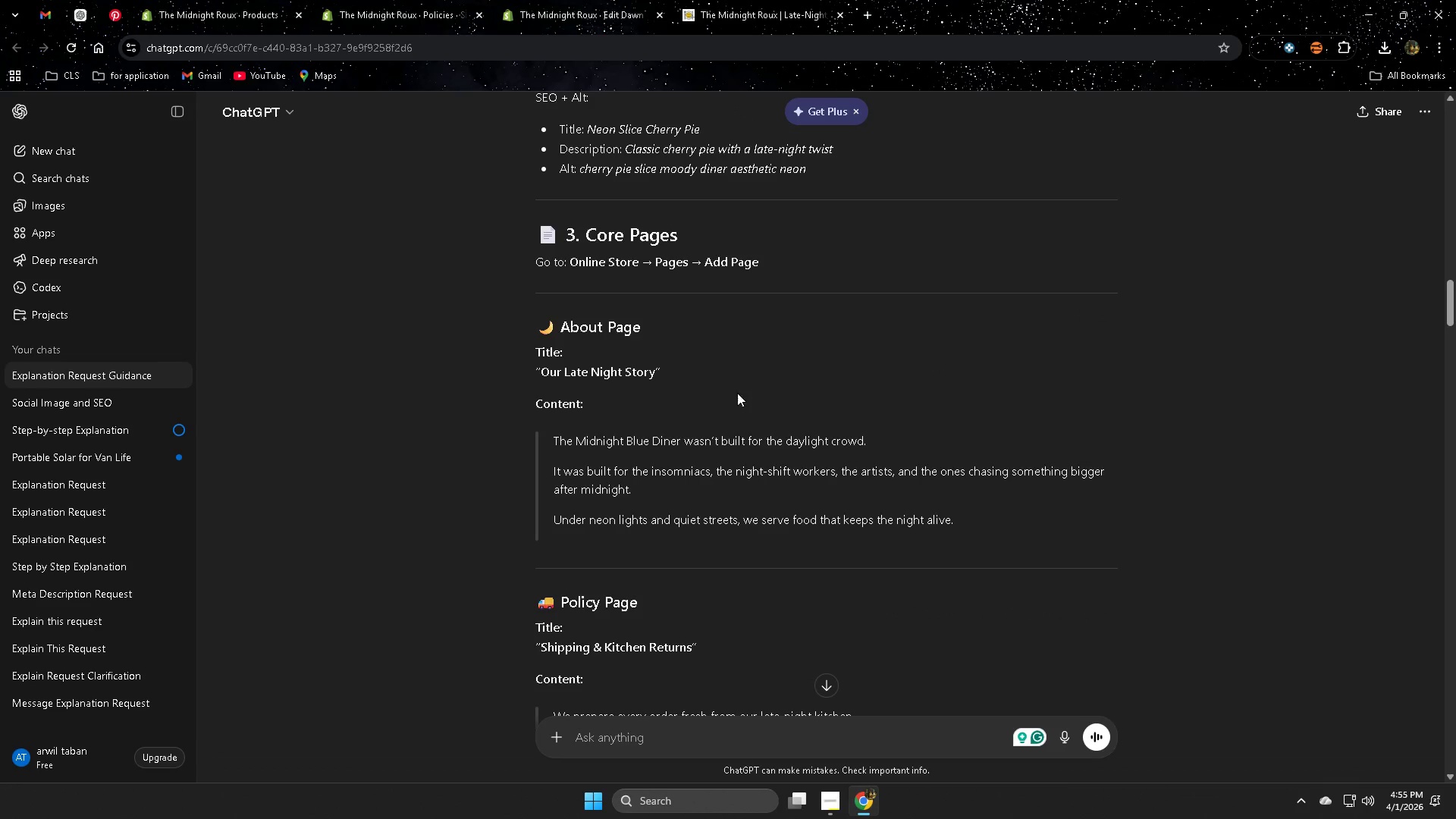 
scroll: coordinate [824, 597], scroll_direction: down, amount: 8.0
 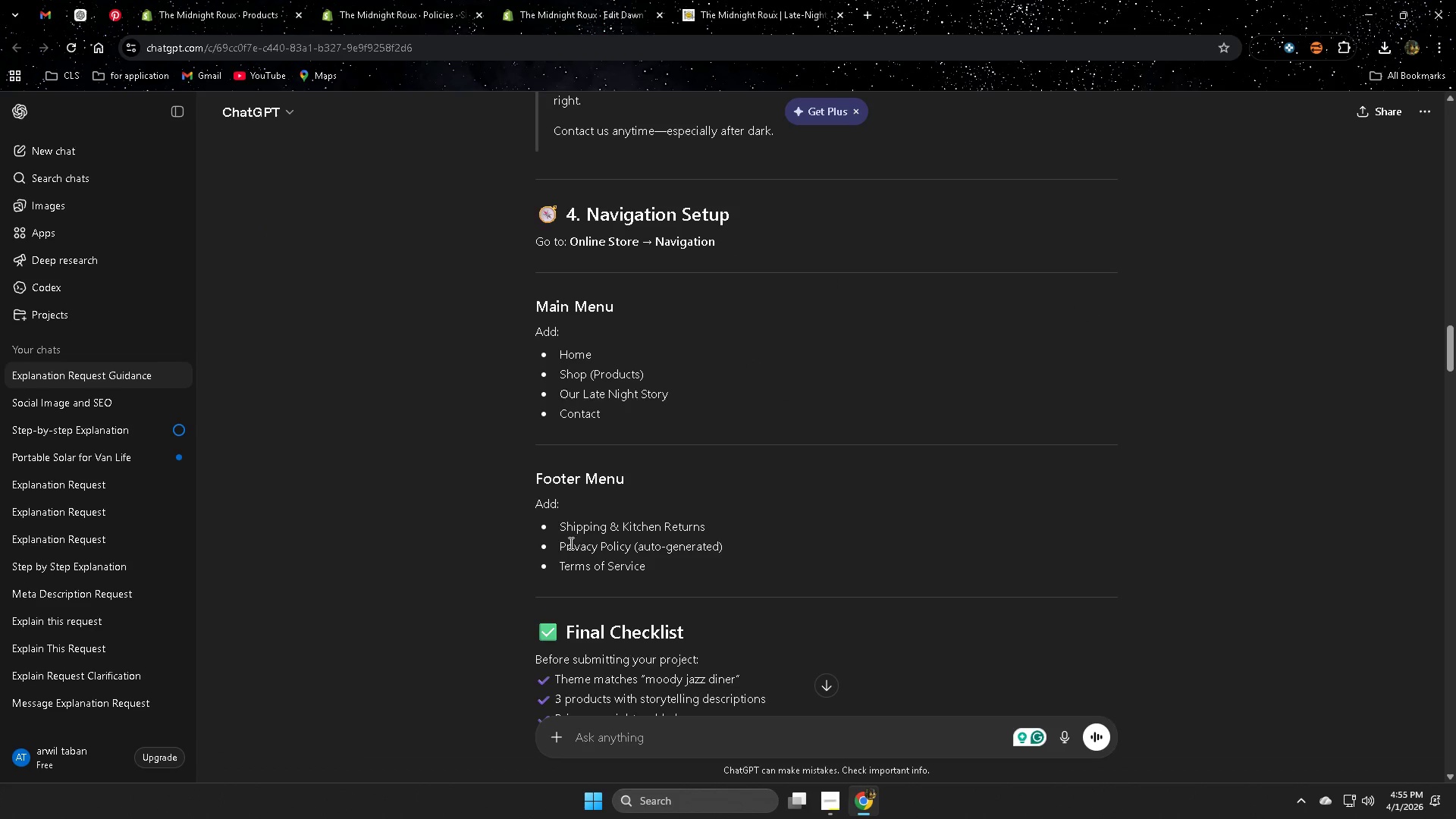 
wait(12.48)
 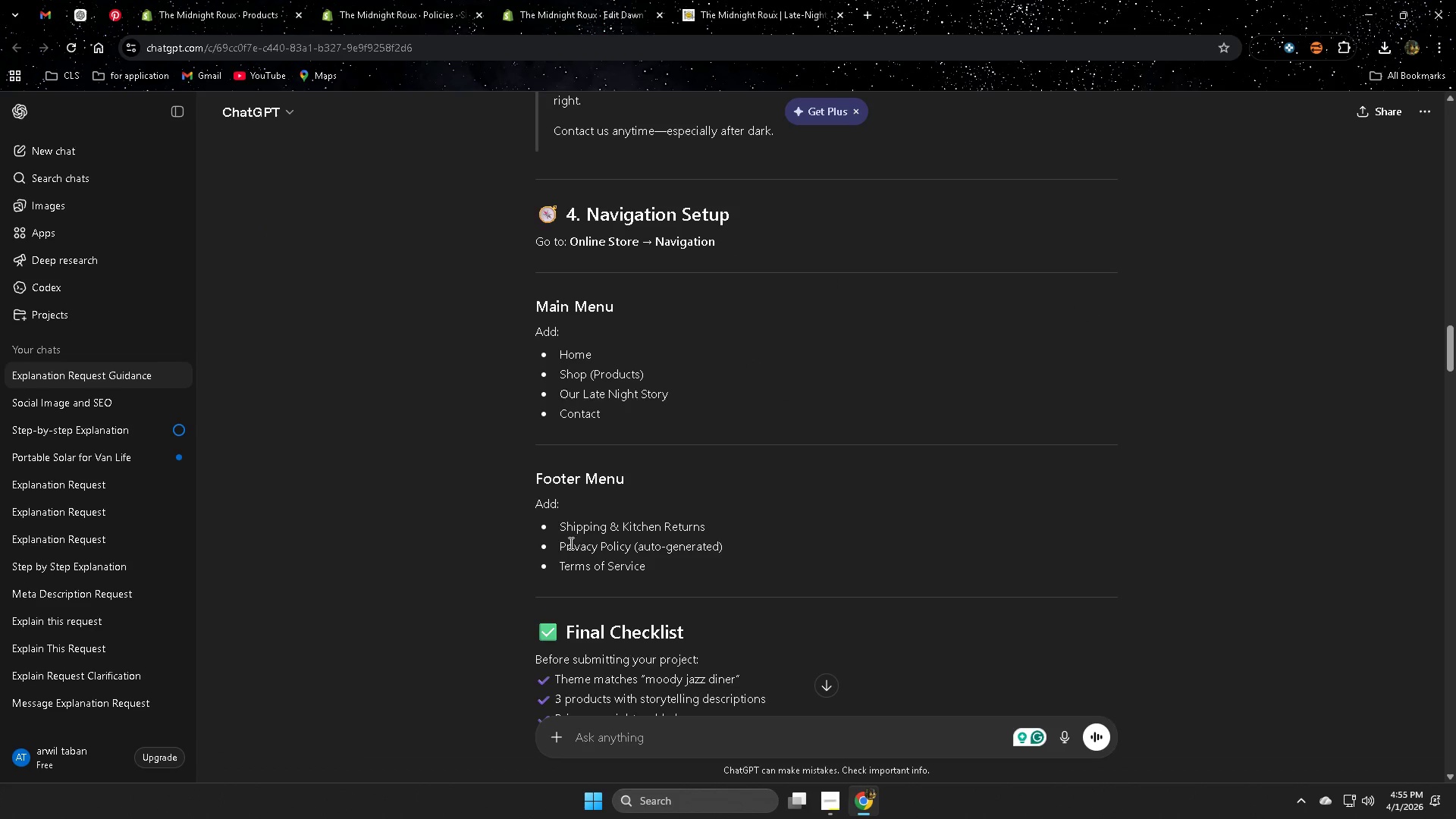 
left_click([201, 0])
 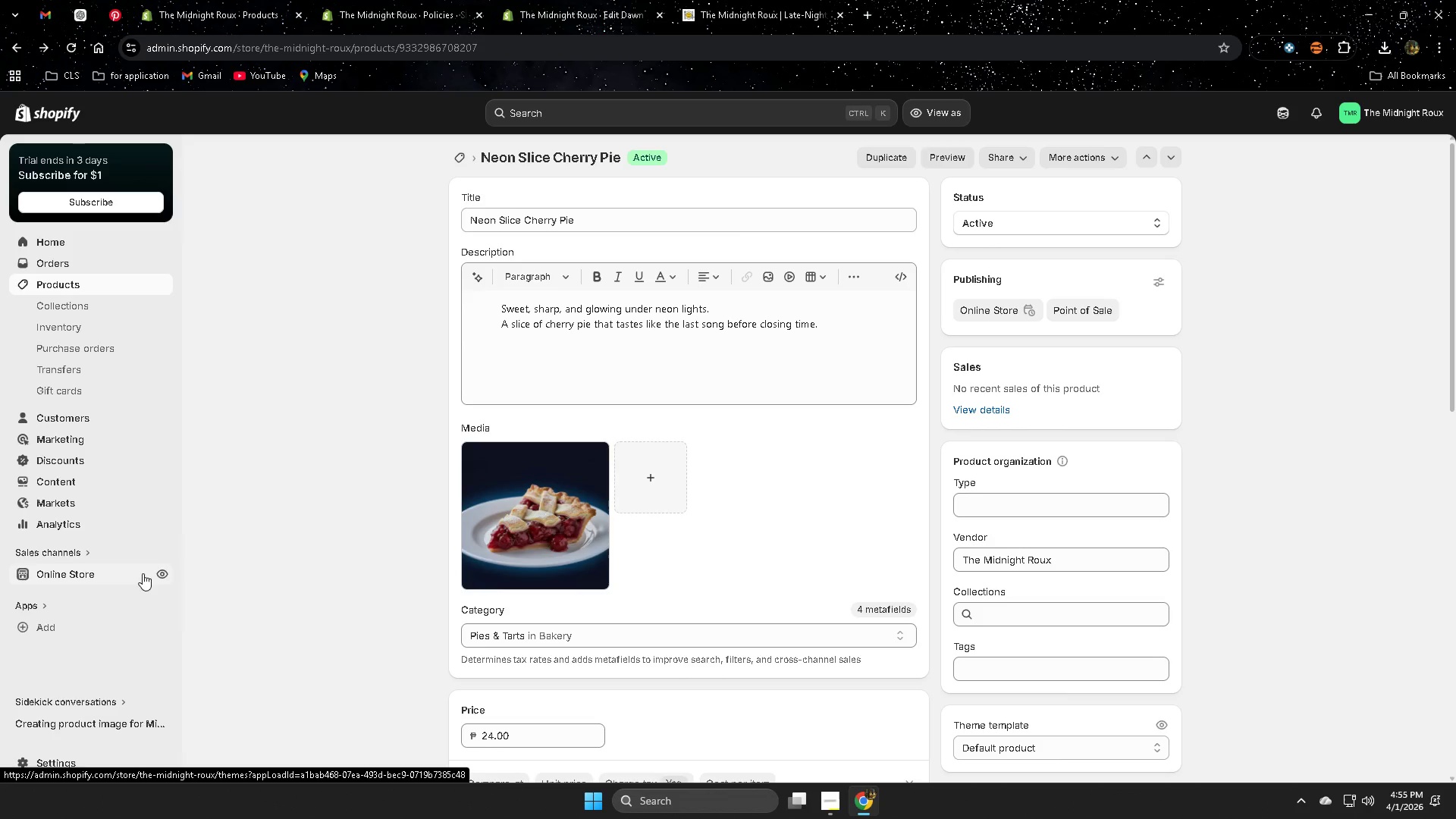 
left_click([167, 577])
 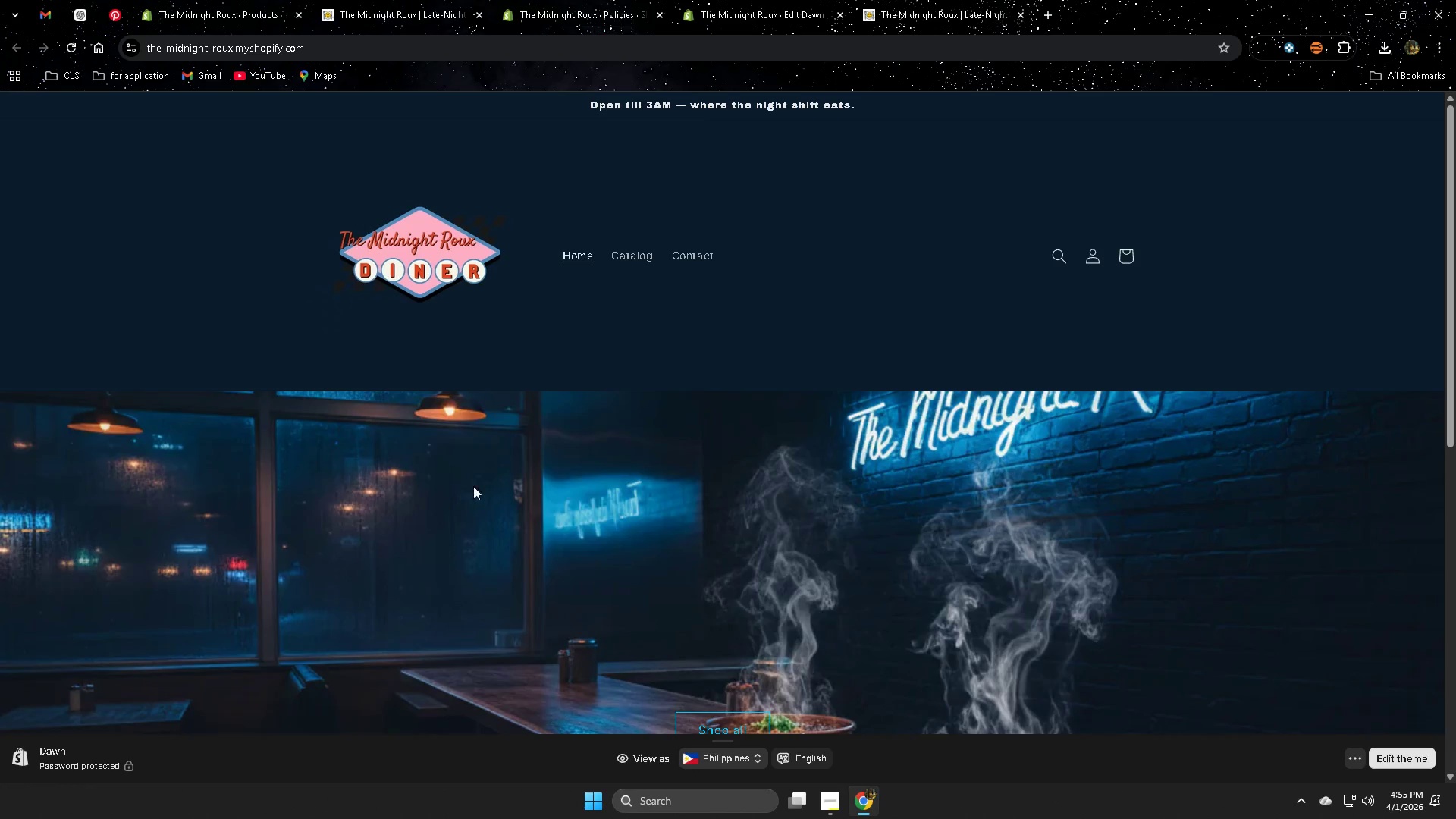 
wait(5.7)
 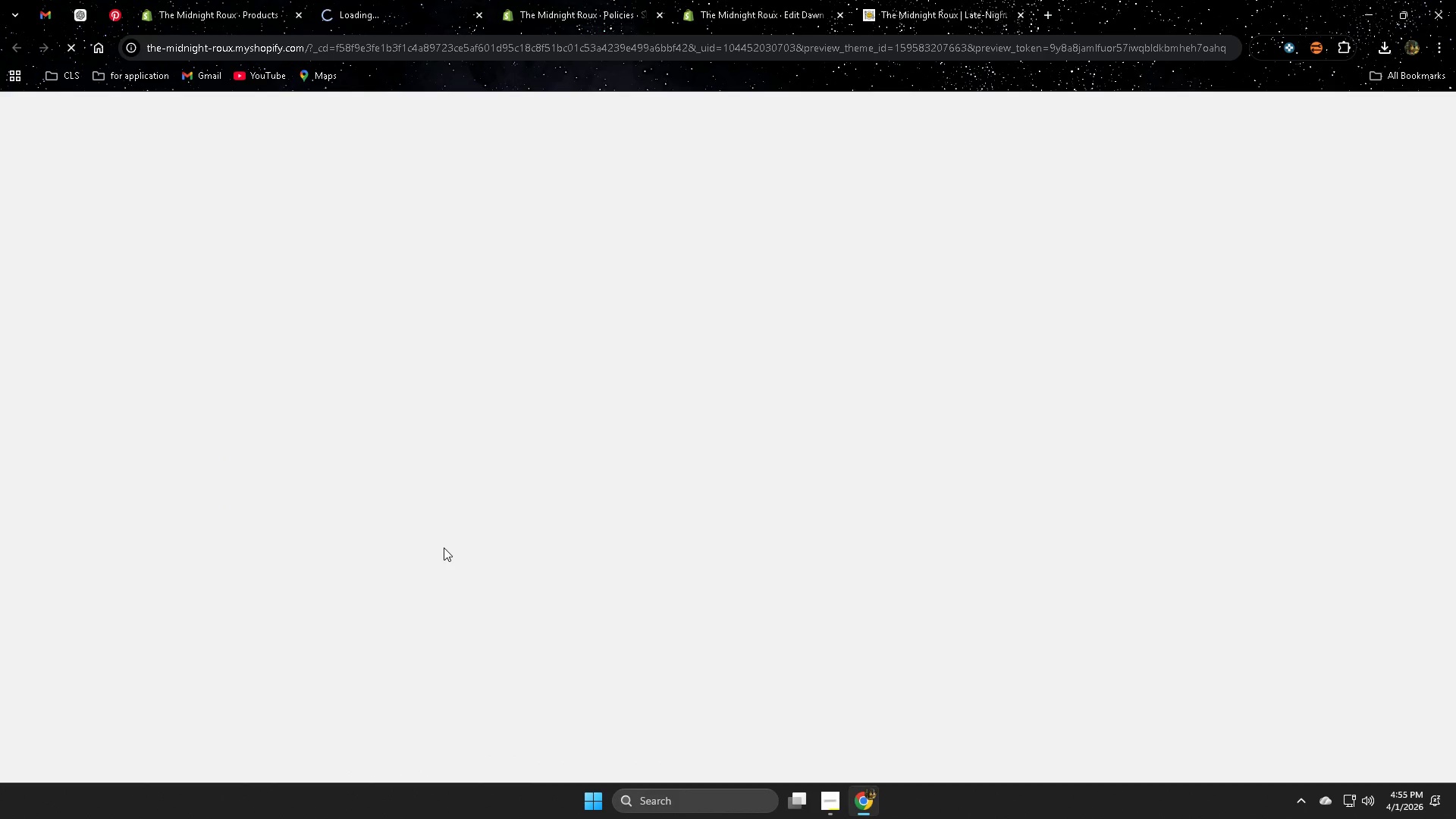 
key(Control+ControlLeft)
 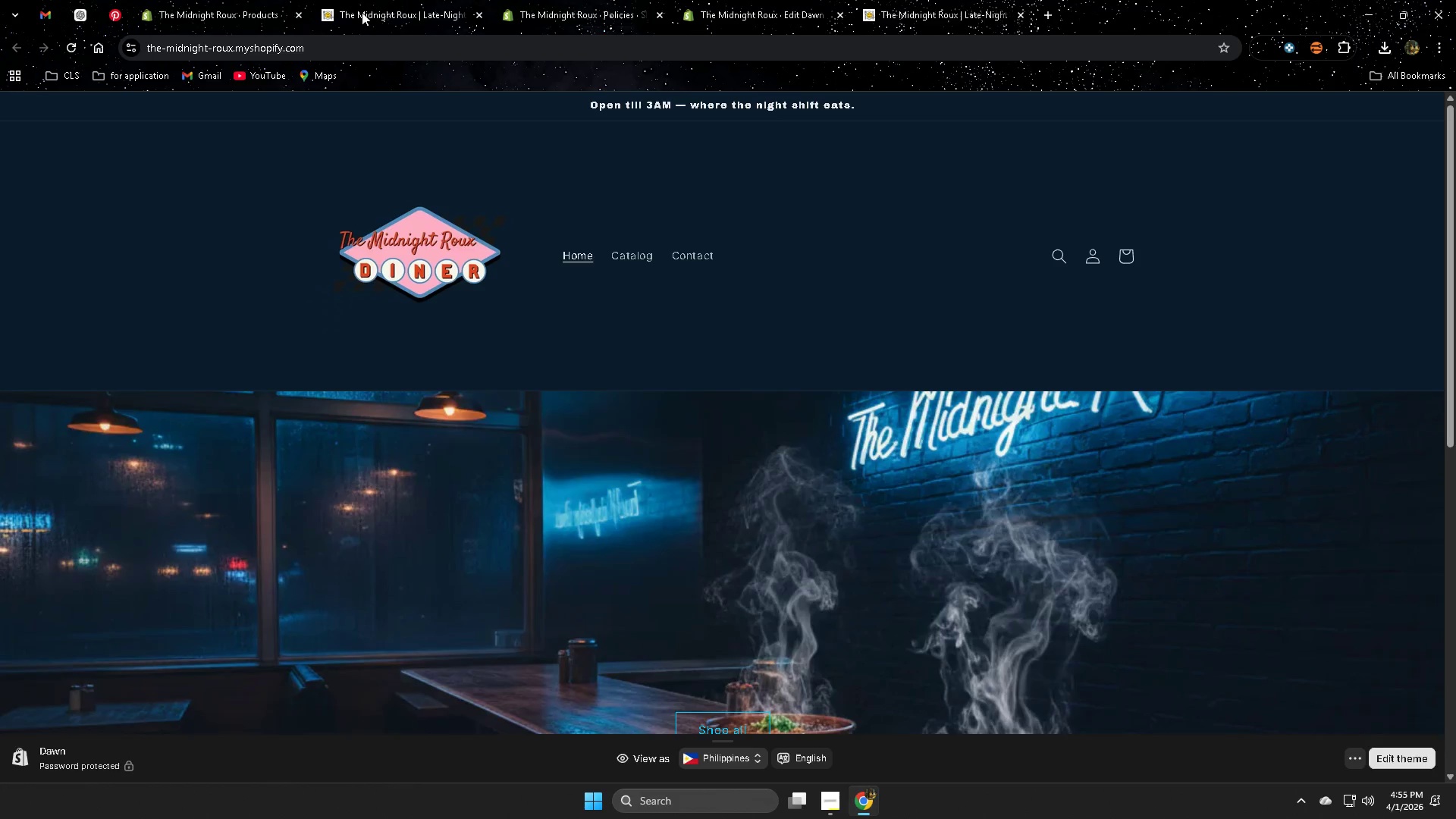 
key(Control+W)
 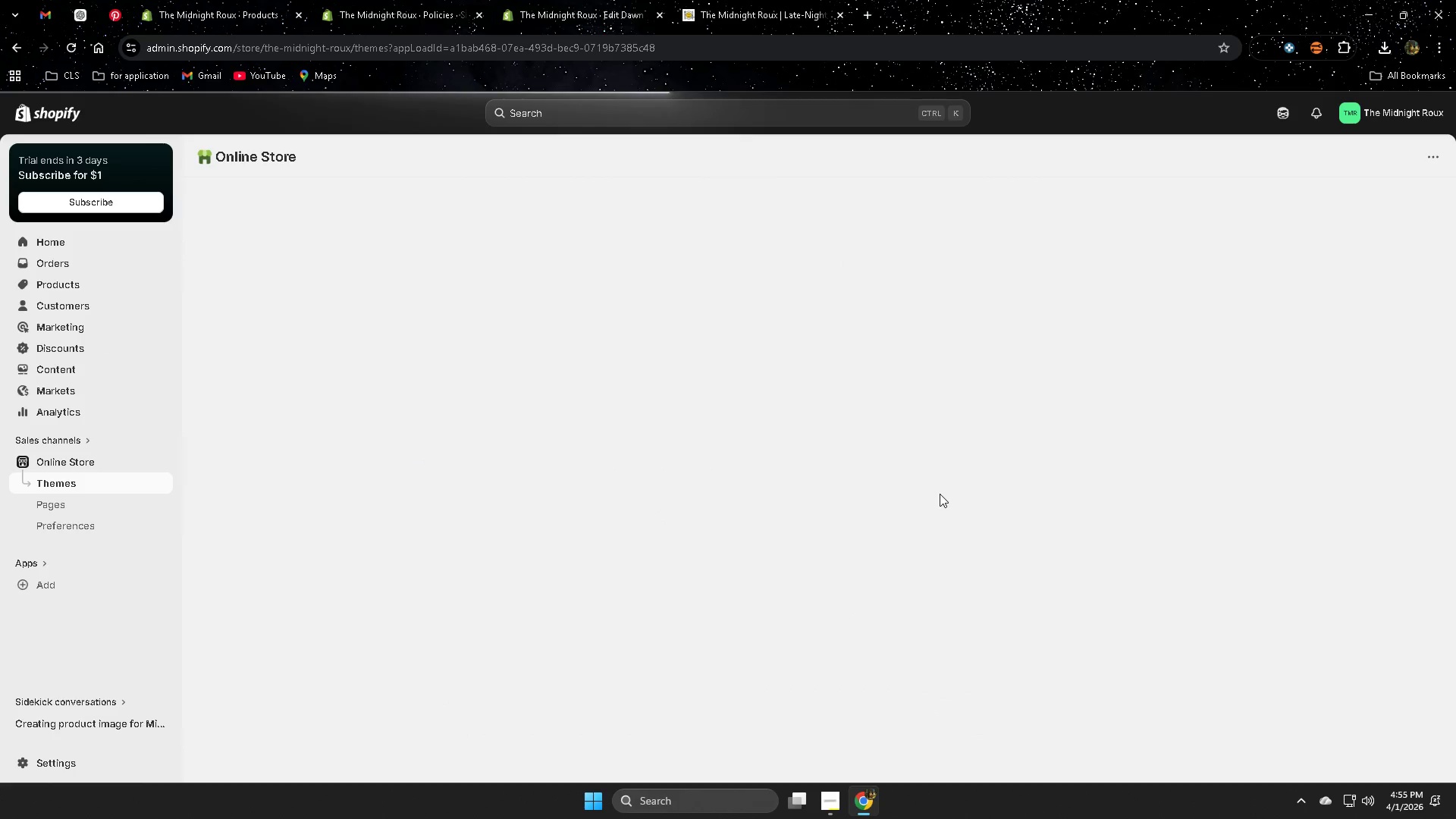 
wait(5.2)
 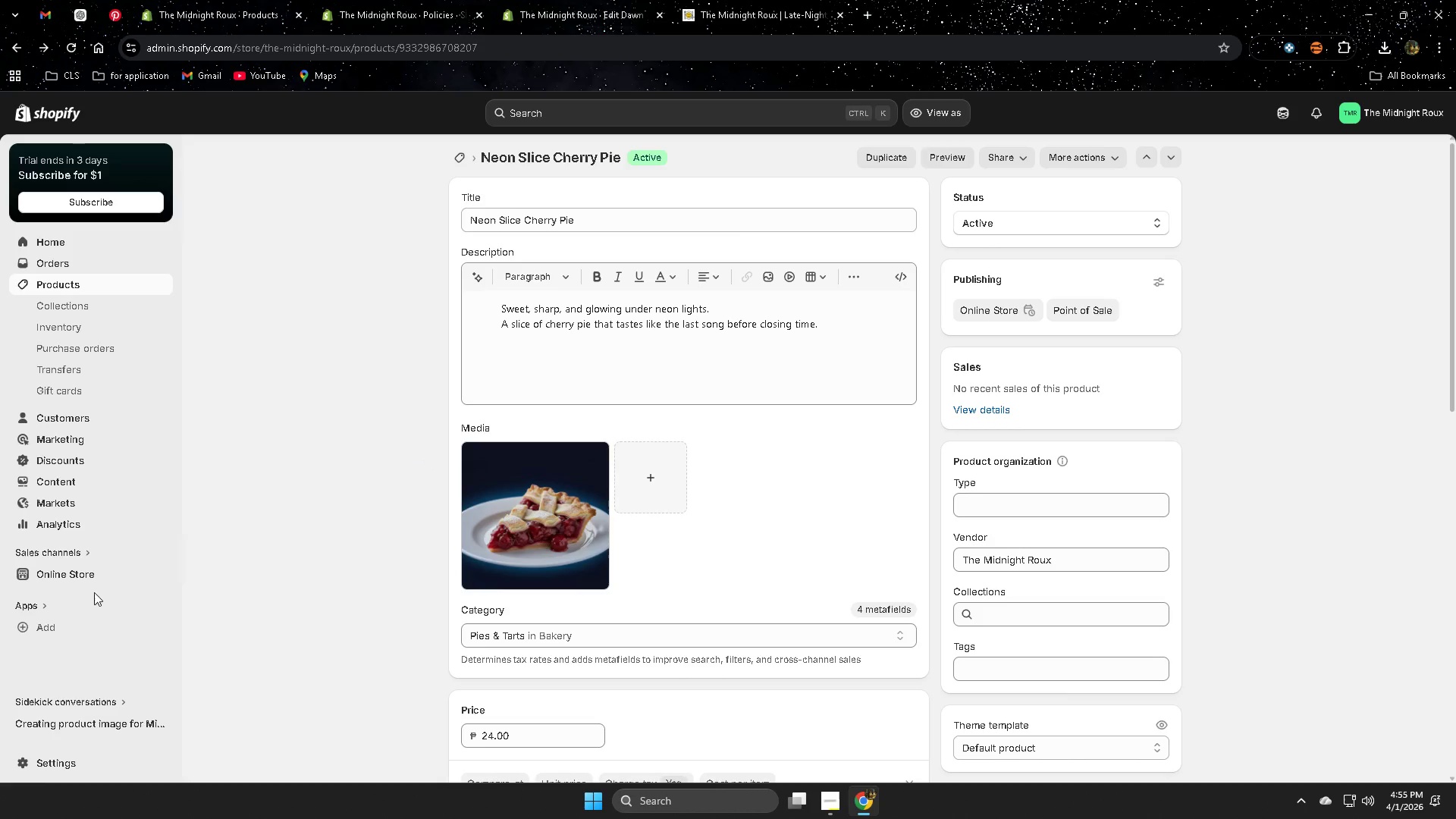 
scroll: coordinate [976, 496], scroll_direction: down, amount: 1.0
 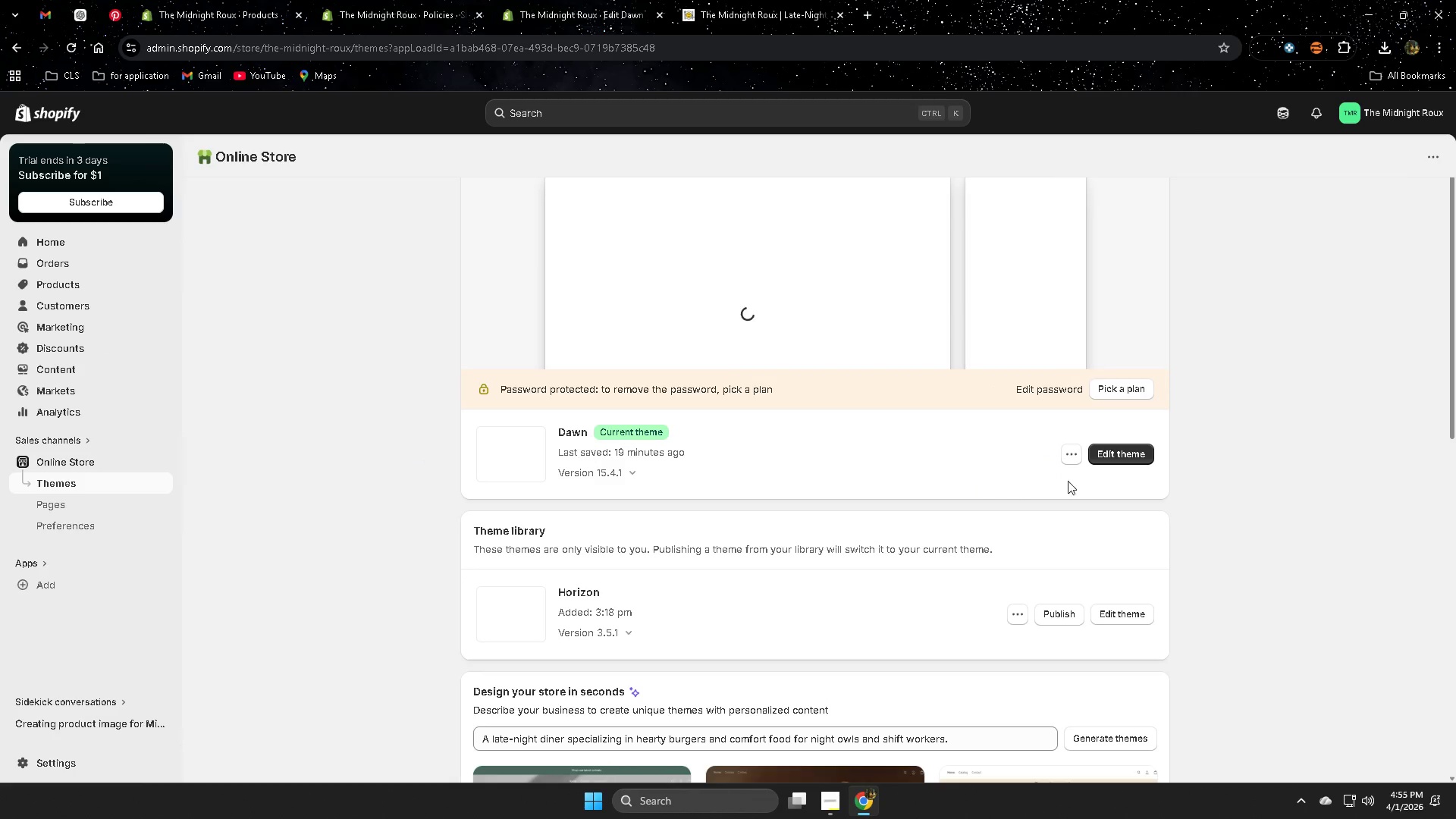 
left_click([1128, 458])
 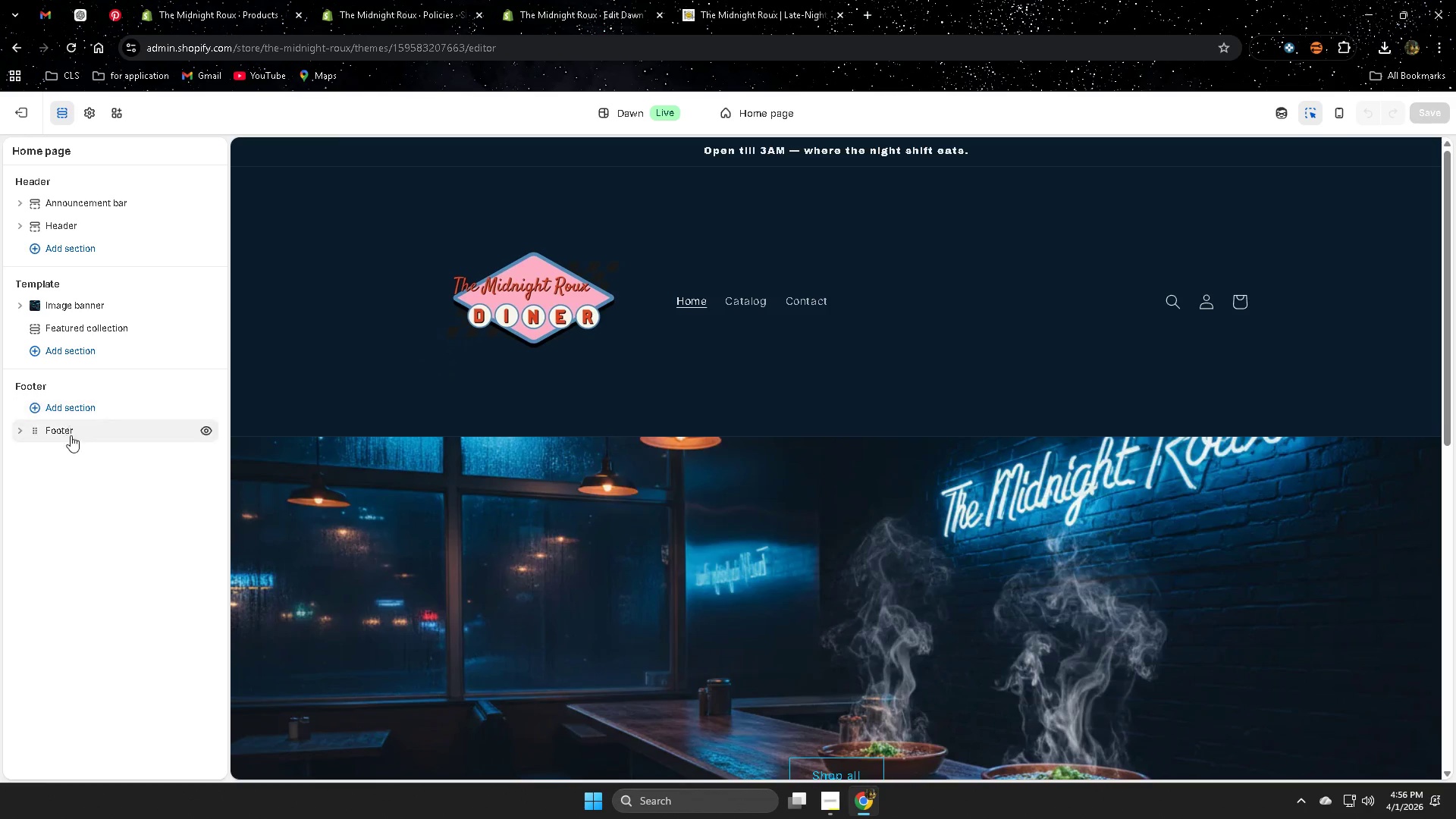 
left_click([20, 431])
 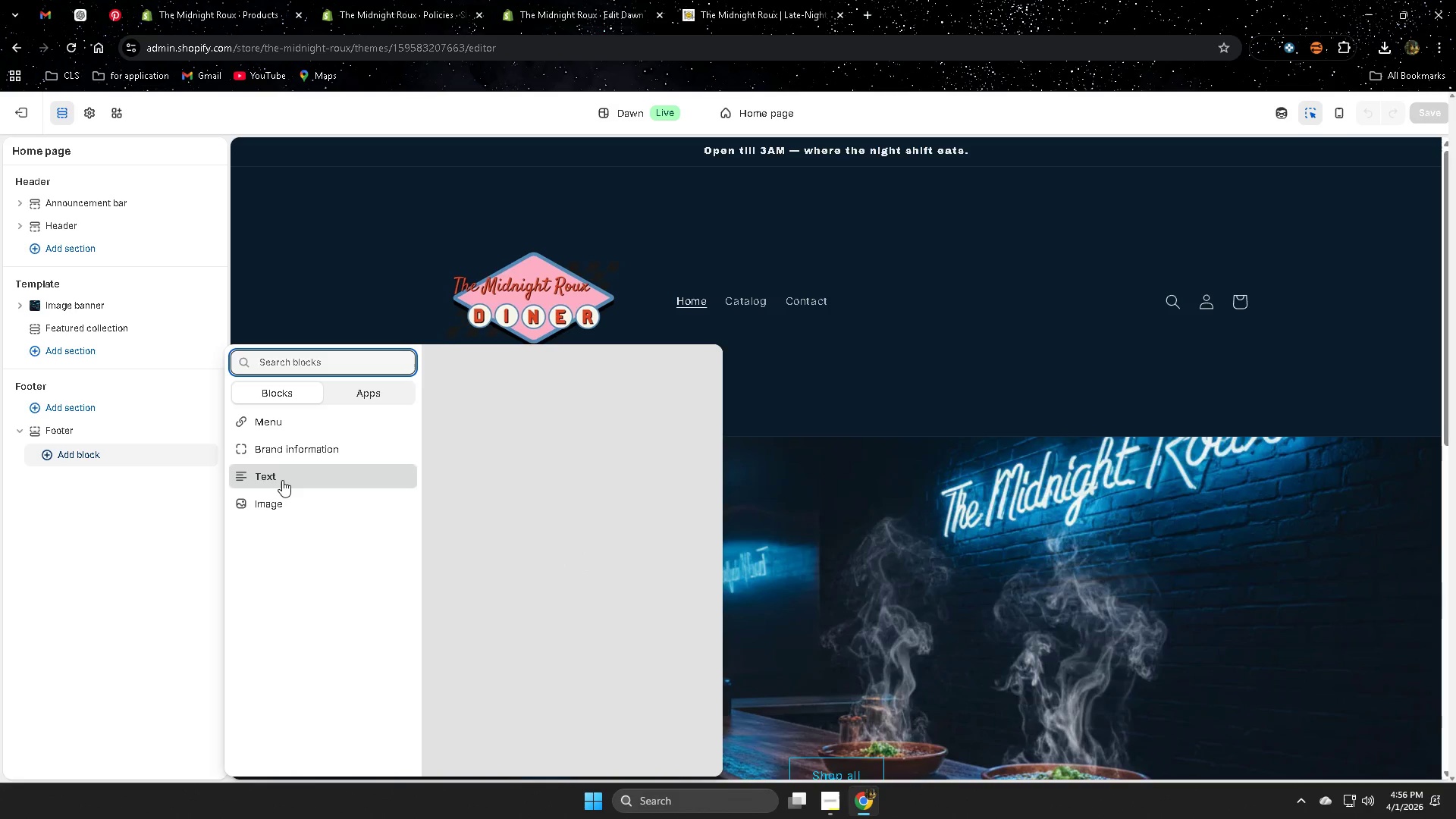 
wait(9.08)
 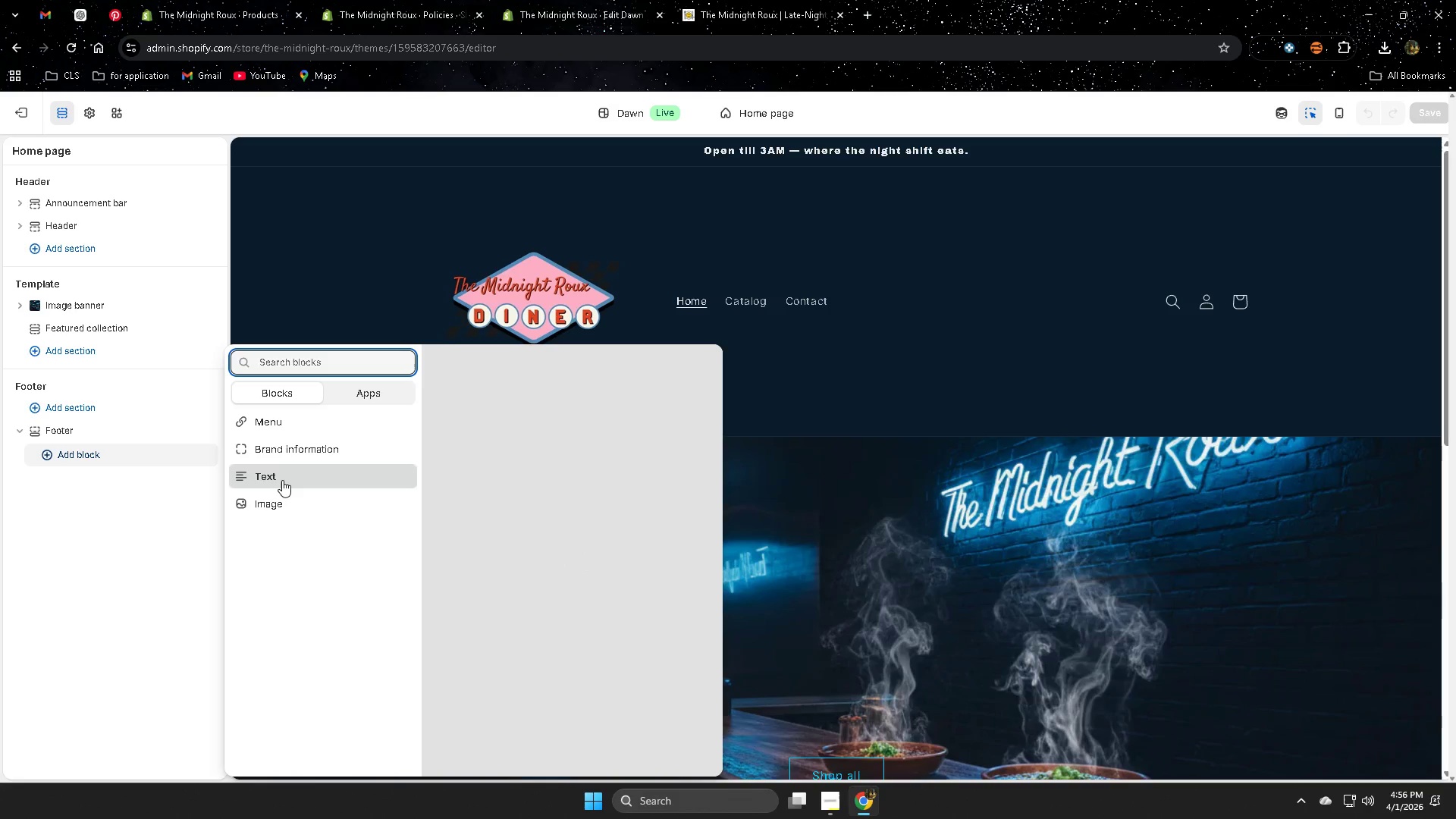 
left_click([65, 409])
 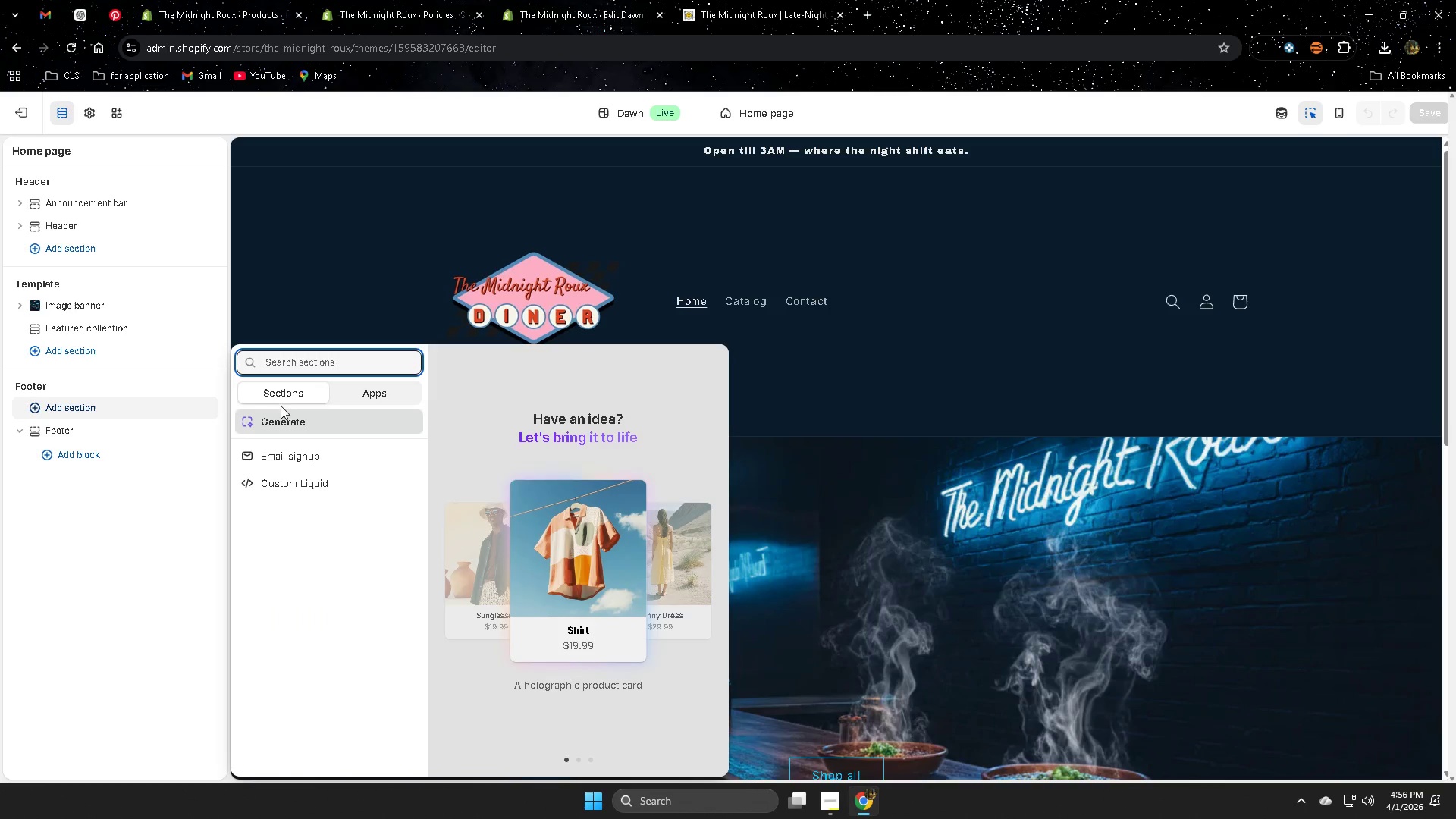 
wait(11.25)
 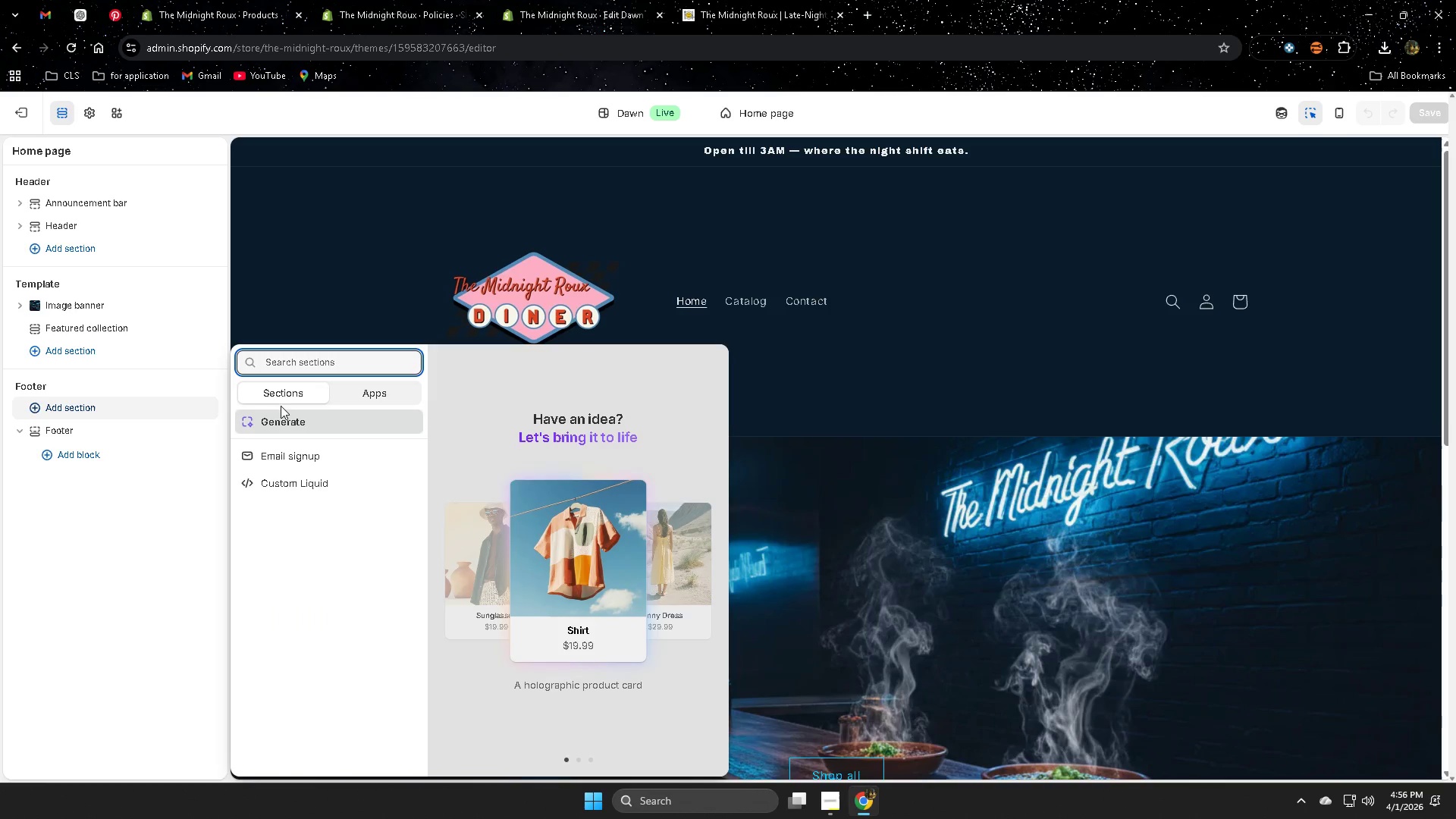 
type(sho)
key(Backspace)
key(Backspace)
key(Backspace)
key(Backspace)
key(Backspace)
 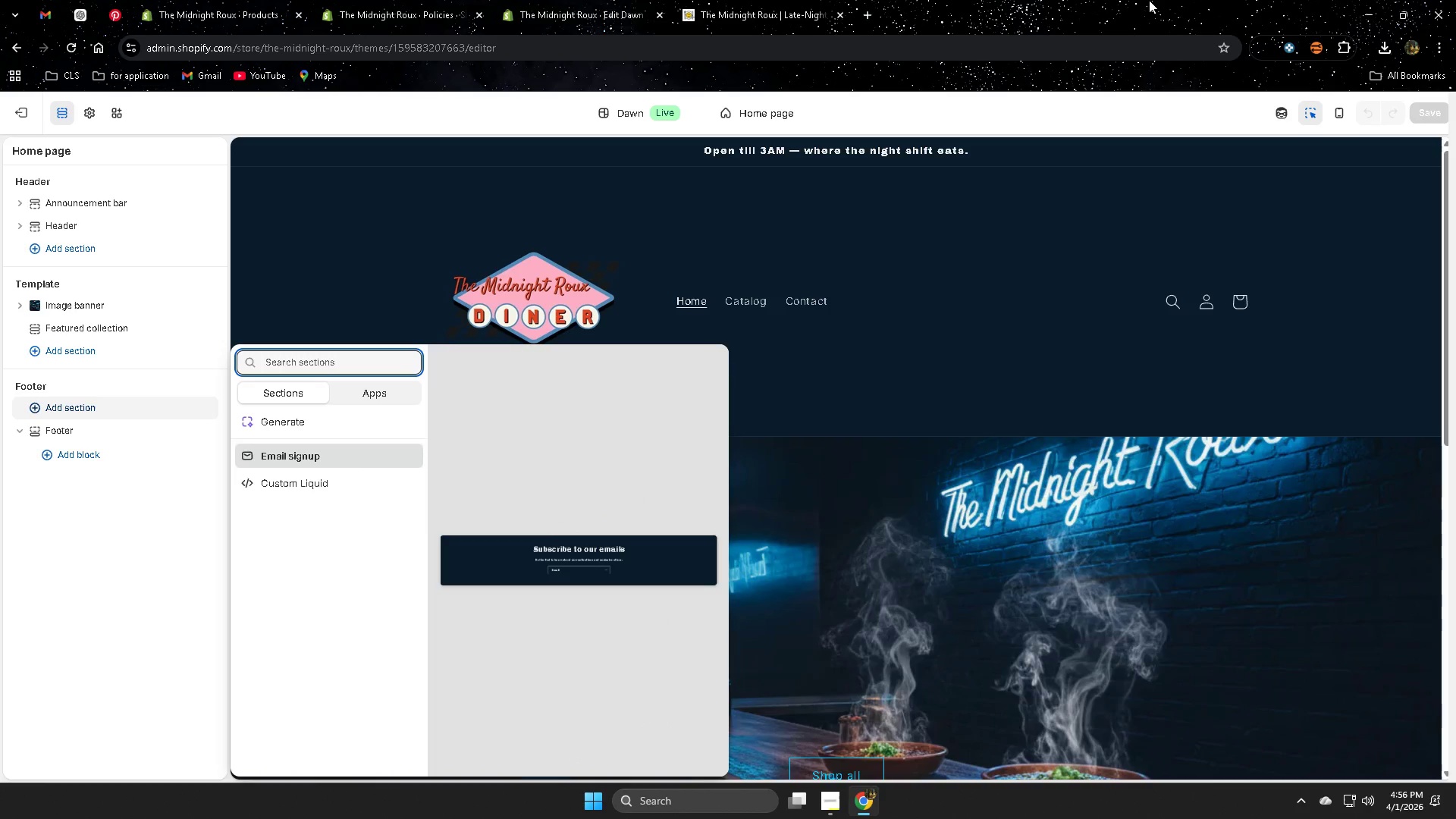 
wait(6.8)
 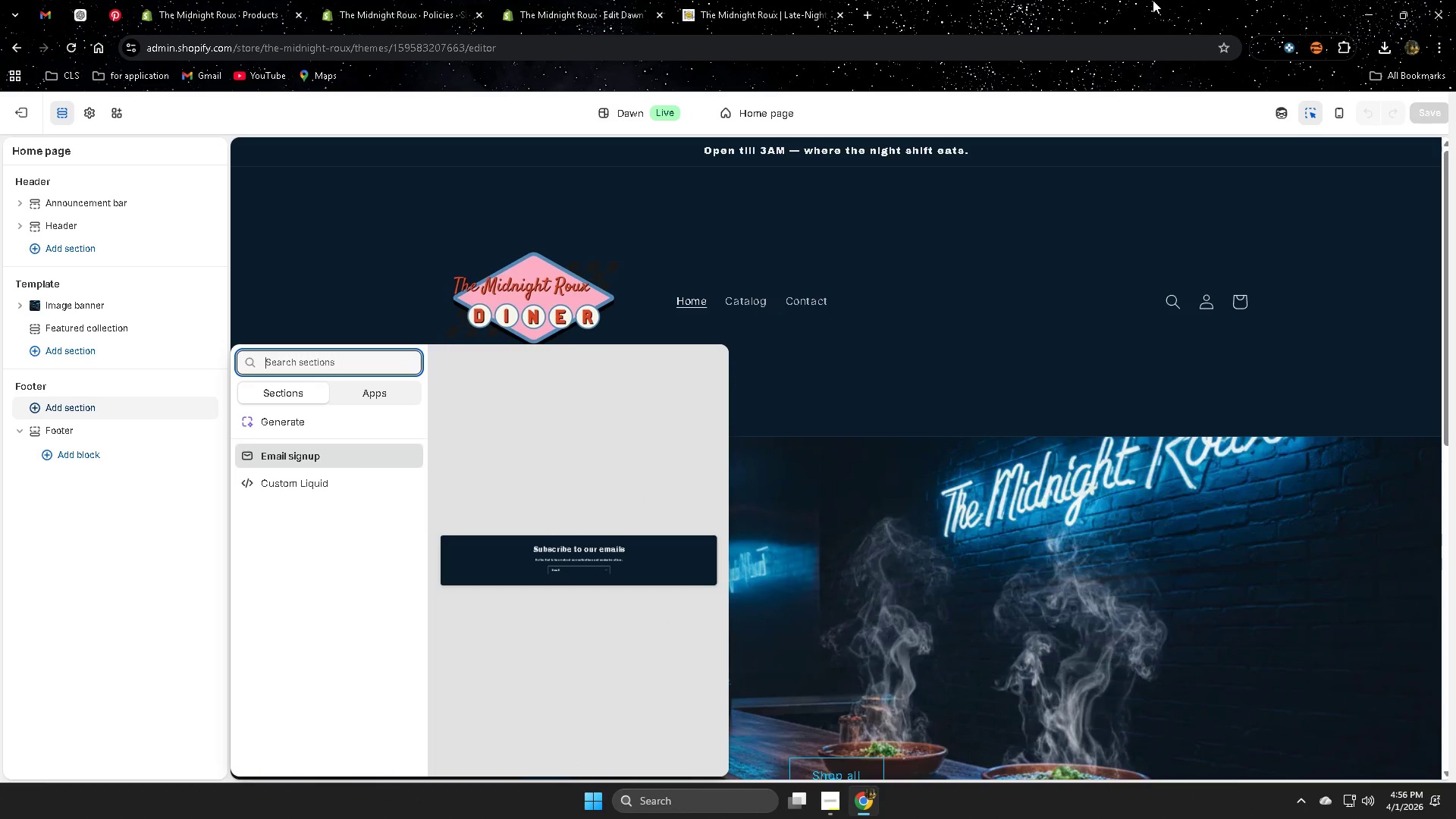 
left_click([1081, 0])
 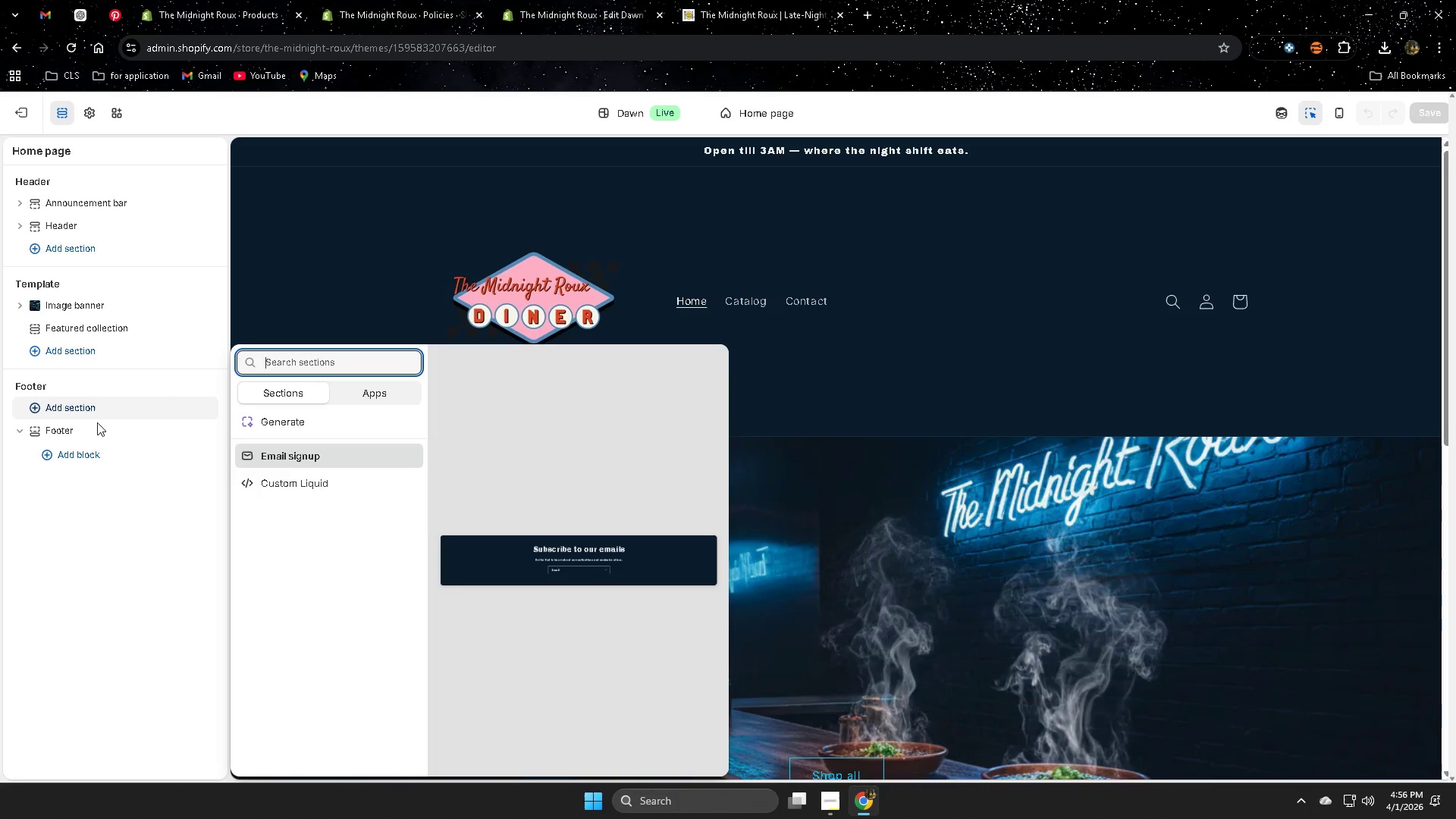 
wait(8.11)
 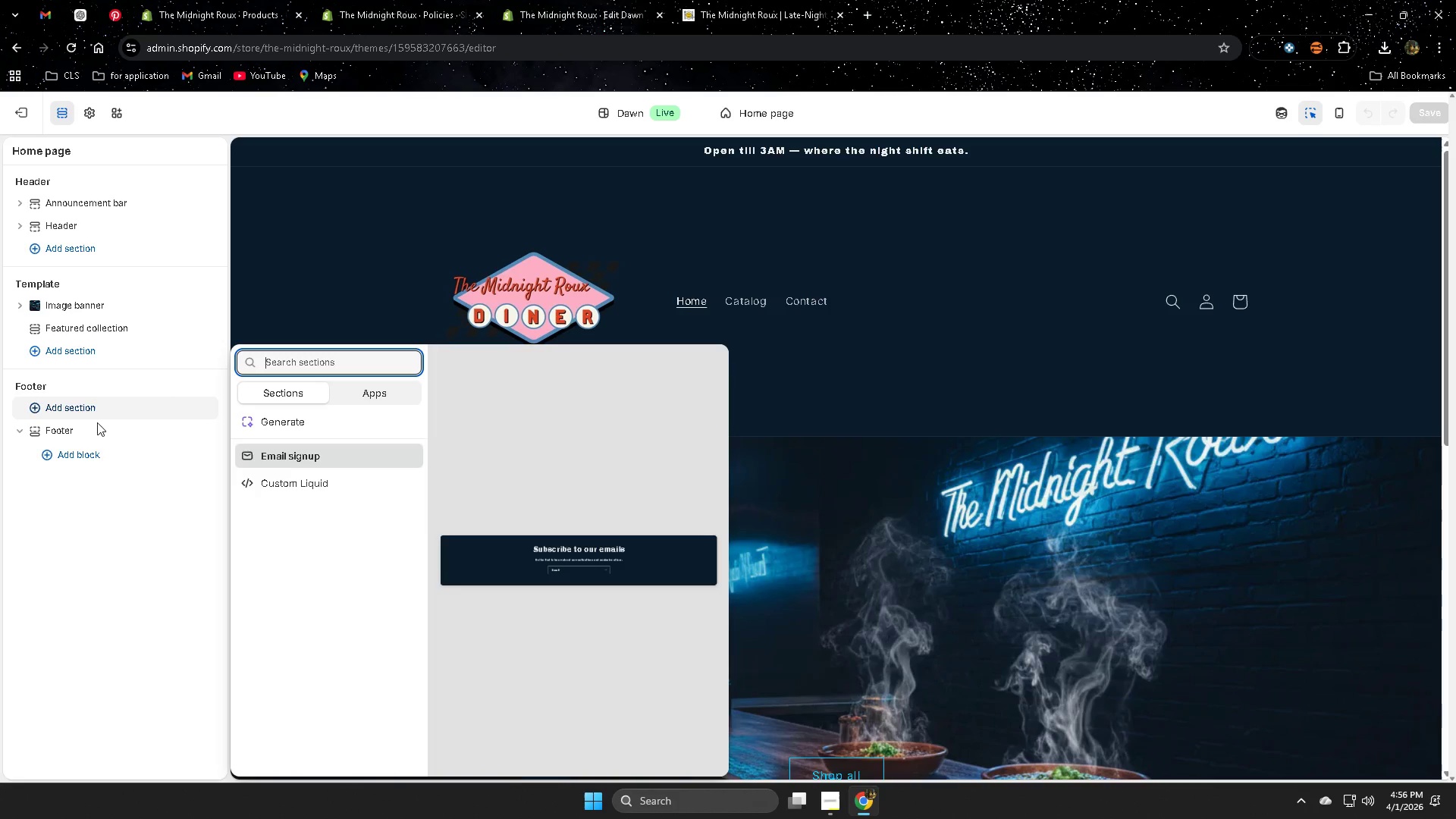 
left_click([372, 396])
 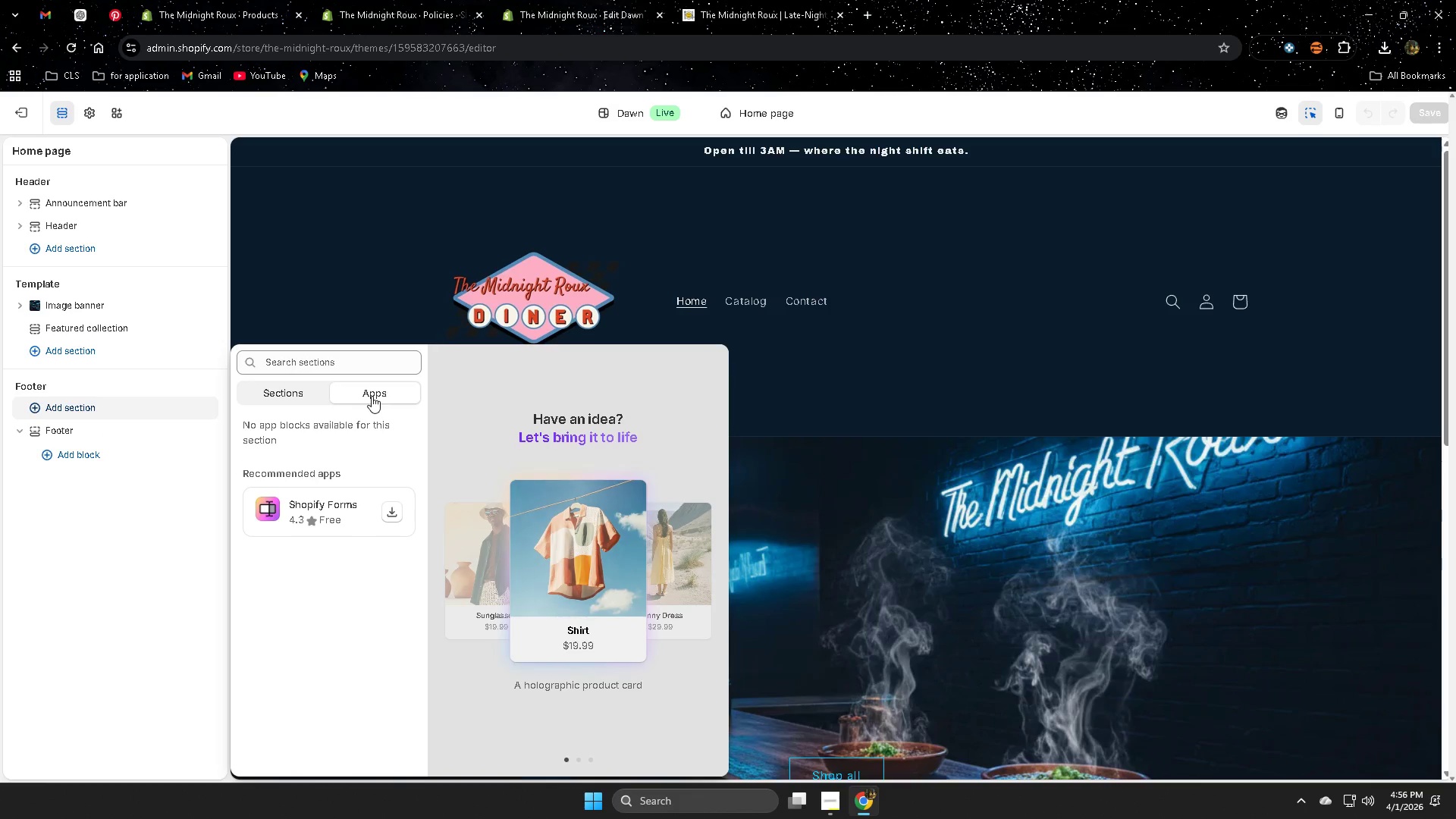 
left_click([306, 394])
 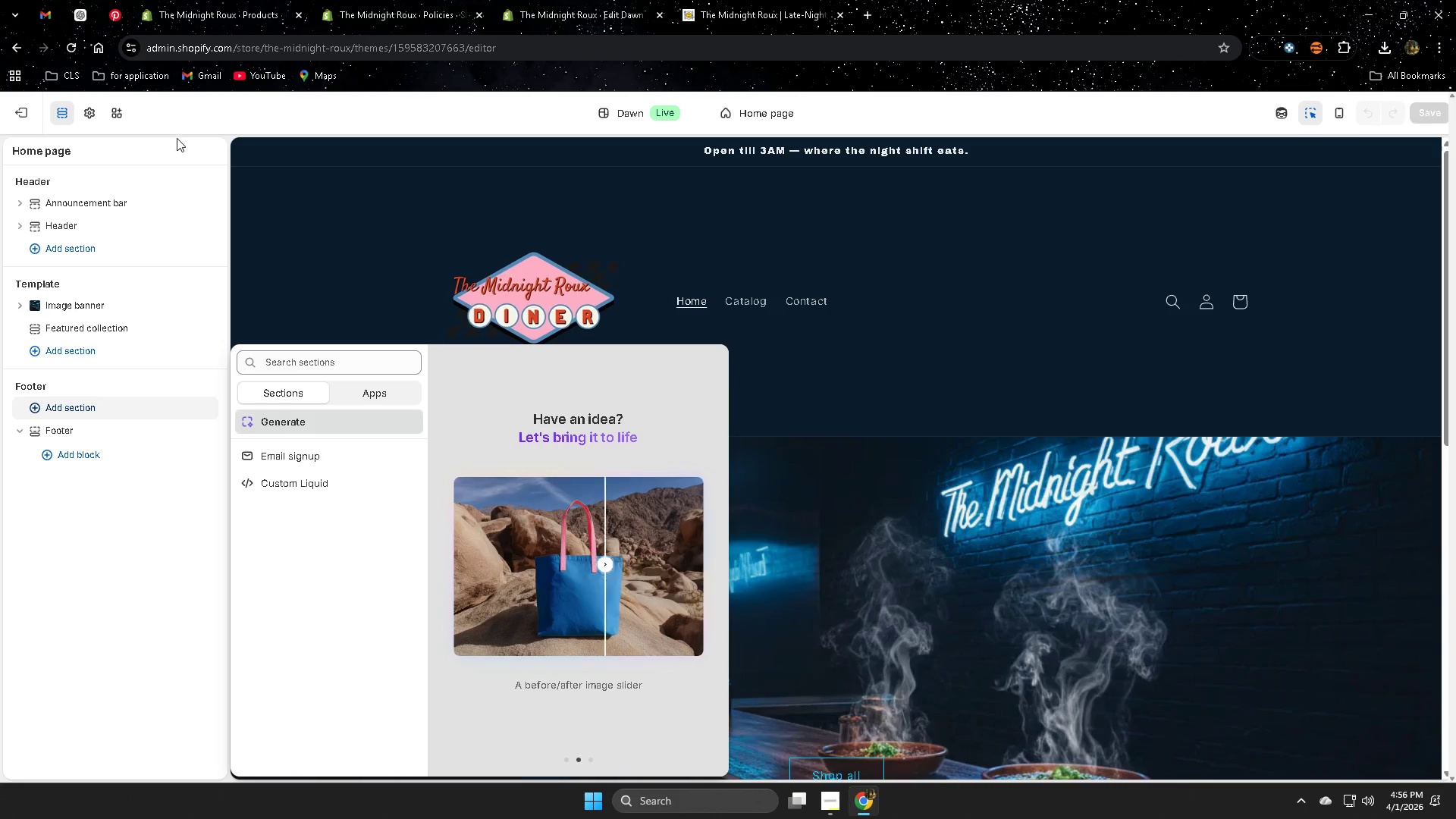 
left_click([86, 5])
 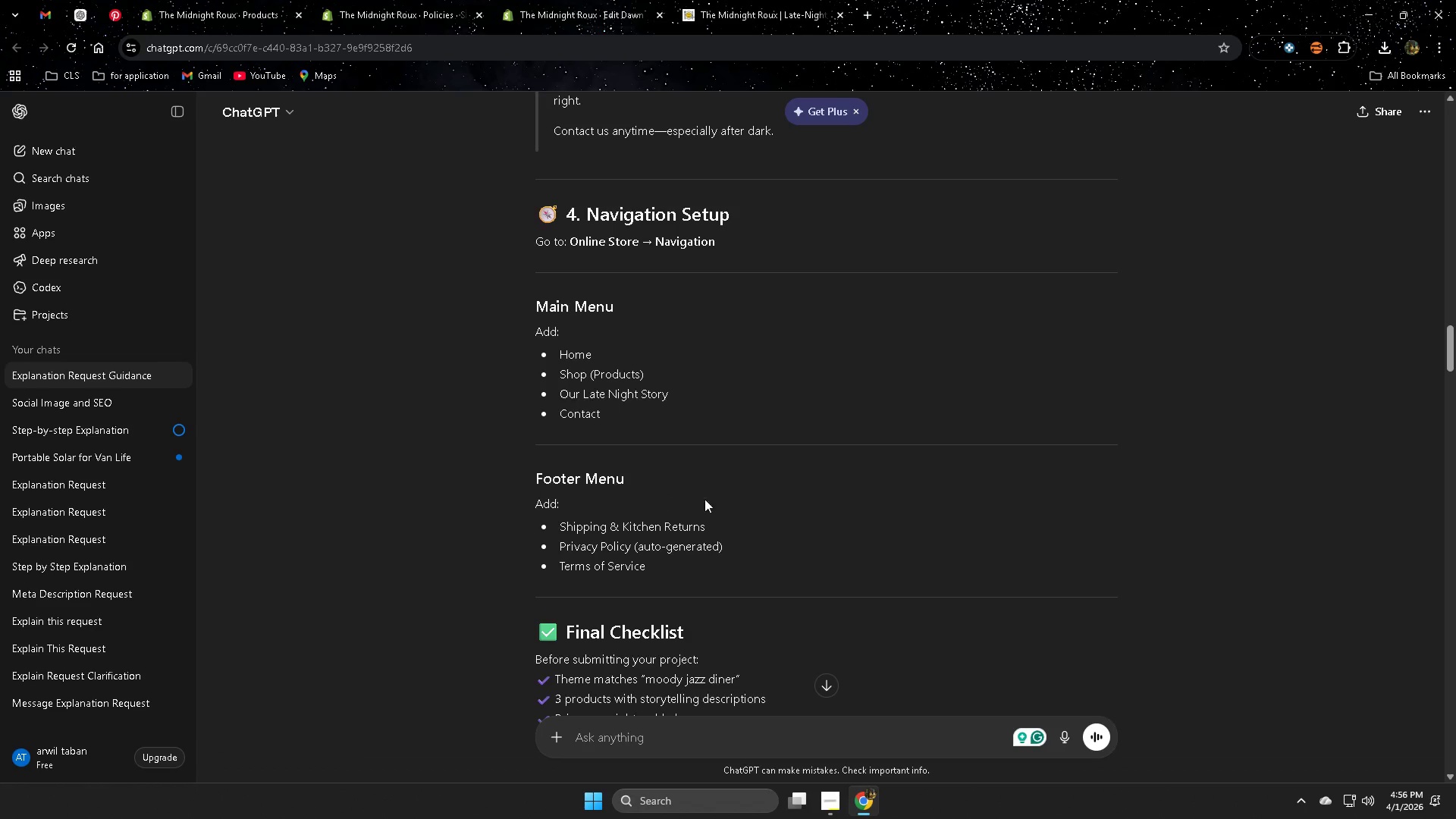 
wait(5.98)
 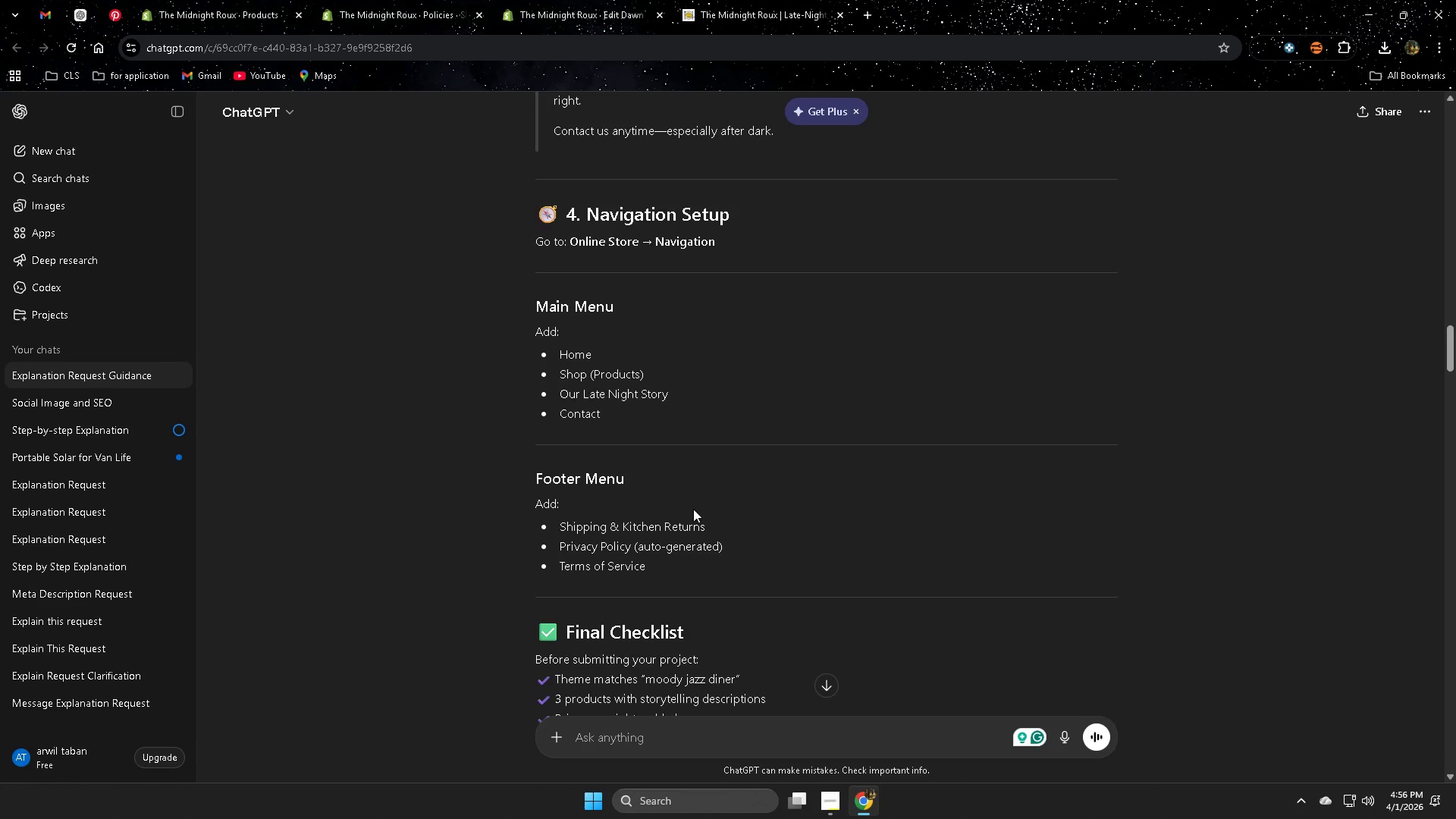 
left_click([215, 2])
 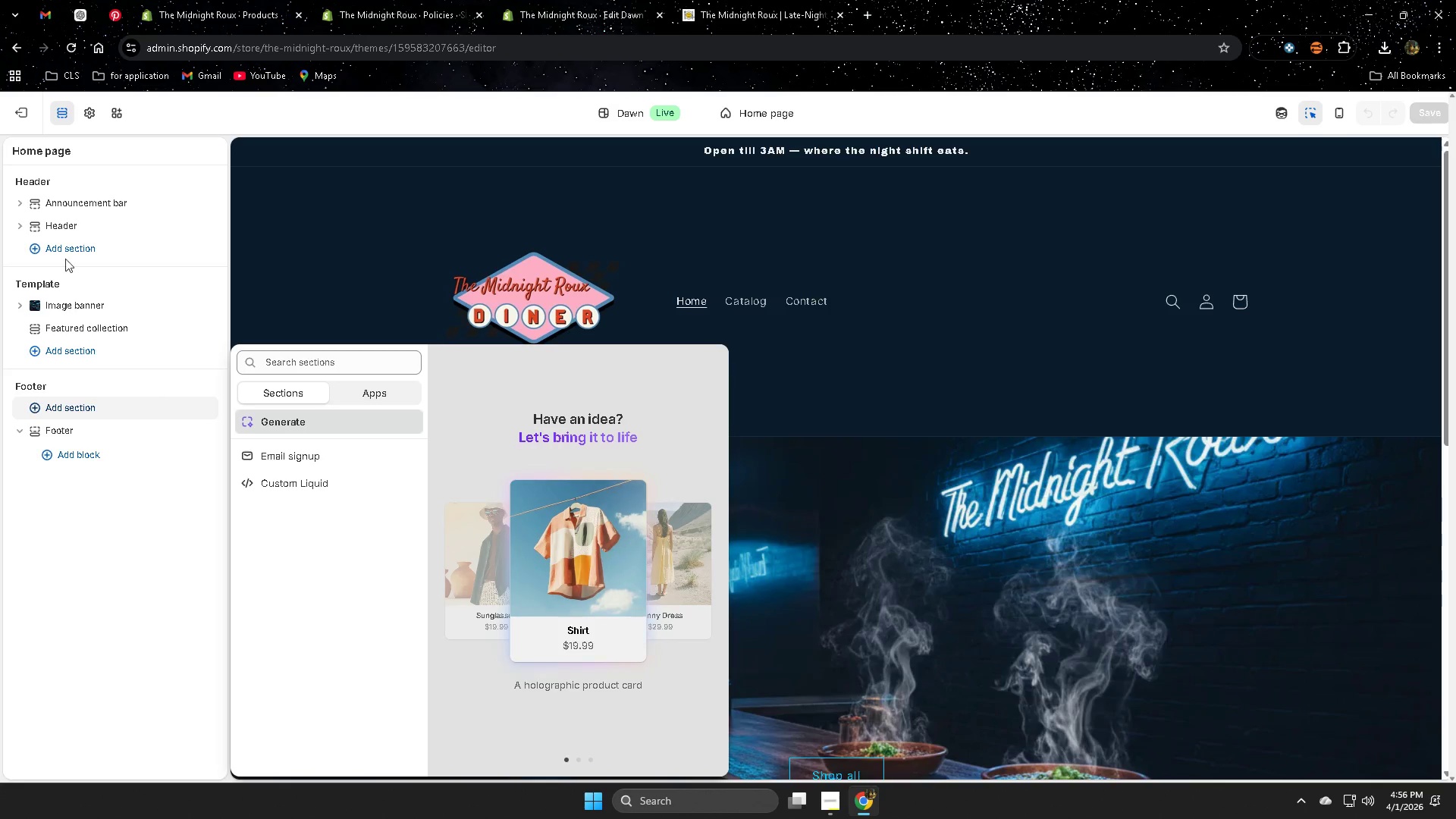 
left_click([23, 108])
 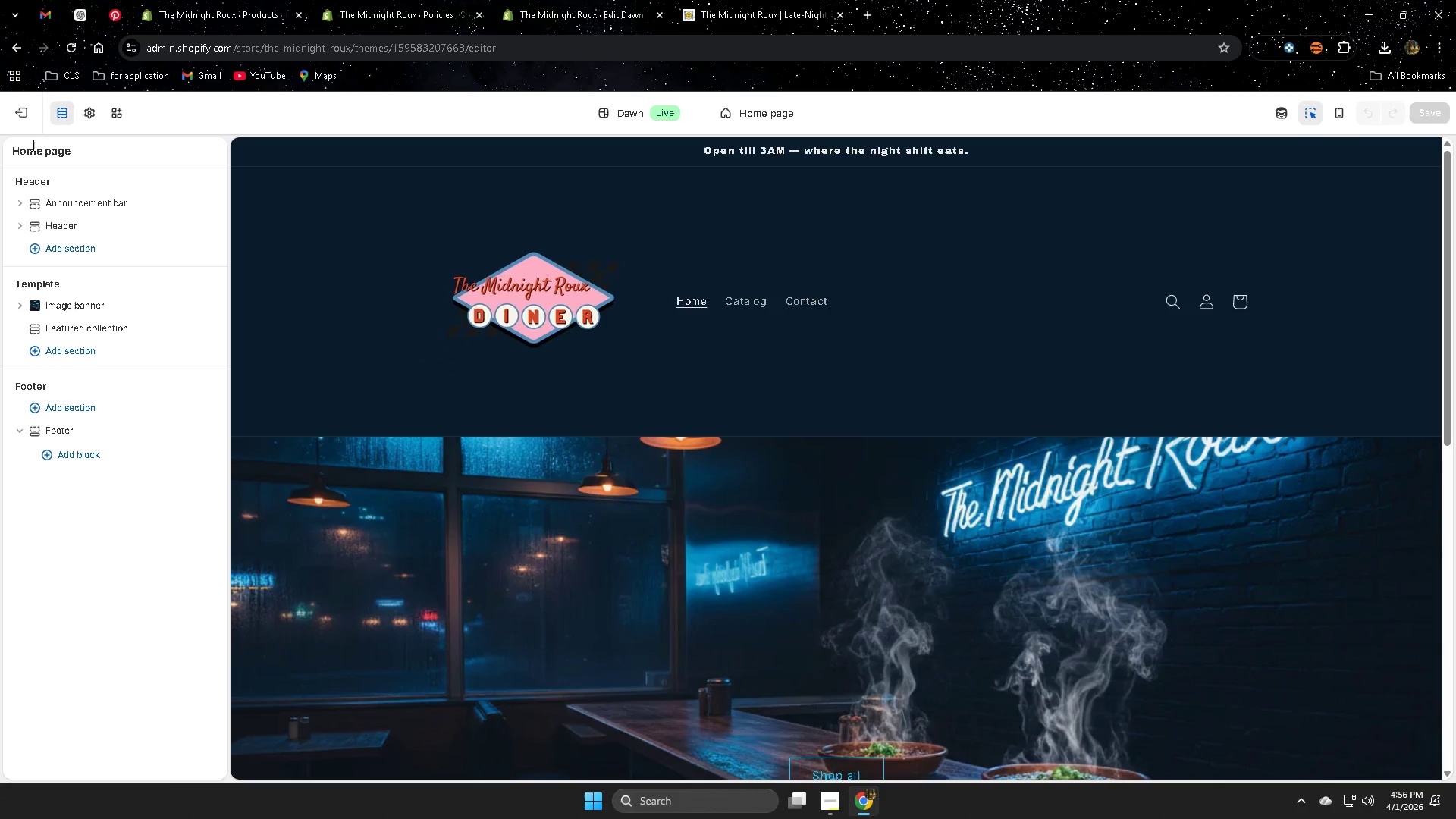 
left_click([24, 115])
 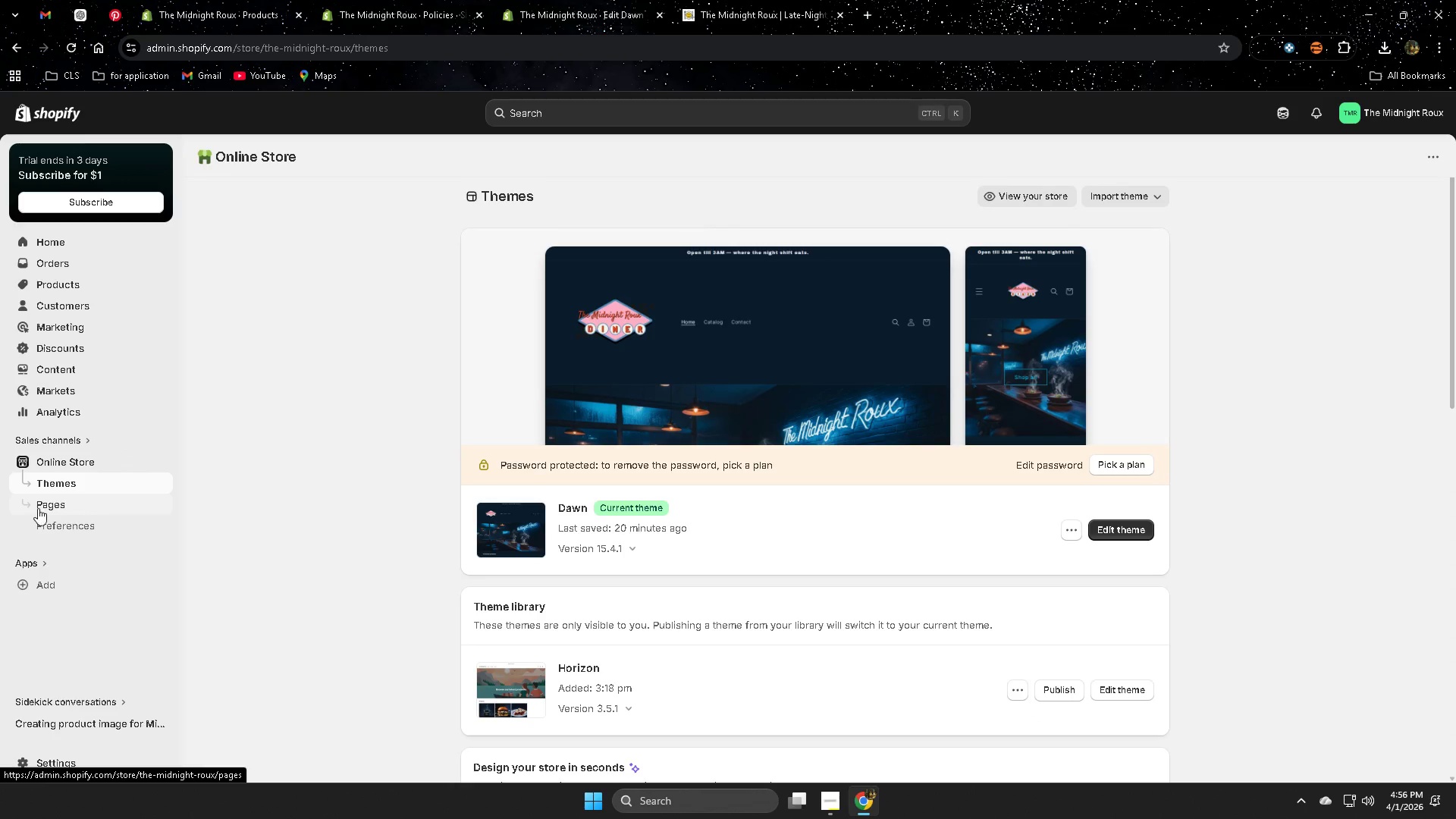 
wait(5.28)
 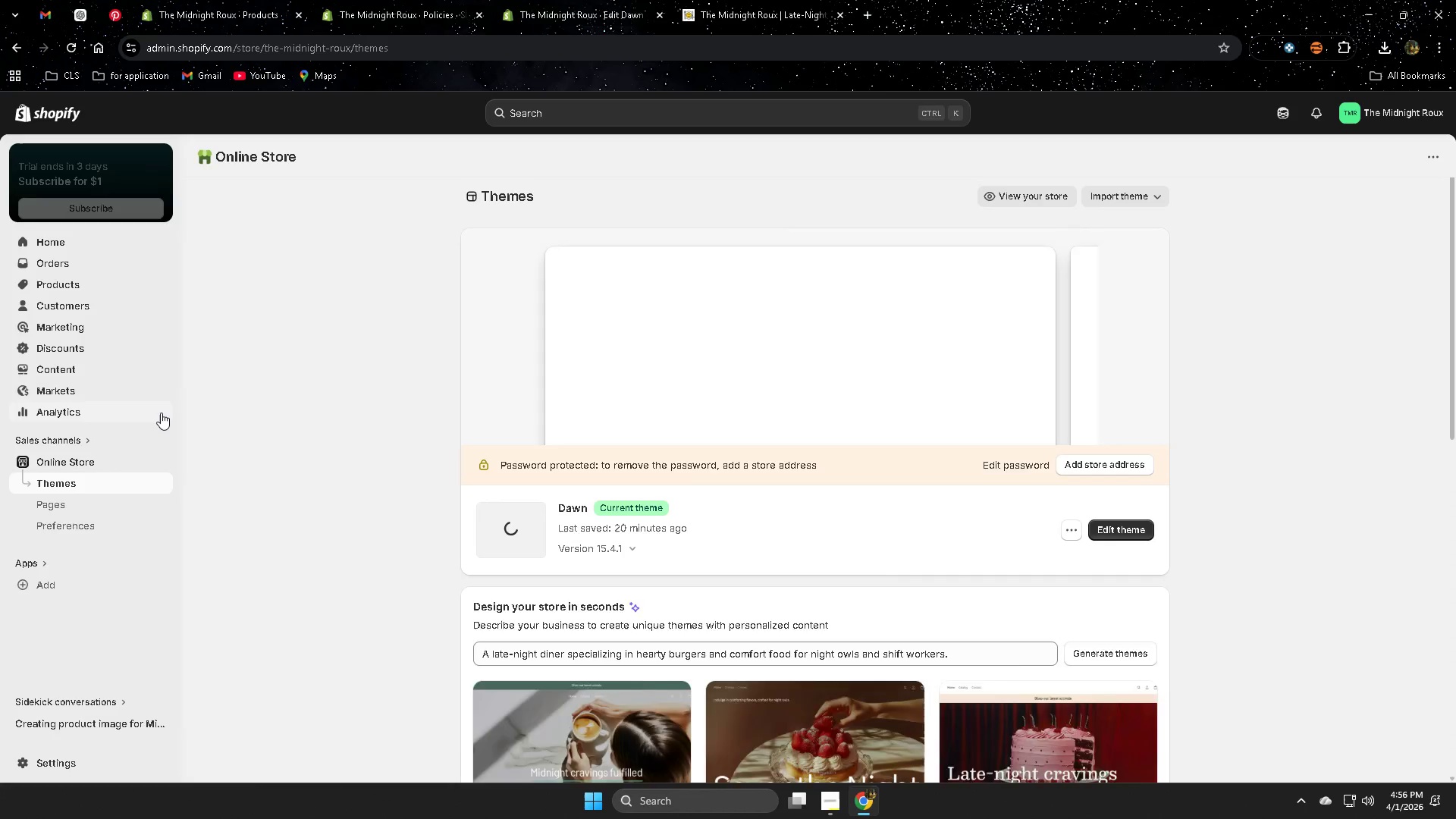 
left_click([54, 507])
 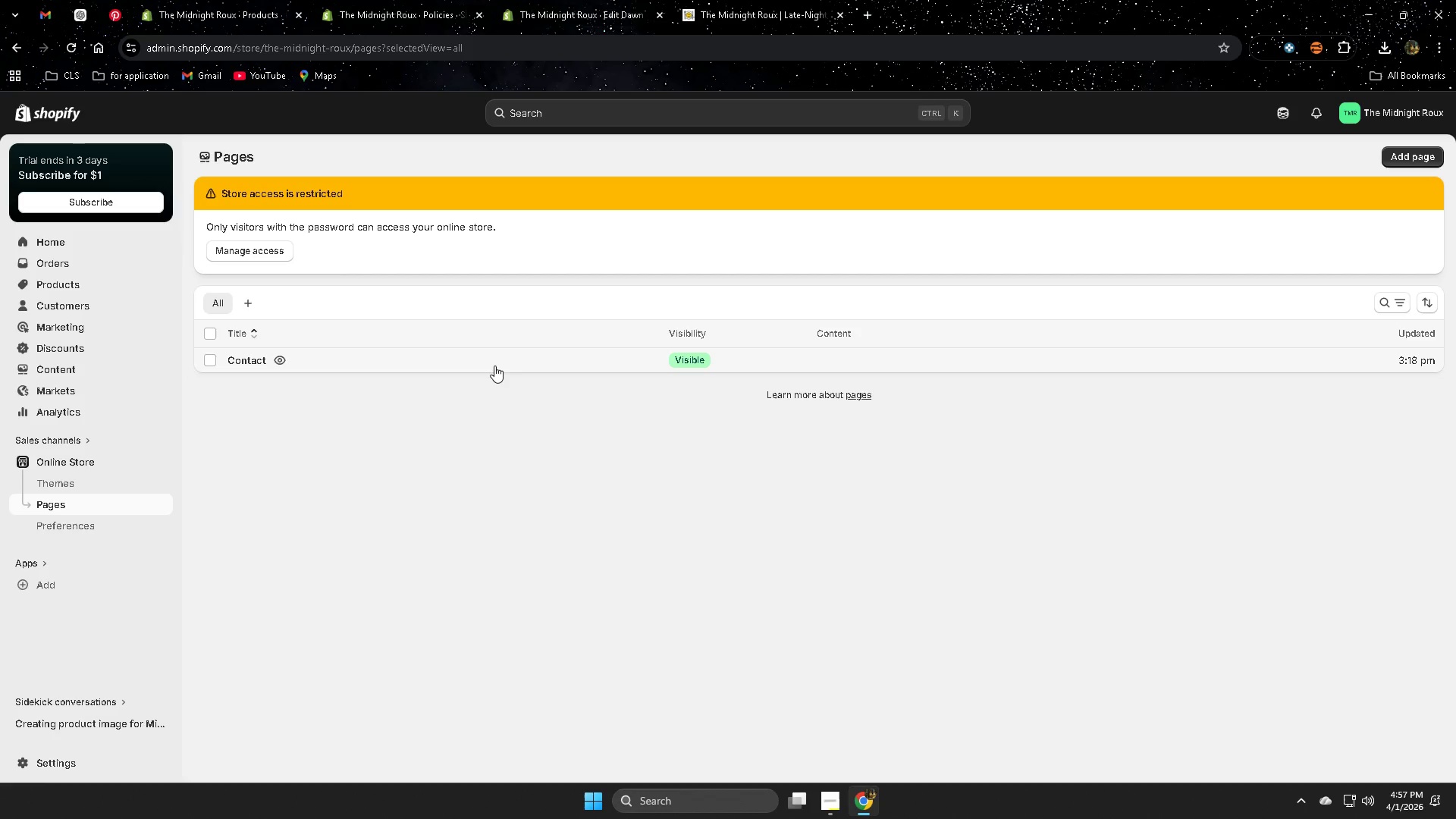 
wait(11.84)
 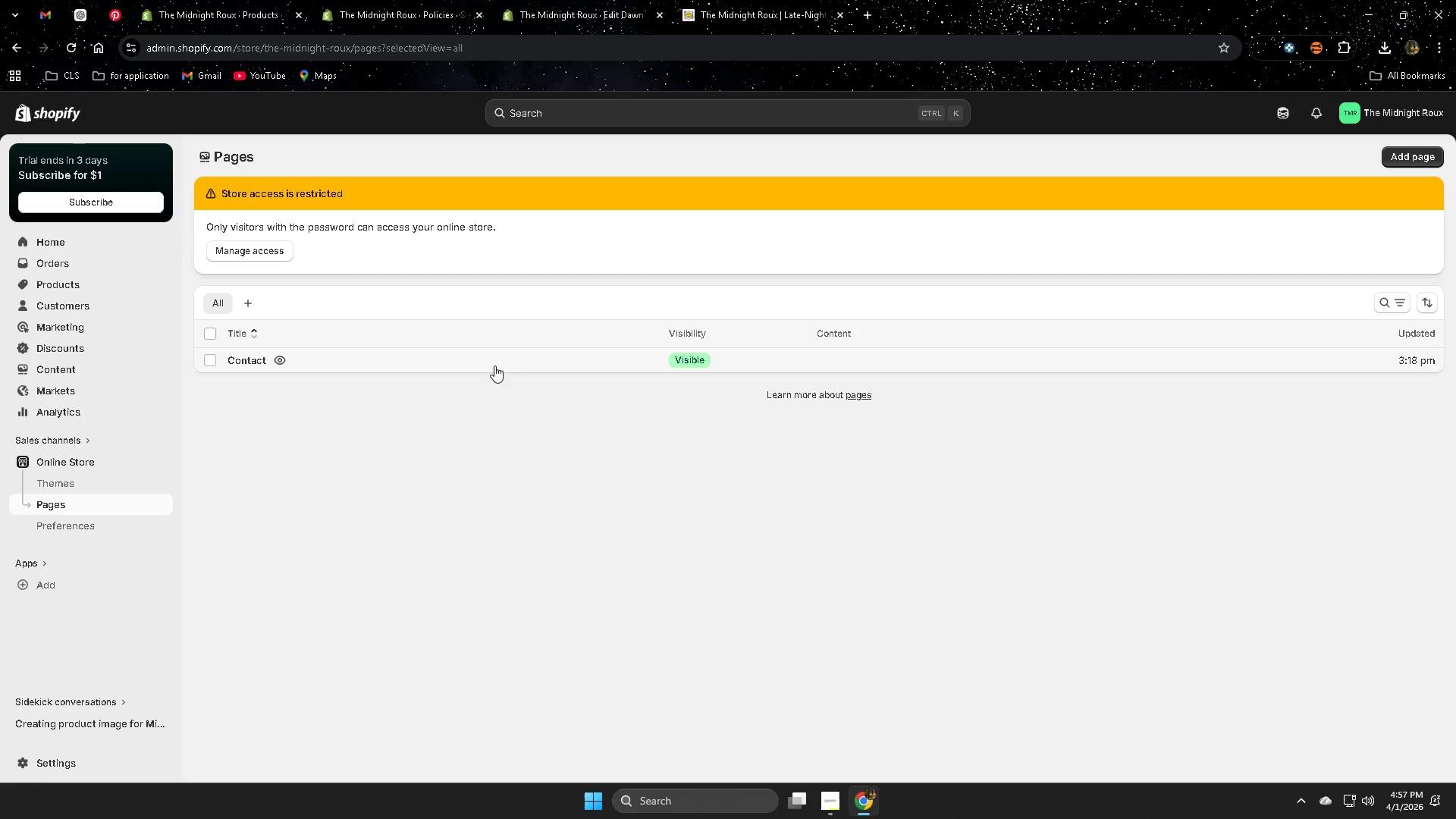 
left_click([84, 5])
 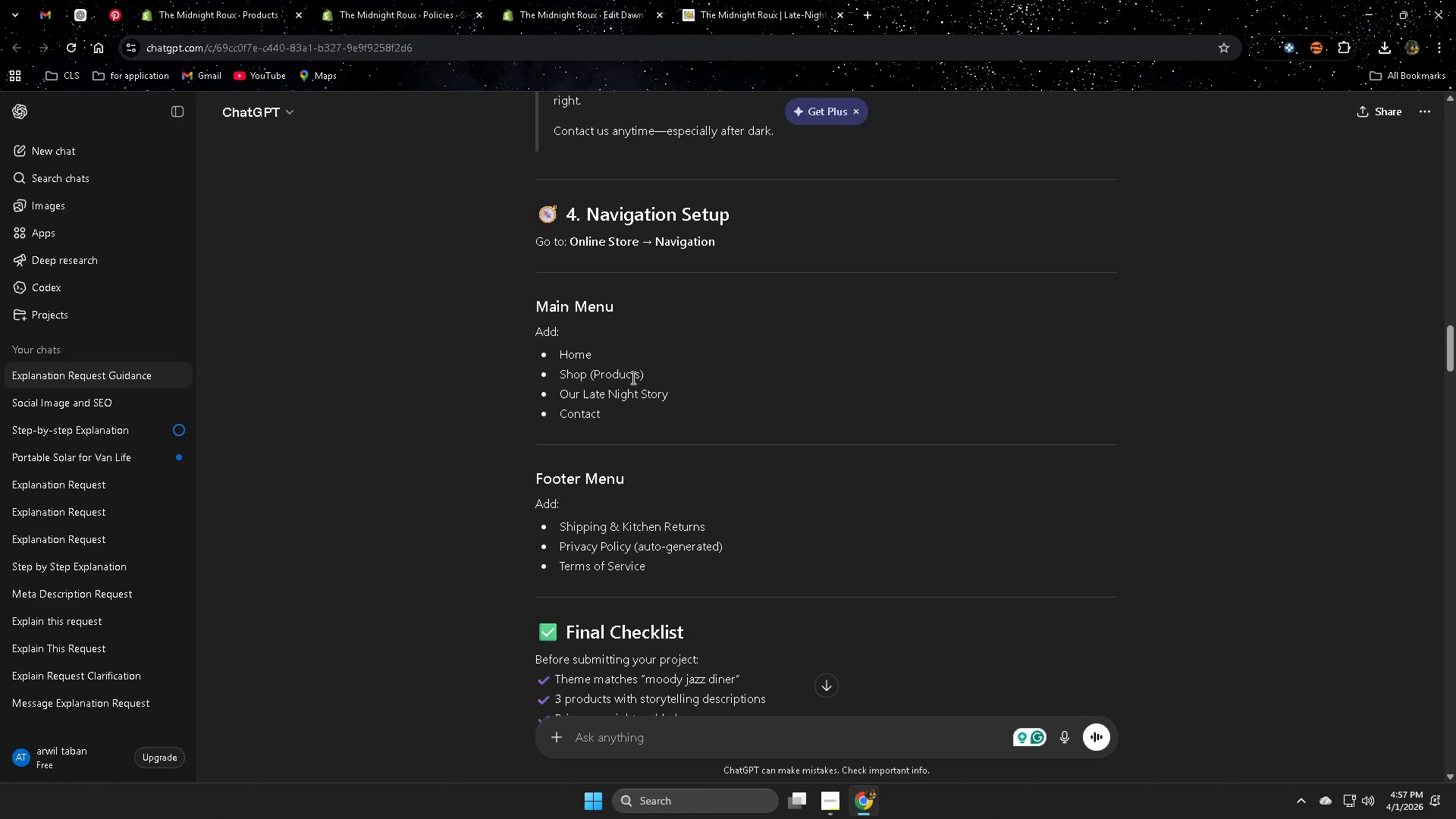 
wait(11.02)
 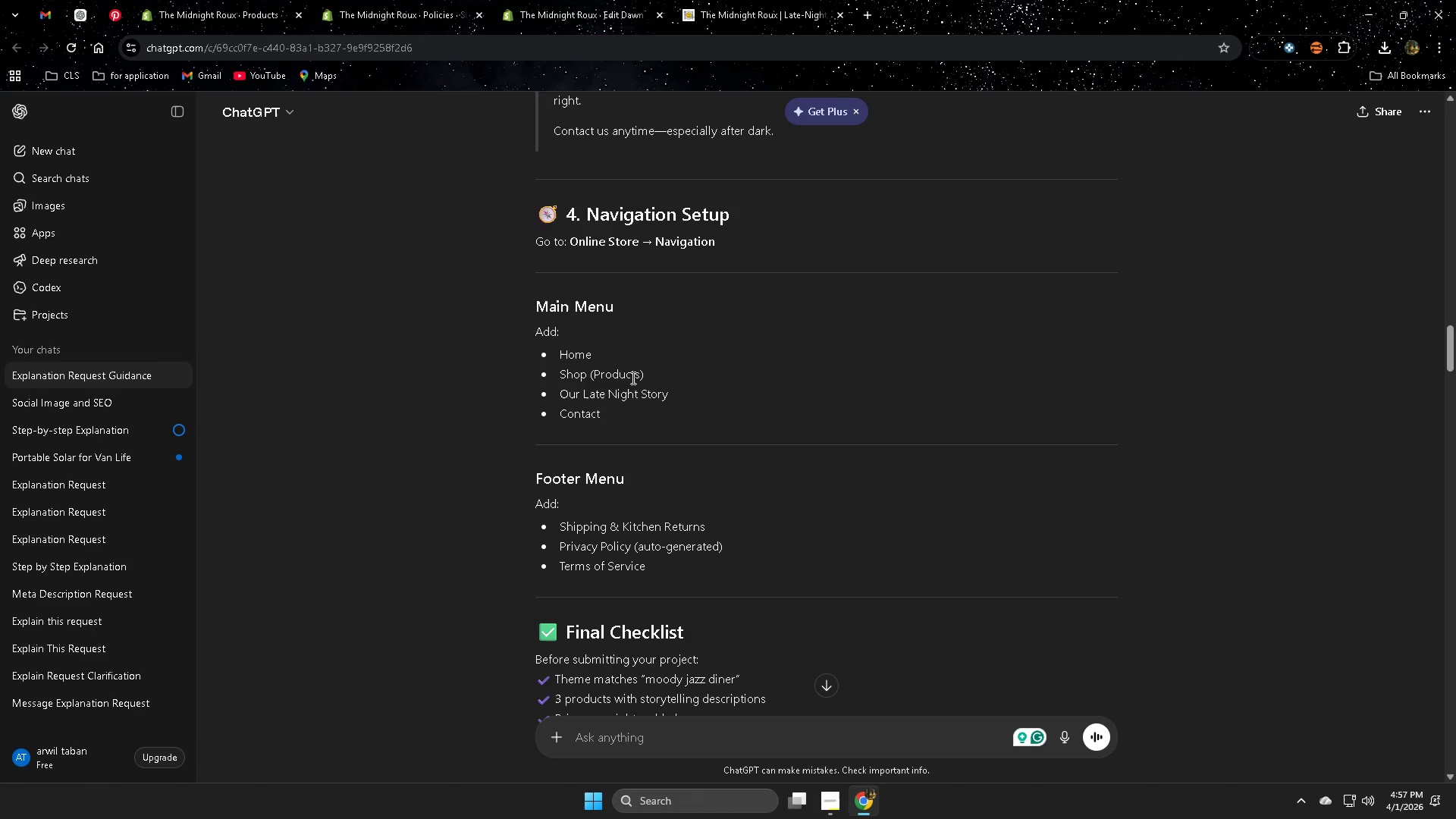 
scroll: coordinate [407, 520], scroll_direction: up, amount: 8.0
 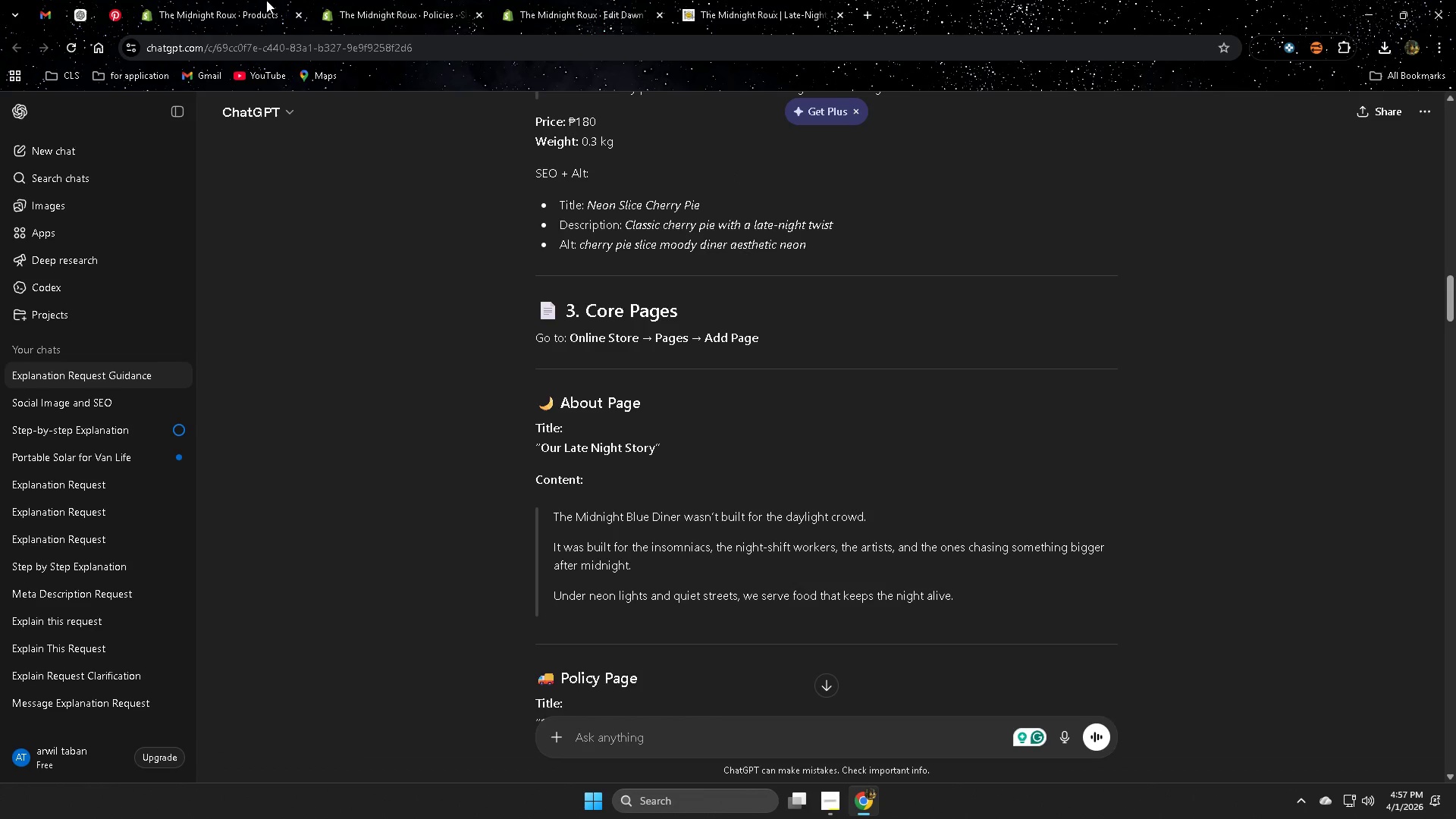 
wait(9.83)
 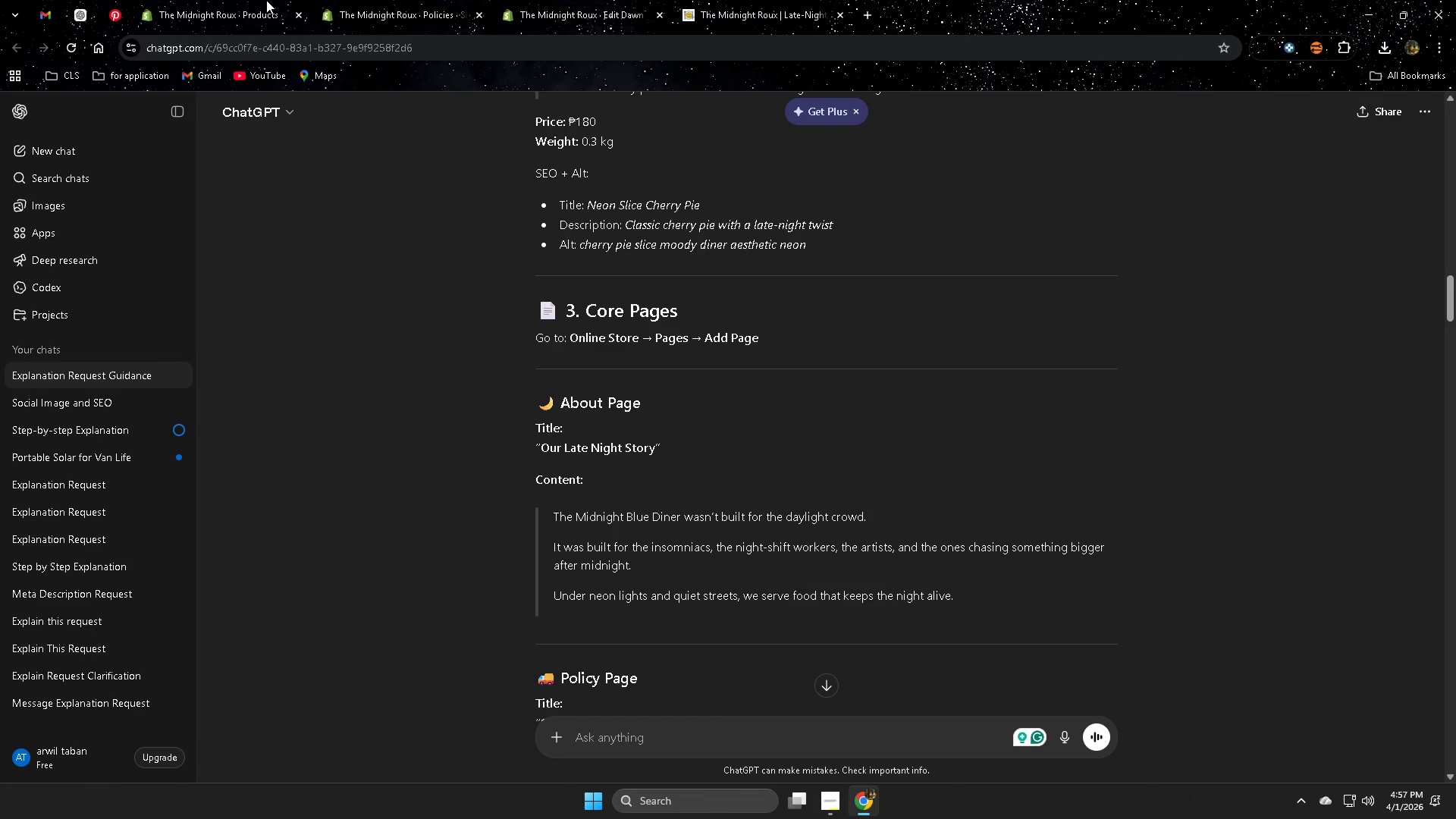 
left_click([216, 0])
 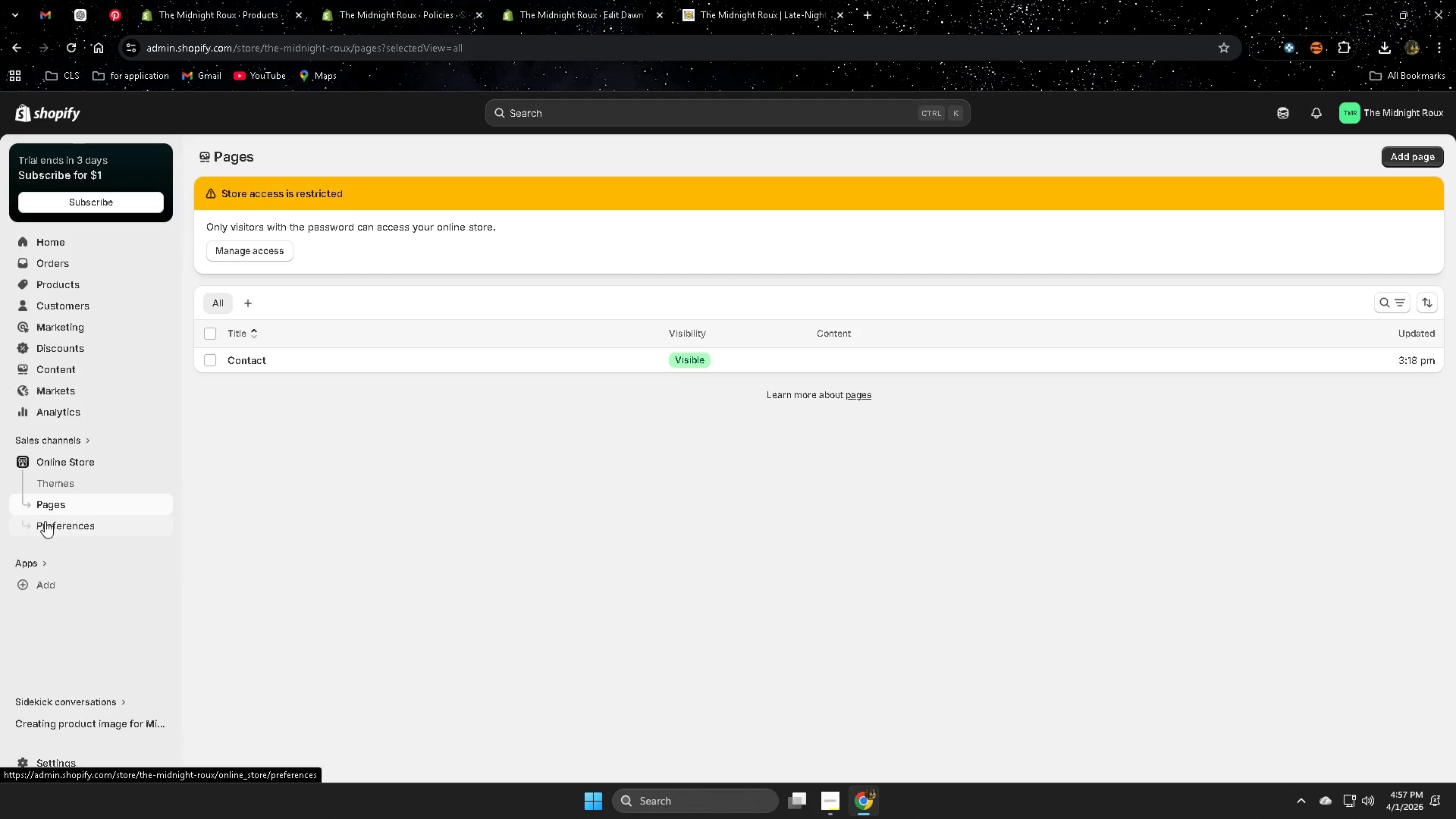 
wait(9.73)
 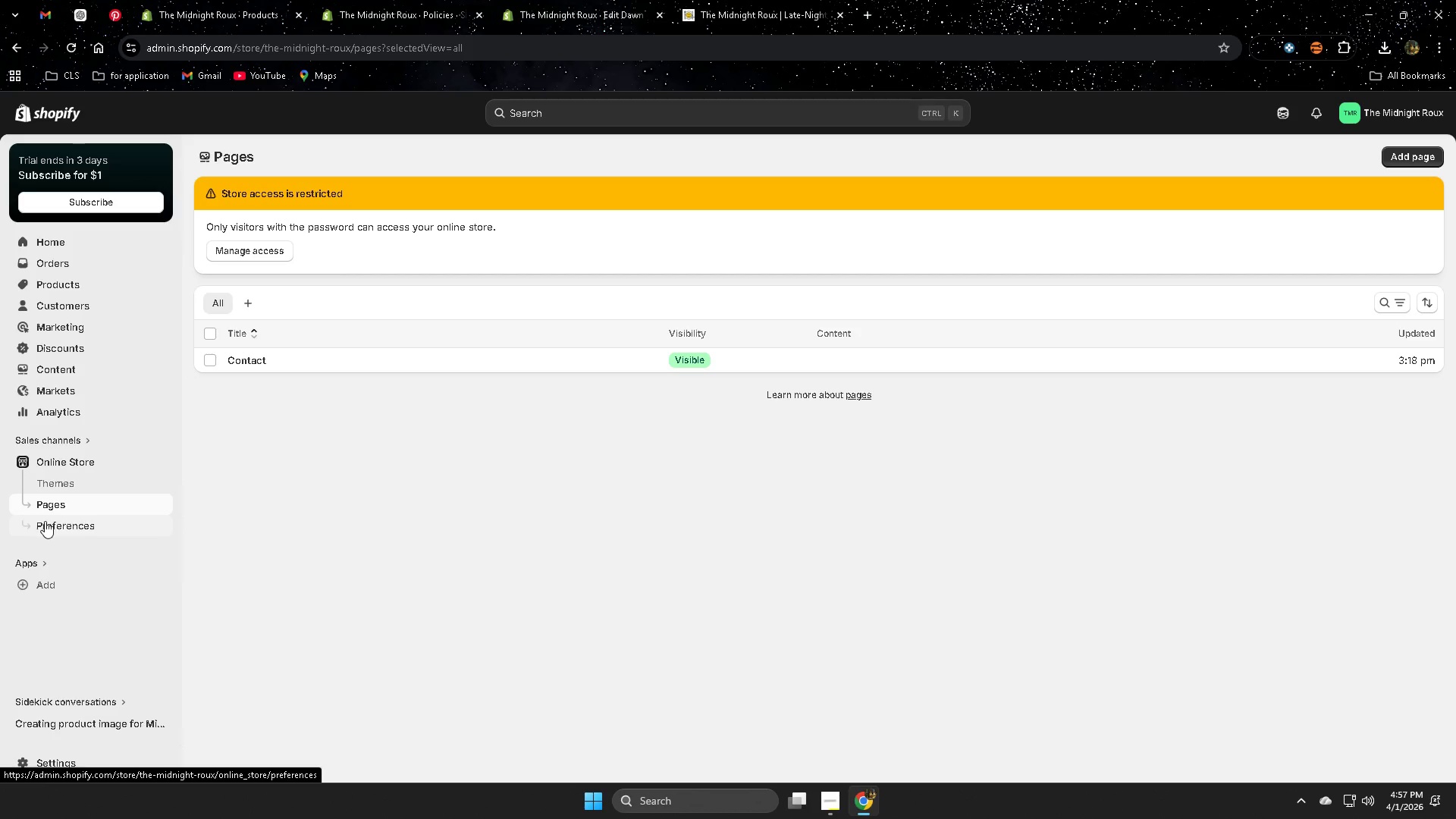 
left_click([750, 5])
 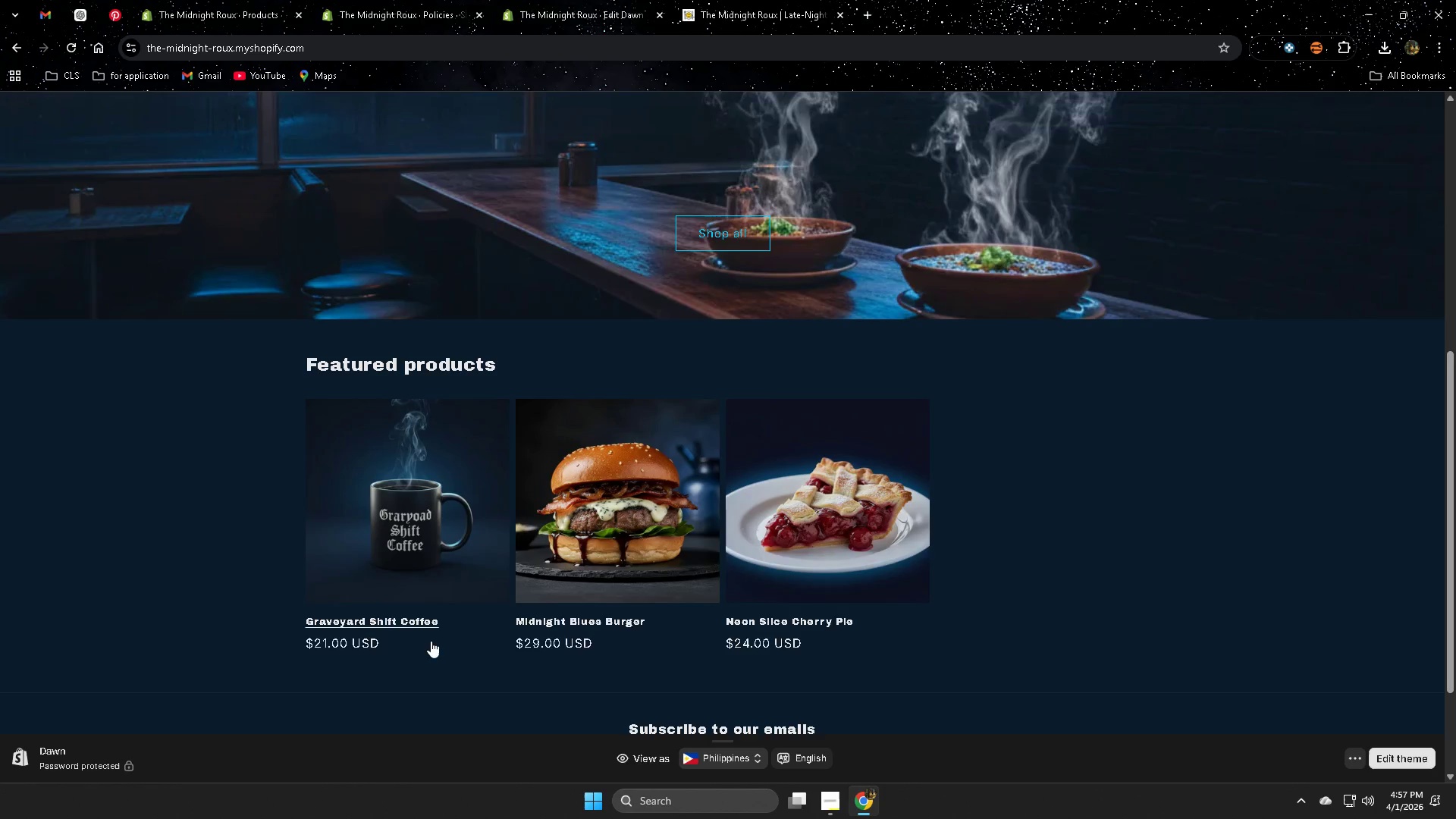 
scroll: coordinate [431, 642], scroll_direction: up, amount: 3.0
 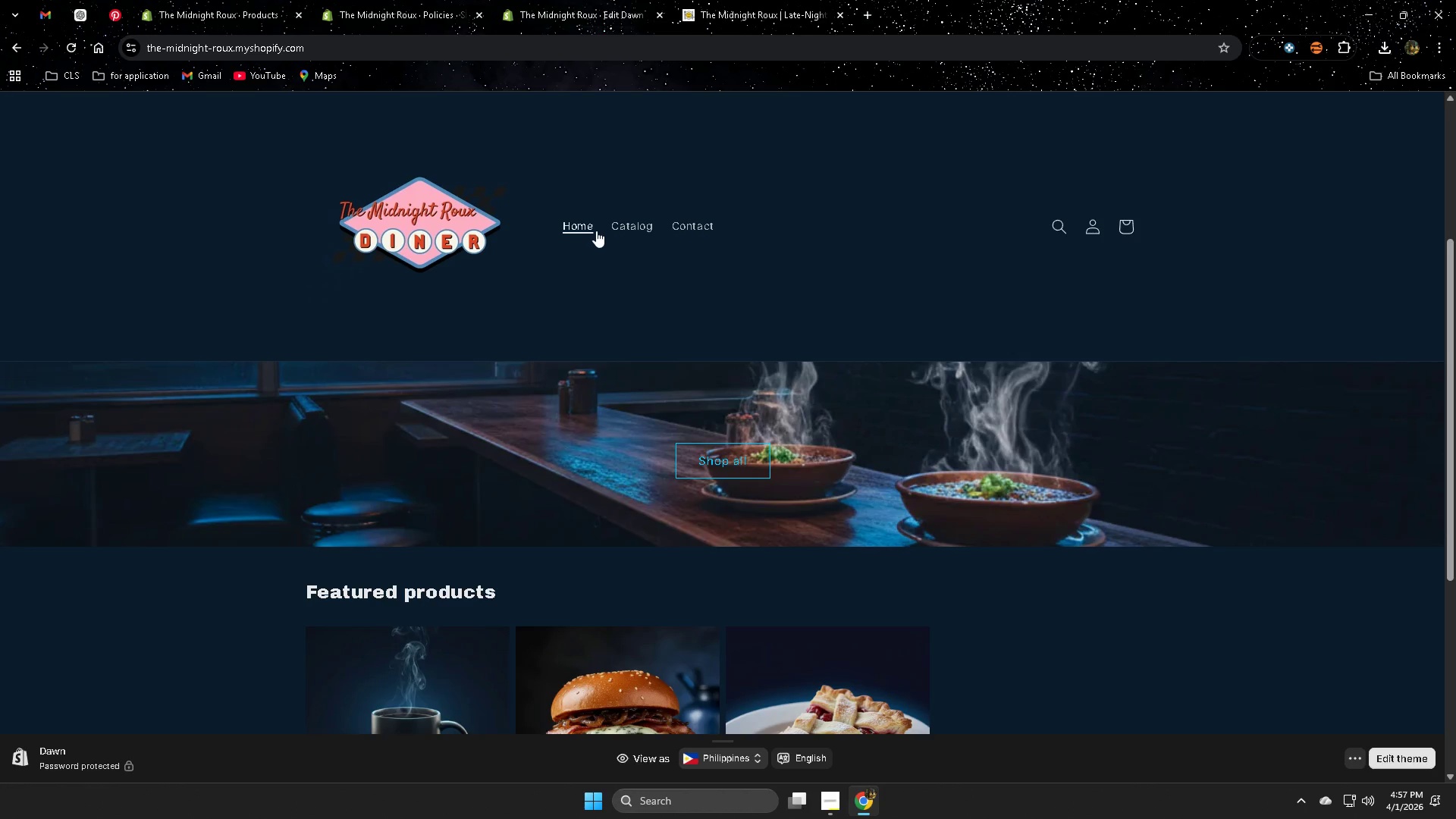 
mouse_move([642, -1])
 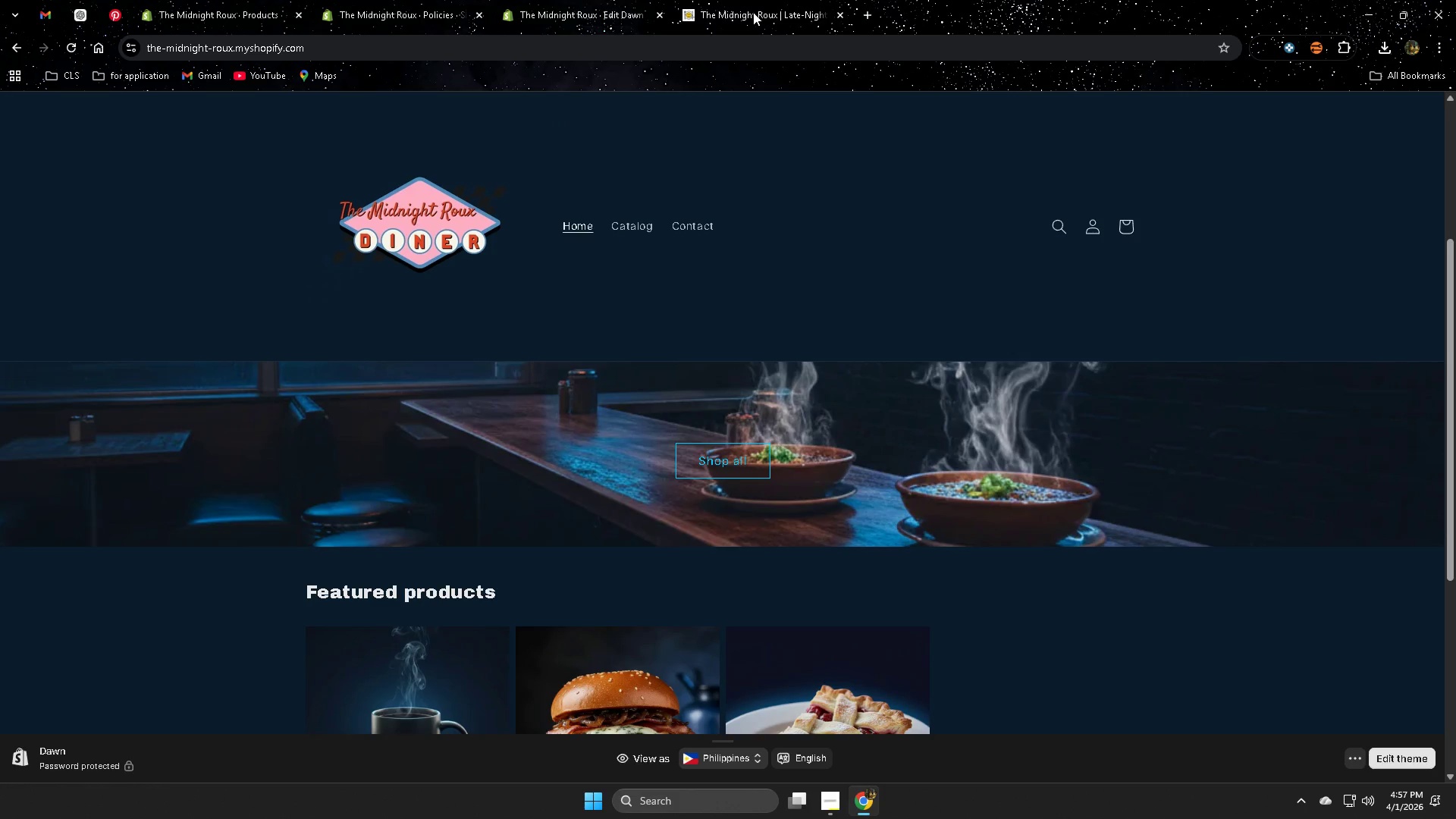 
double_click([589, 0])
 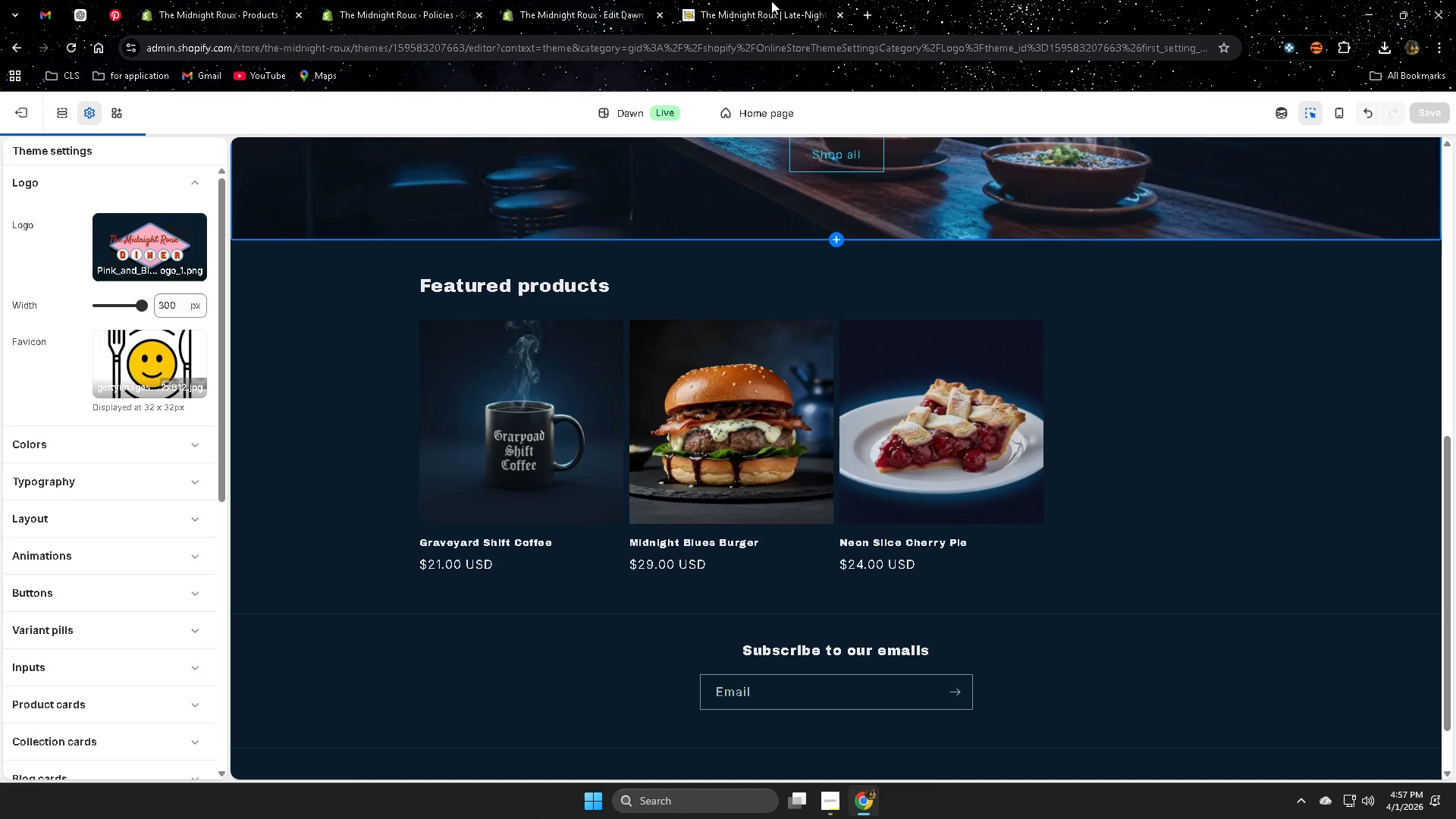 
left_click([771, 1])
 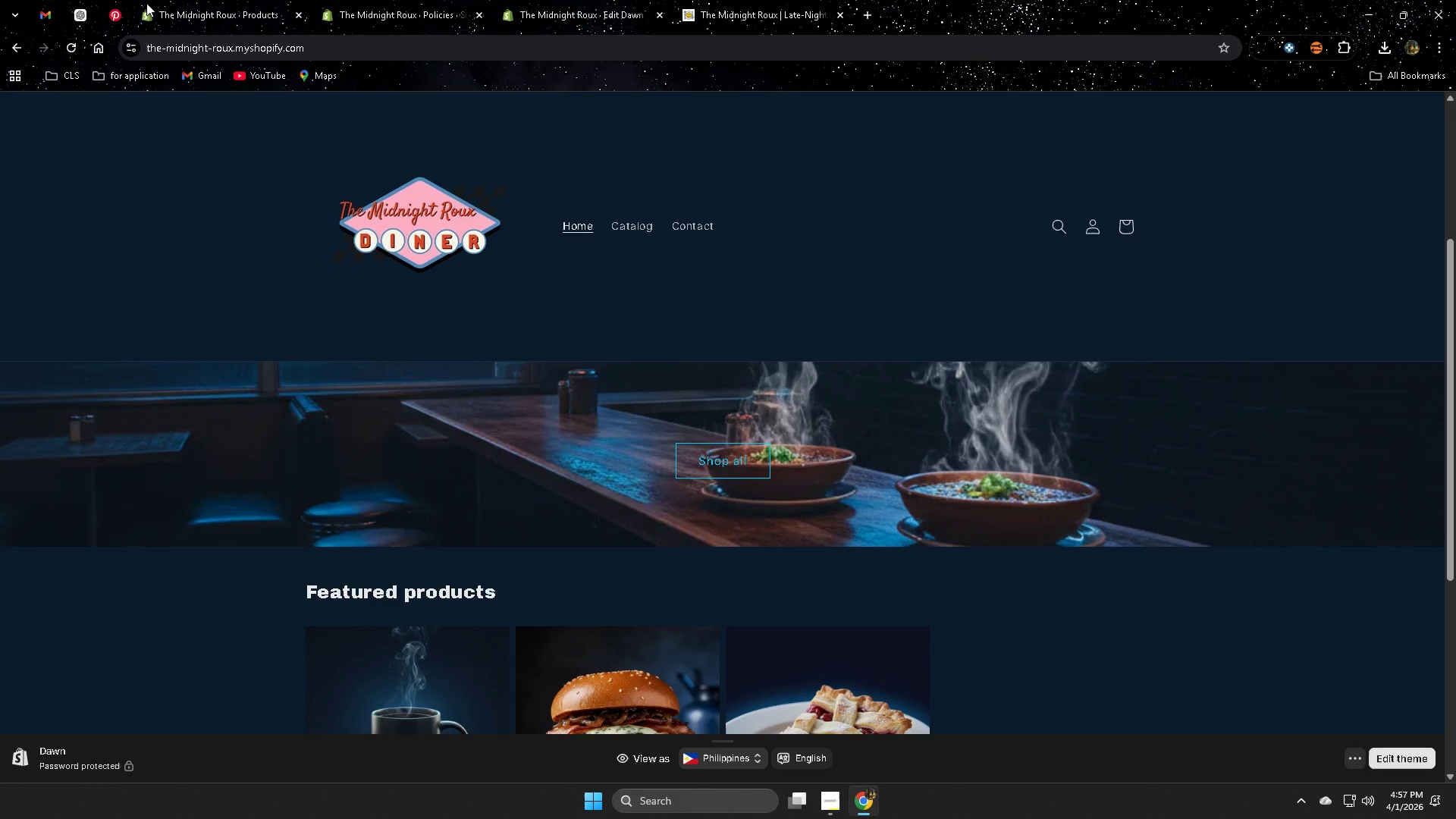 
left_click([85, 11])
 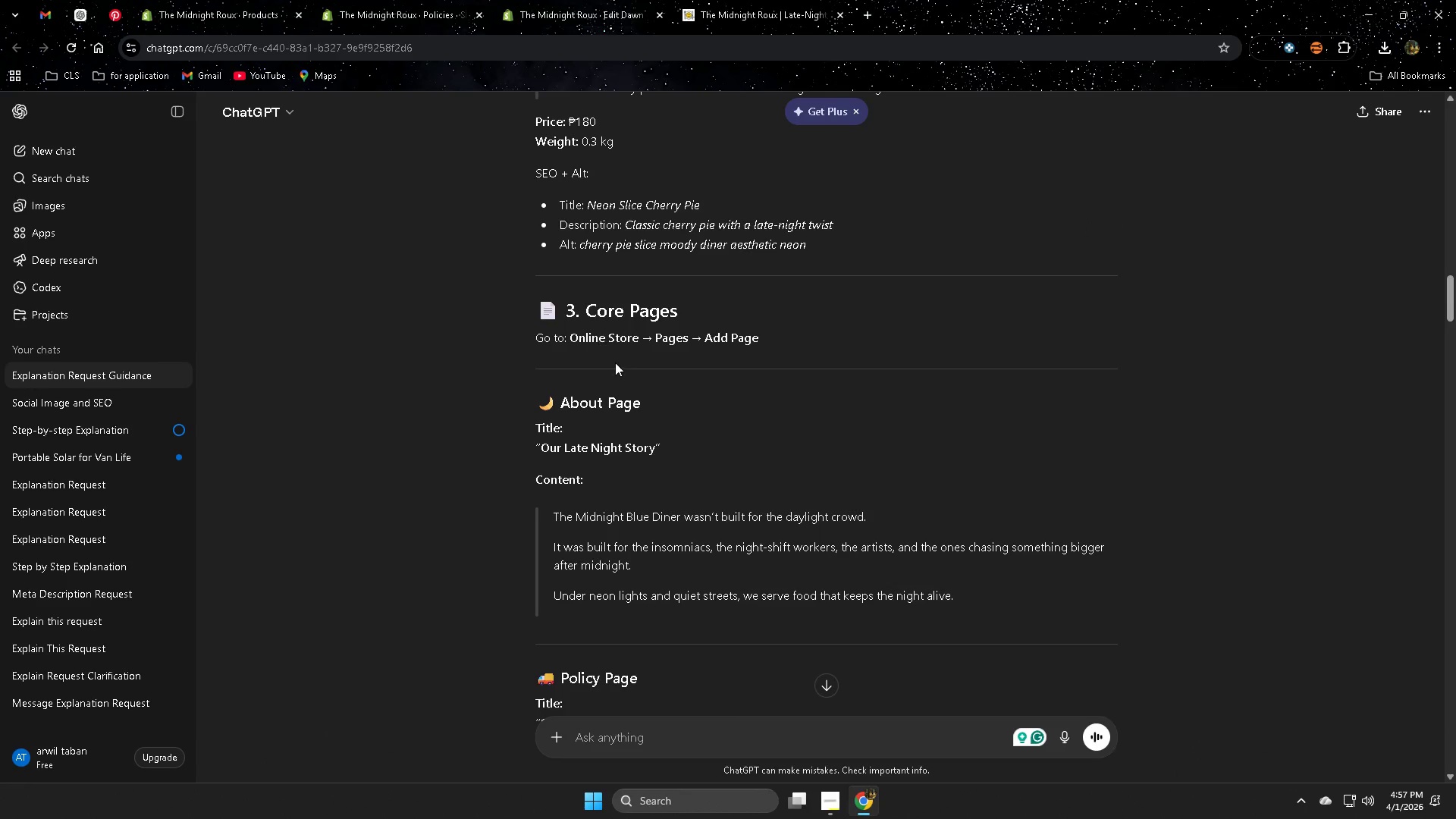 
scroll: coordinate [595, 453], scroll_direction: up, amount: 1.0
 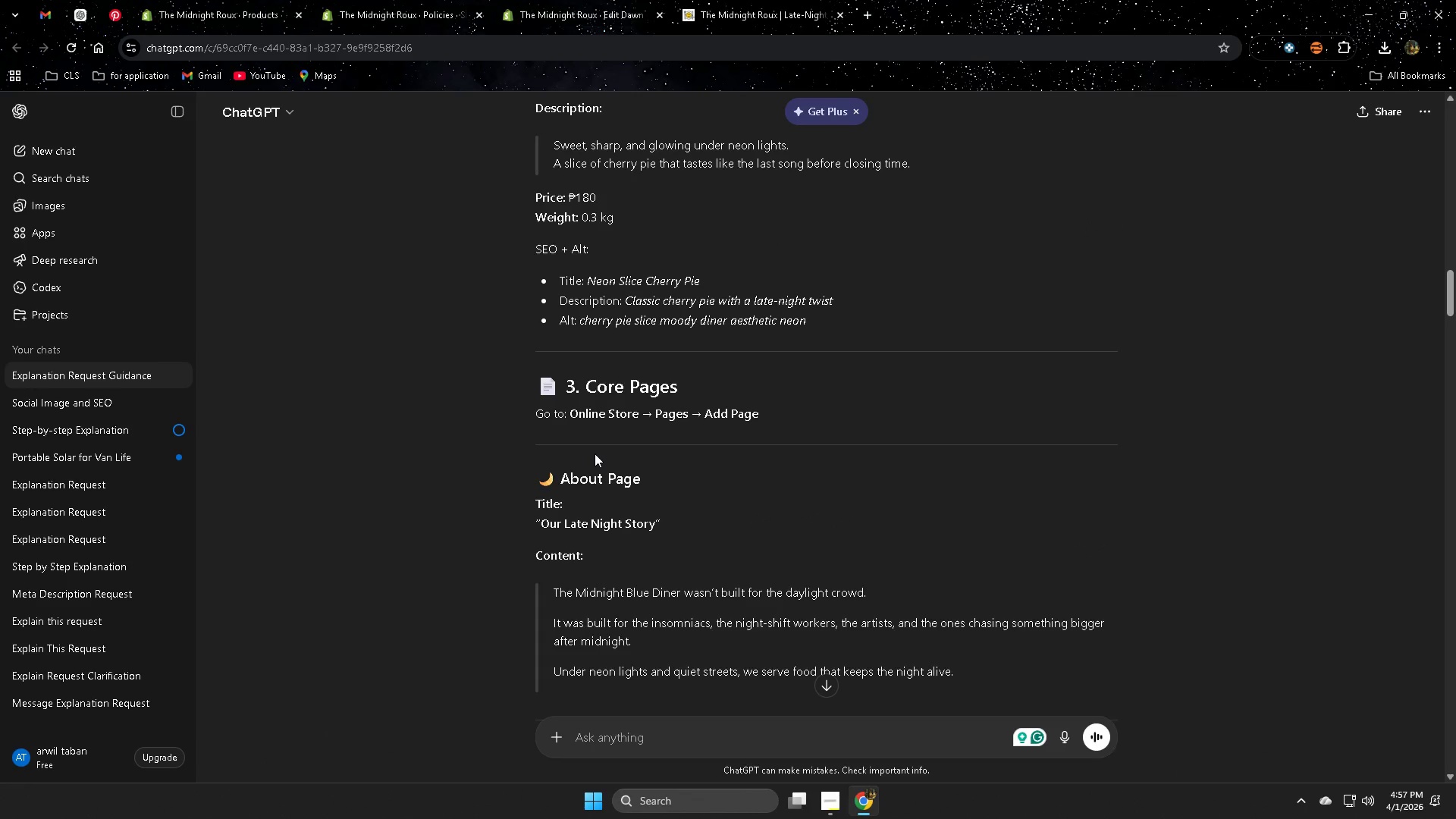 
scroll: coordinate [595, 453], scroll_direction: down, amount: 1.0
 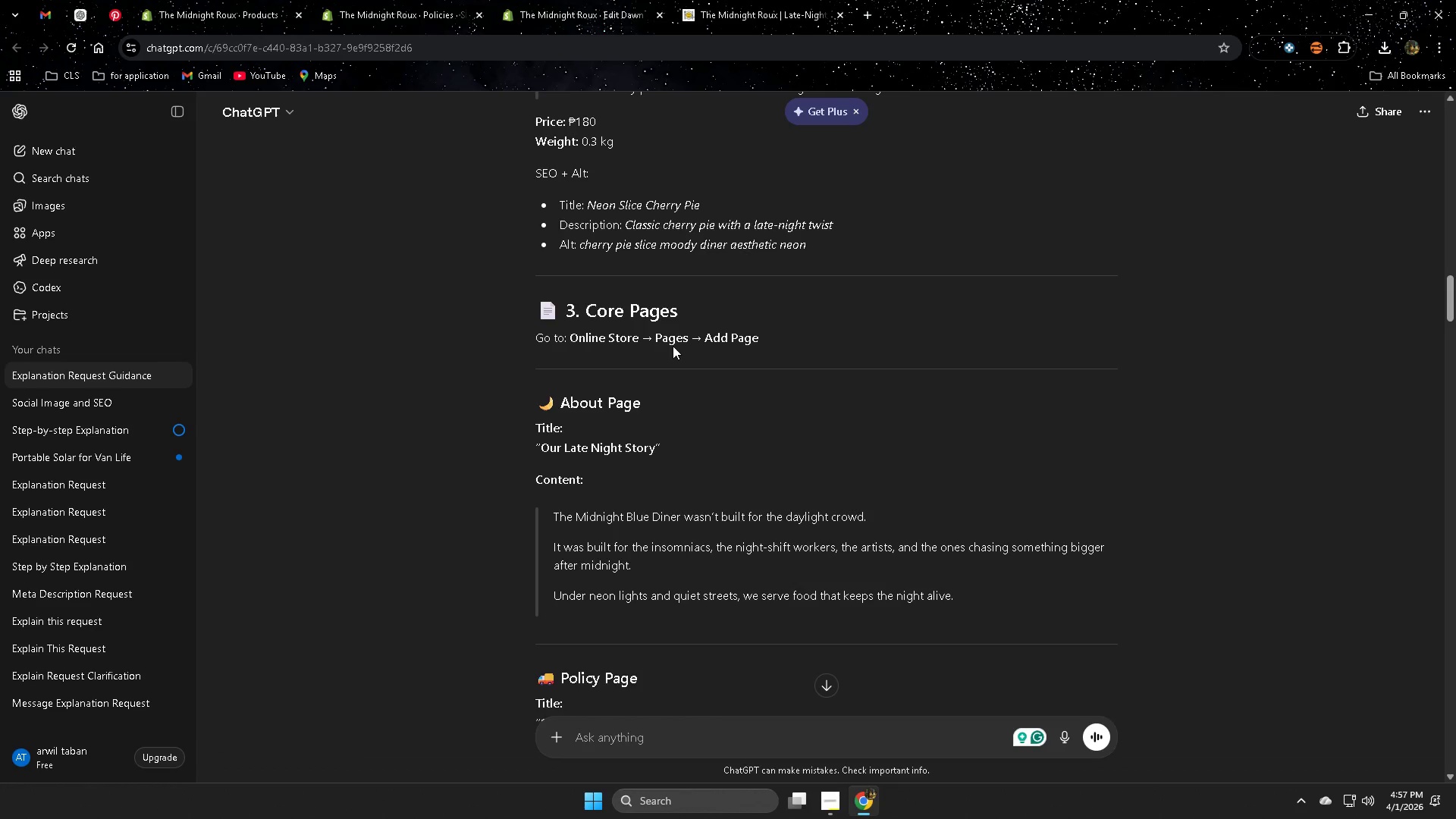 
mouse_move([716, 0])
 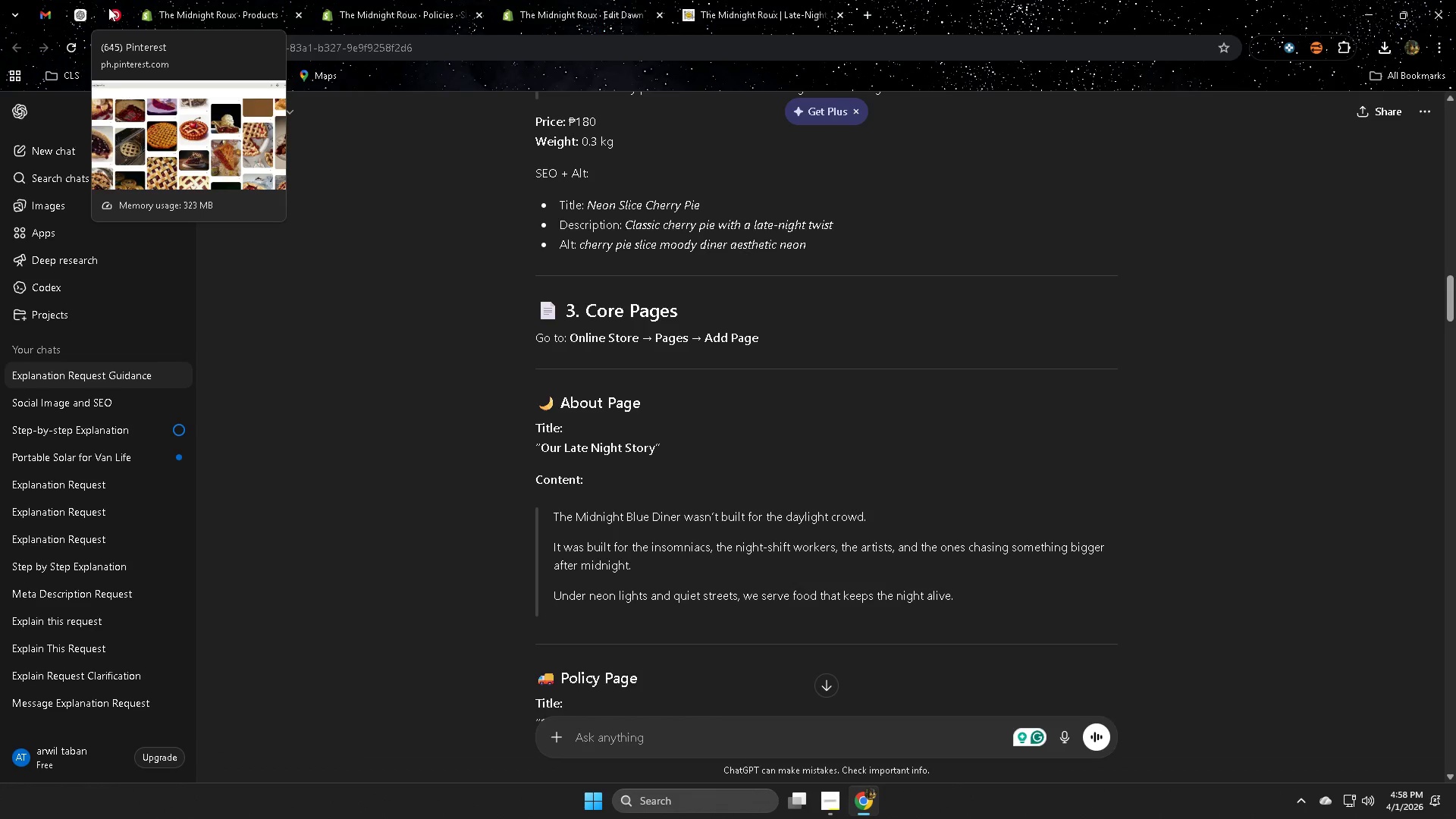 
left_click([214, 9])
 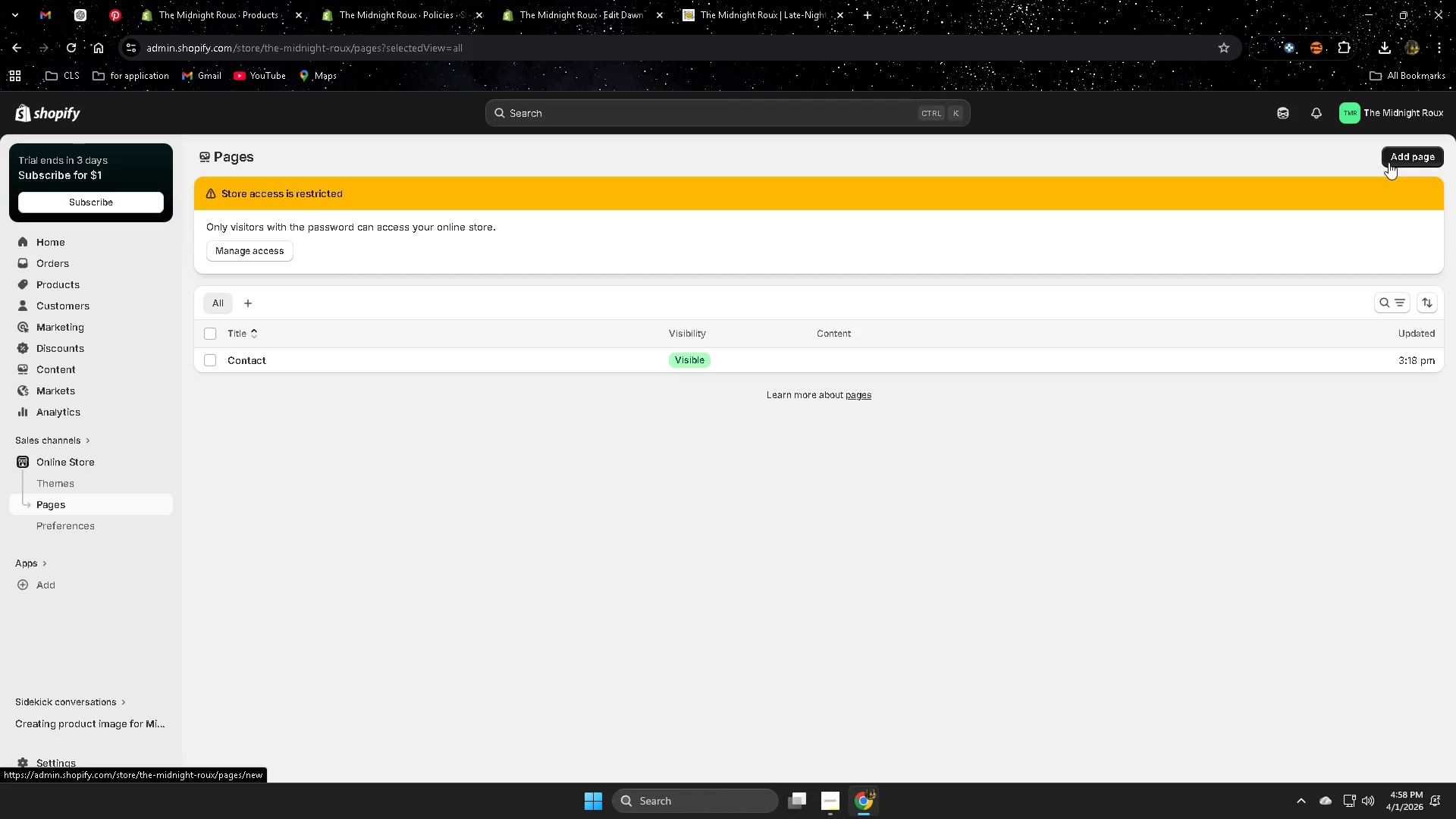 
wait(5.36)
 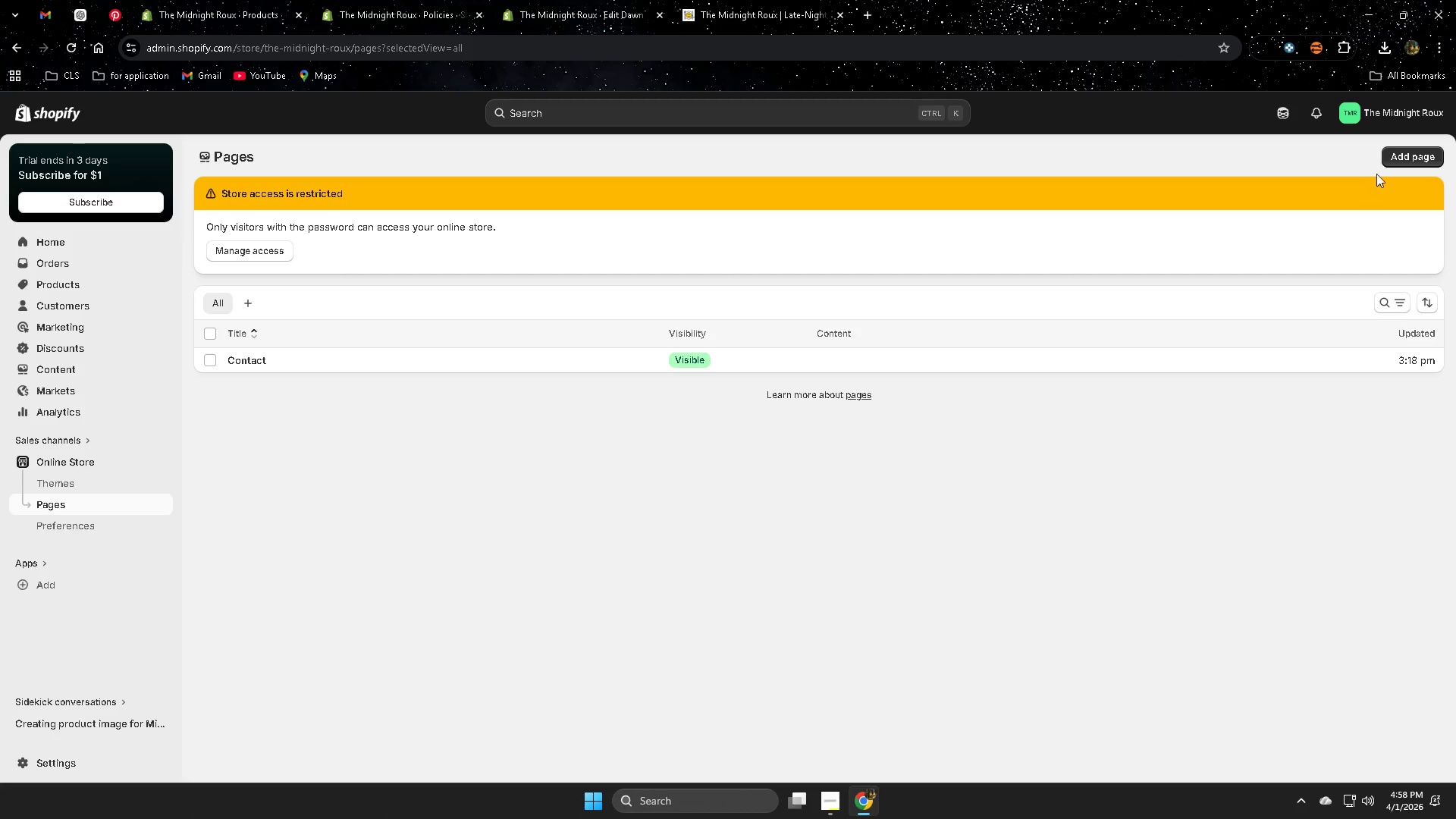 
left_click([1389, 162])
 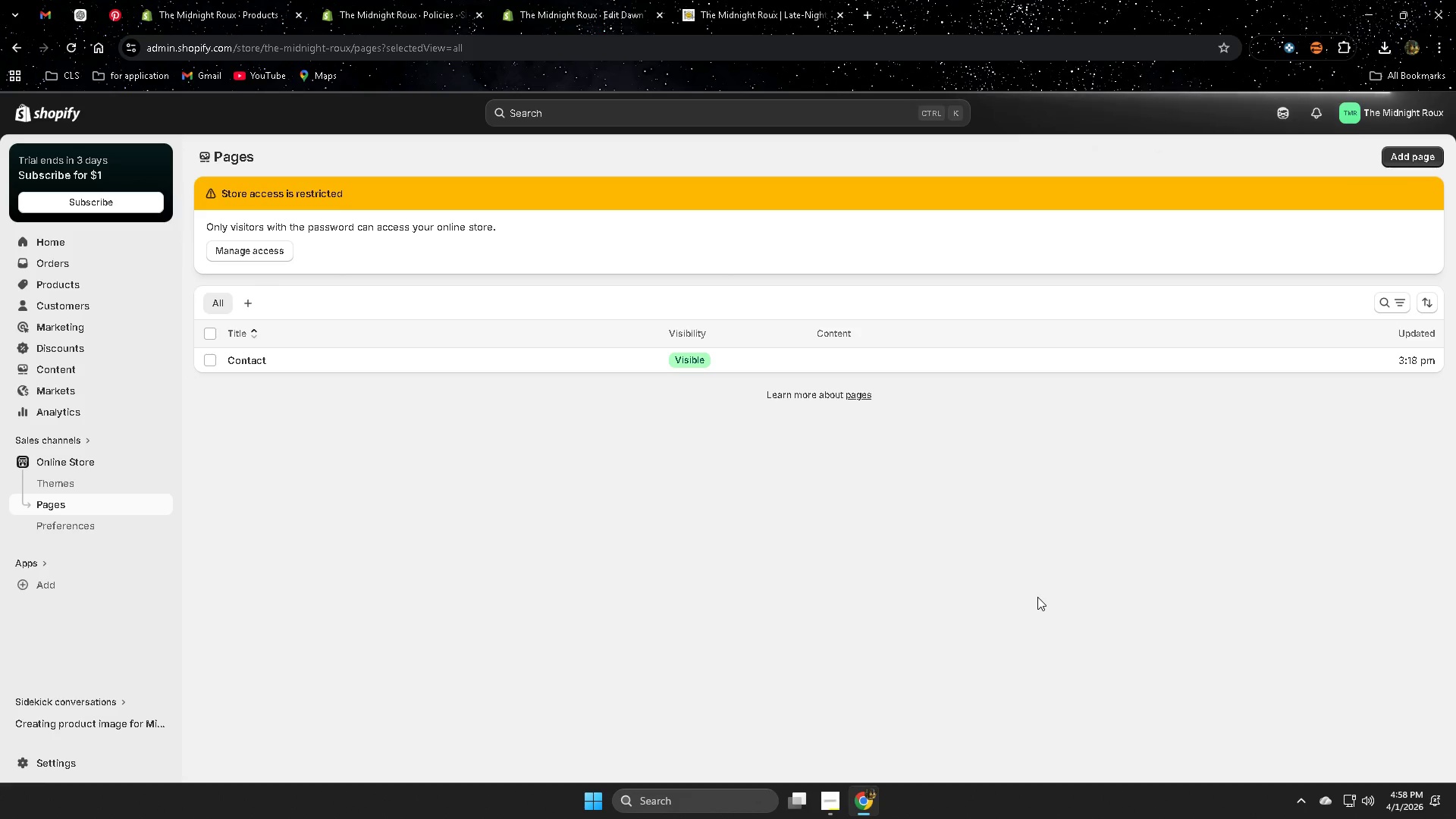 
wait(30.28)
 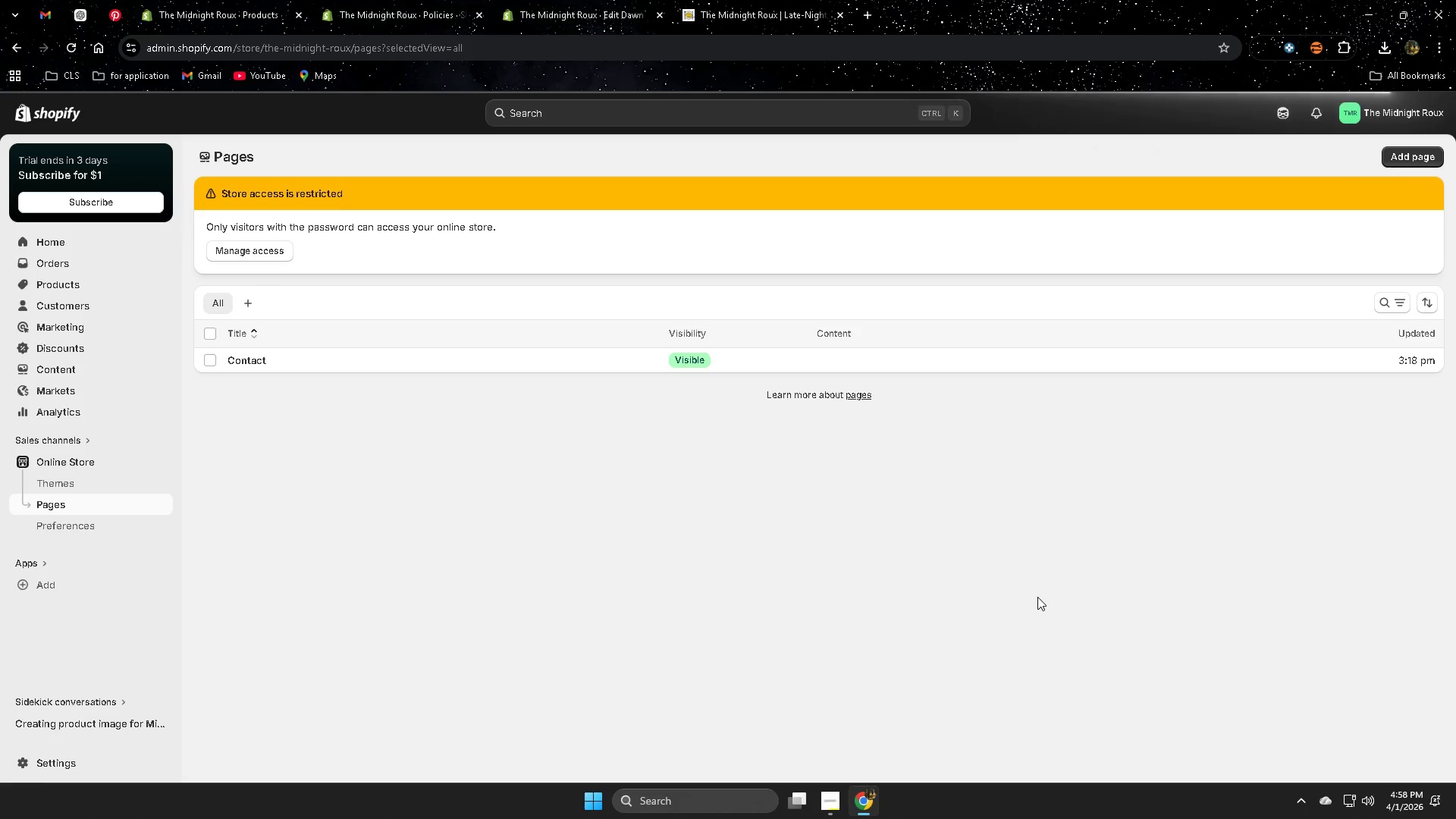 
left_click([71, 44])
 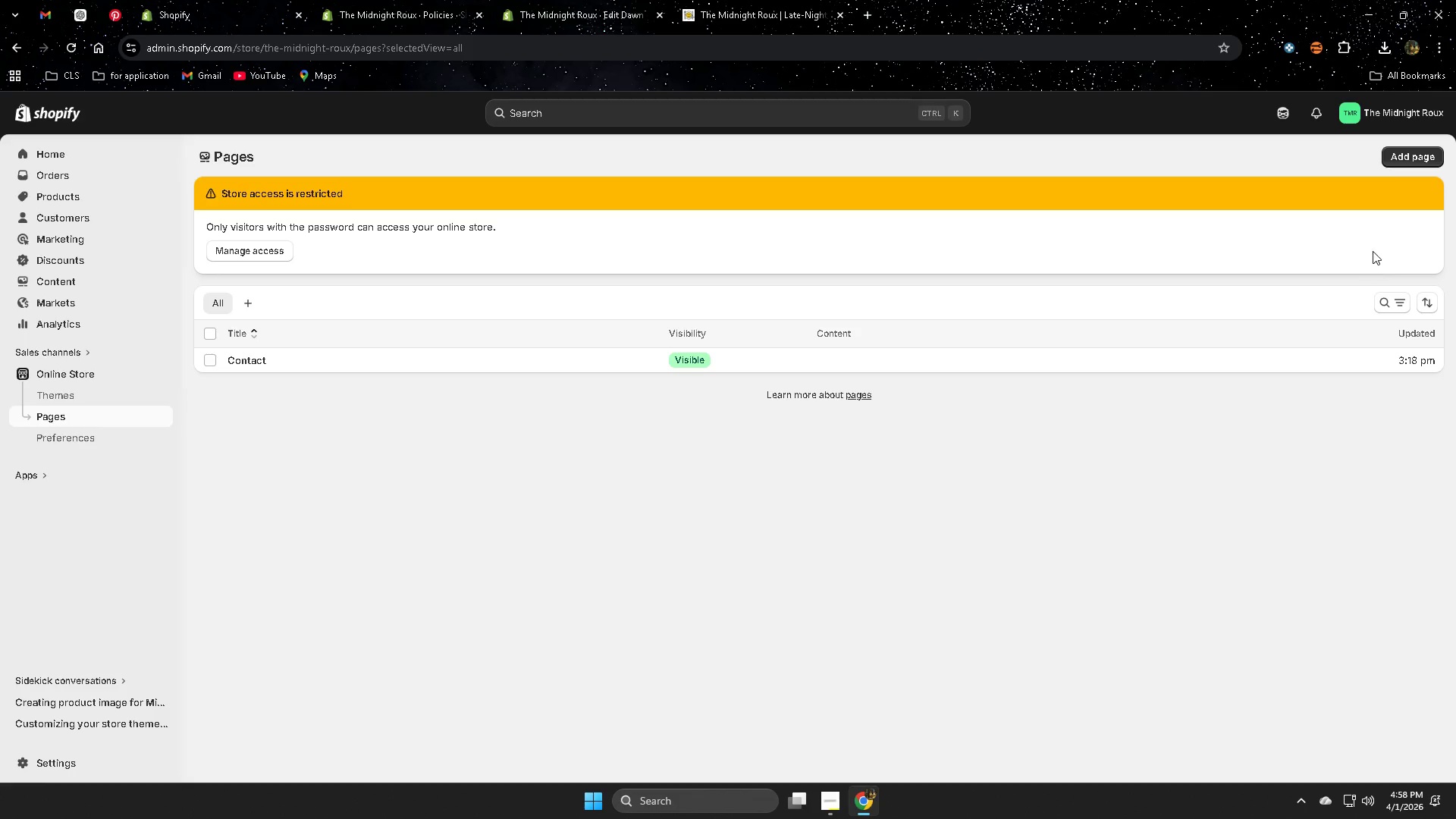 
left_click([1410, 156])
 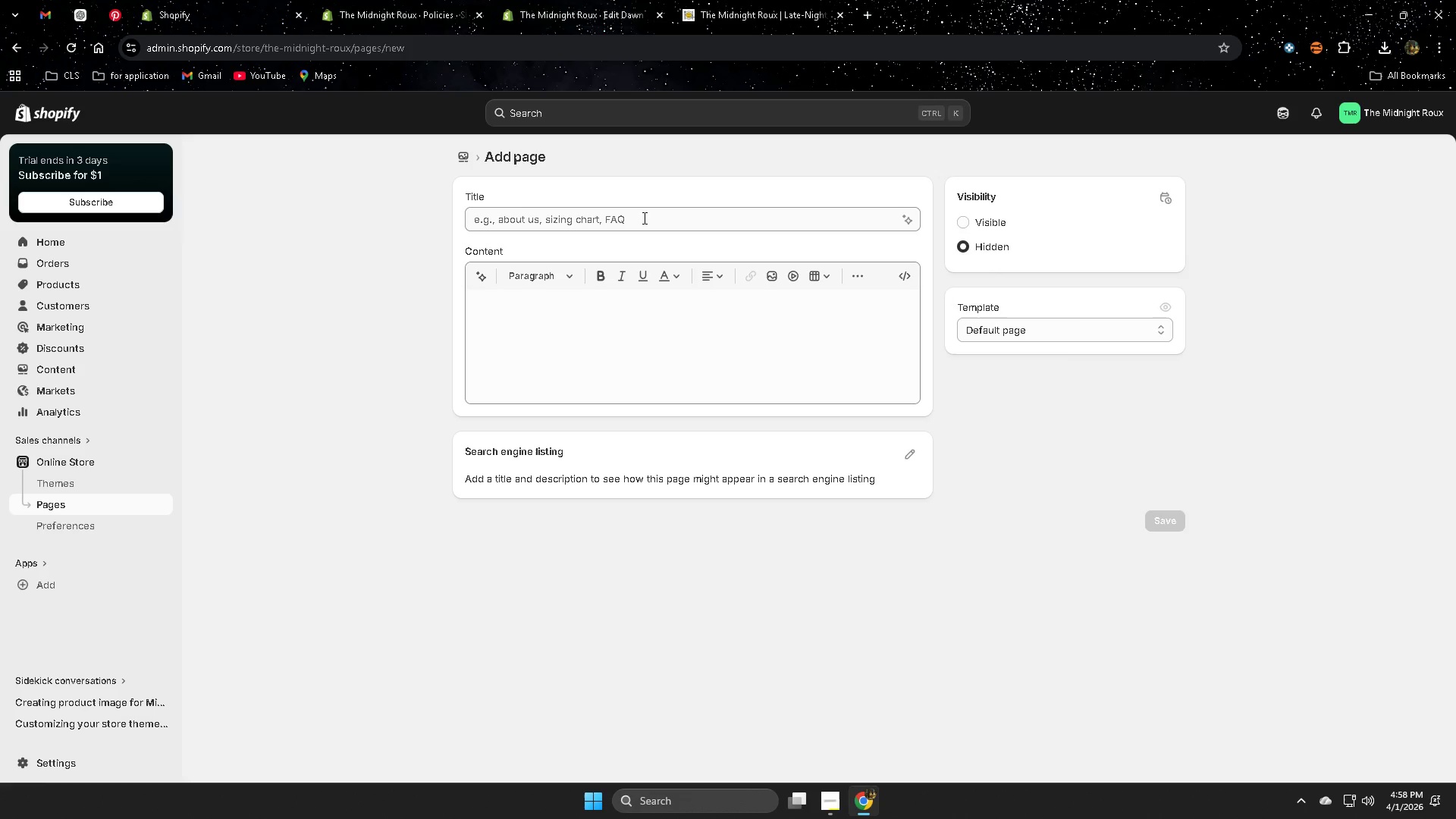 
wait(6.38)
 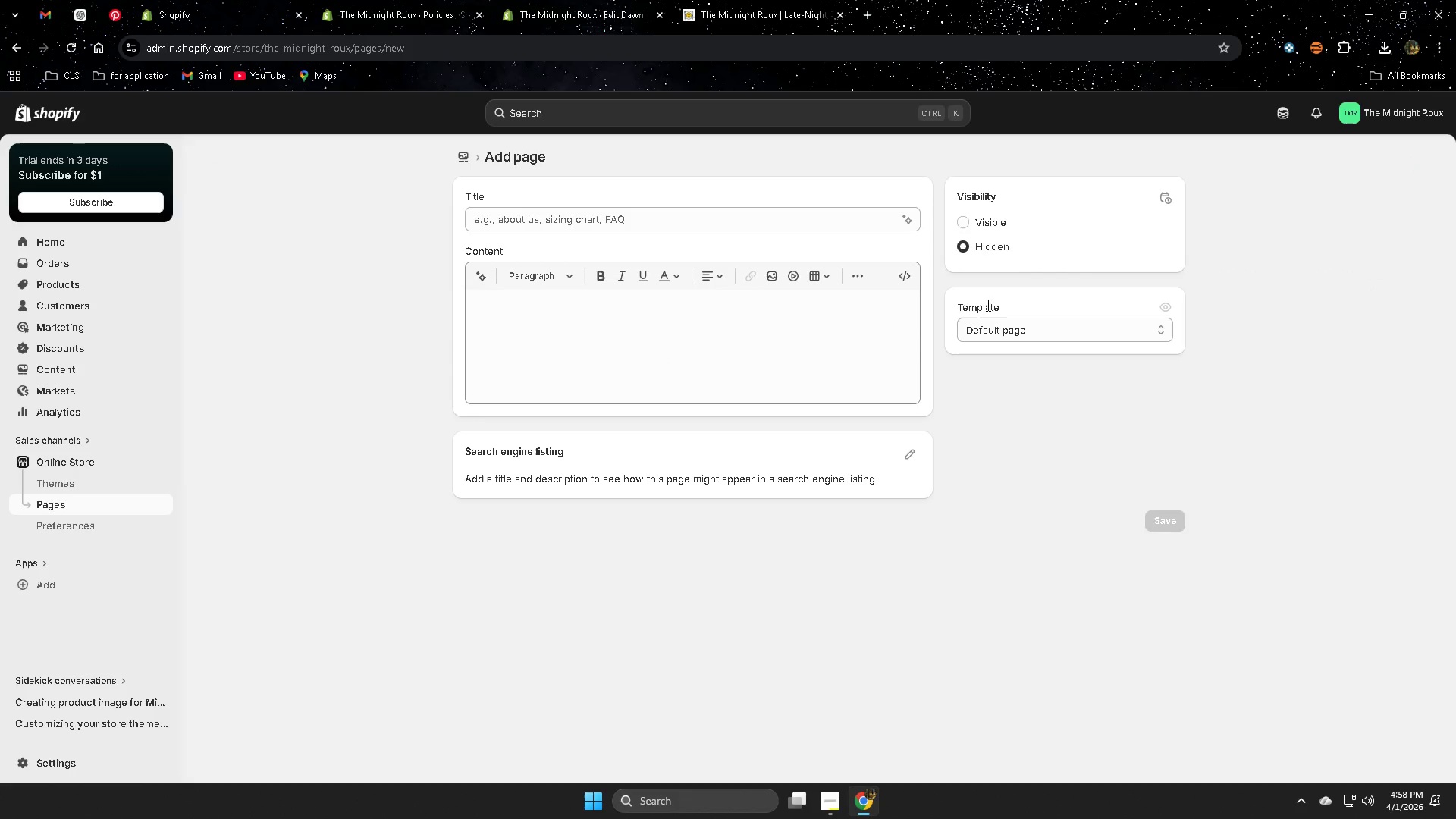 
left_click([643, 218])
 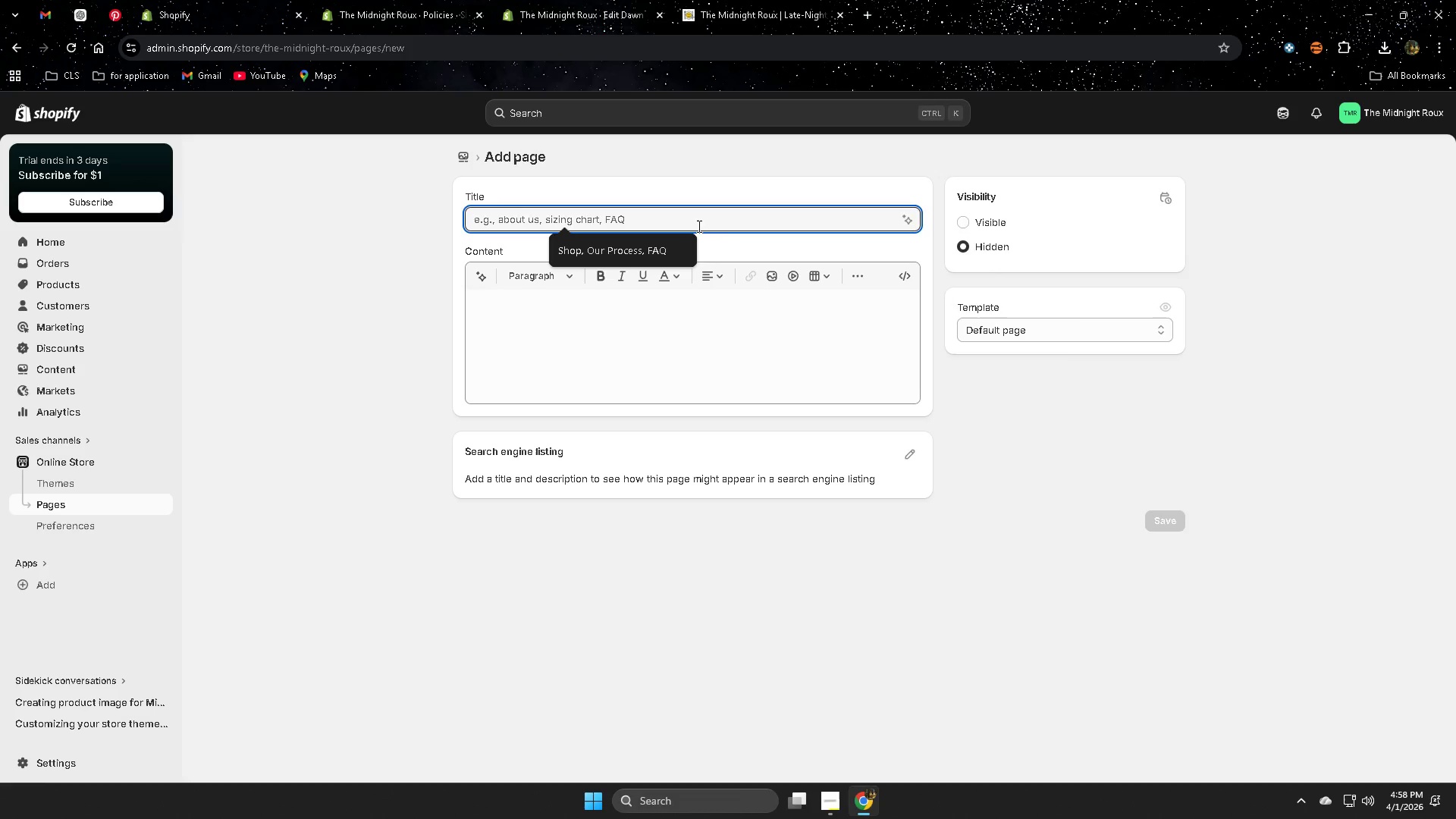 
type(About US )
key(Backspace)
key(Backspace)
type(s)
 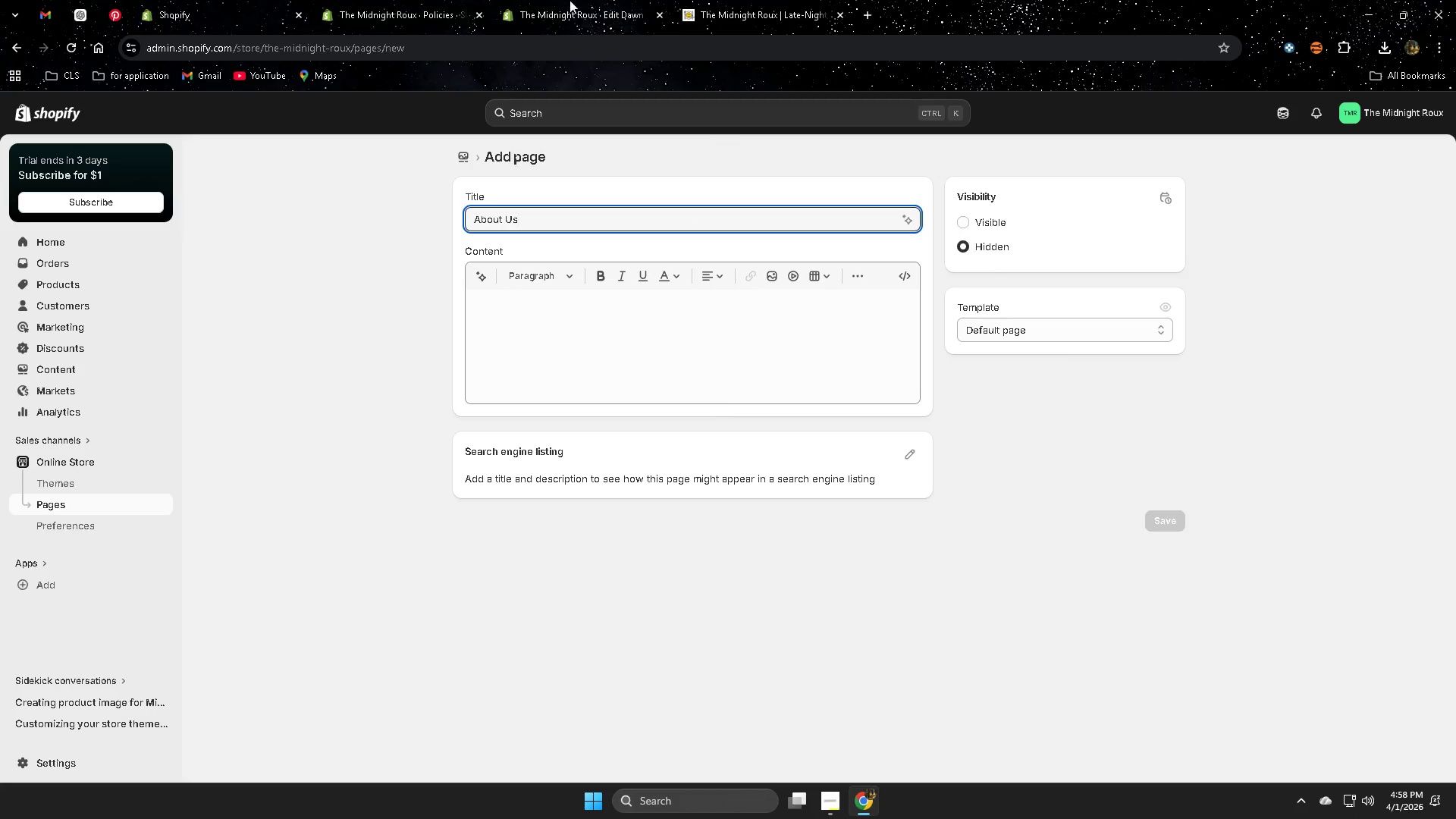 
left_click([89, 20])
 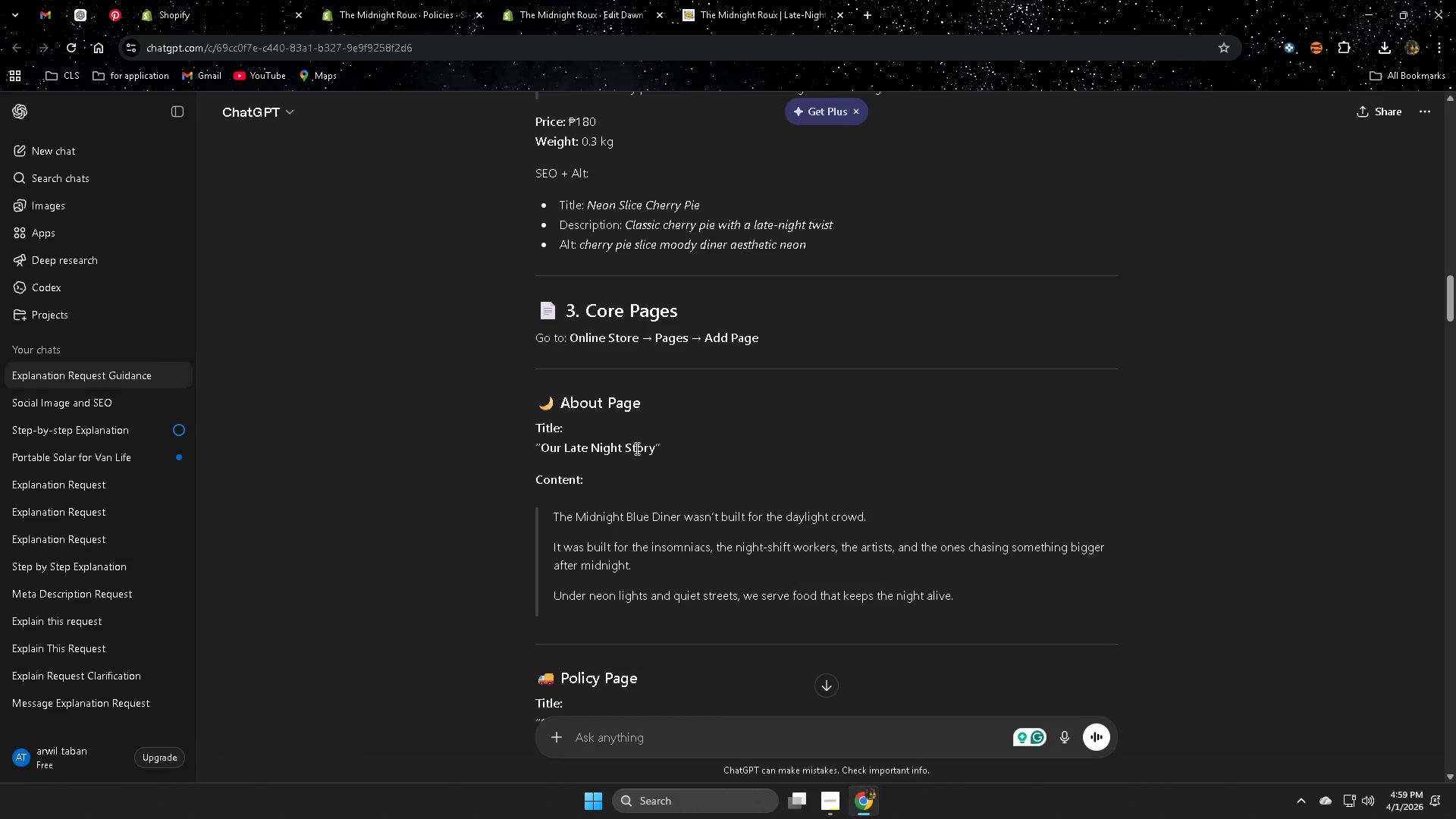 
left_click([575, 399])
 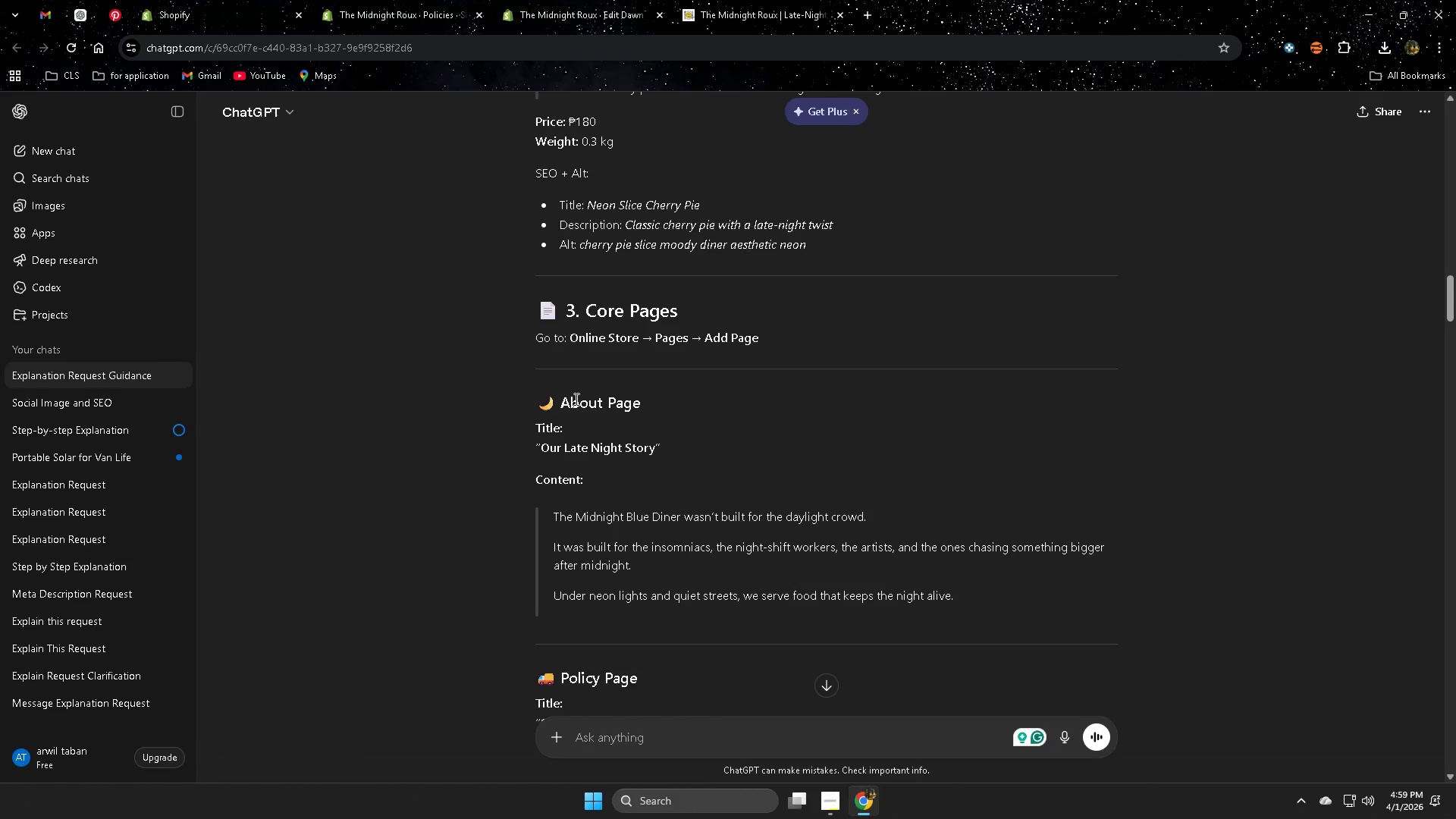 
left_click_drag(start_coordinate=[575, 399], to_coordinate=[638, 400])
 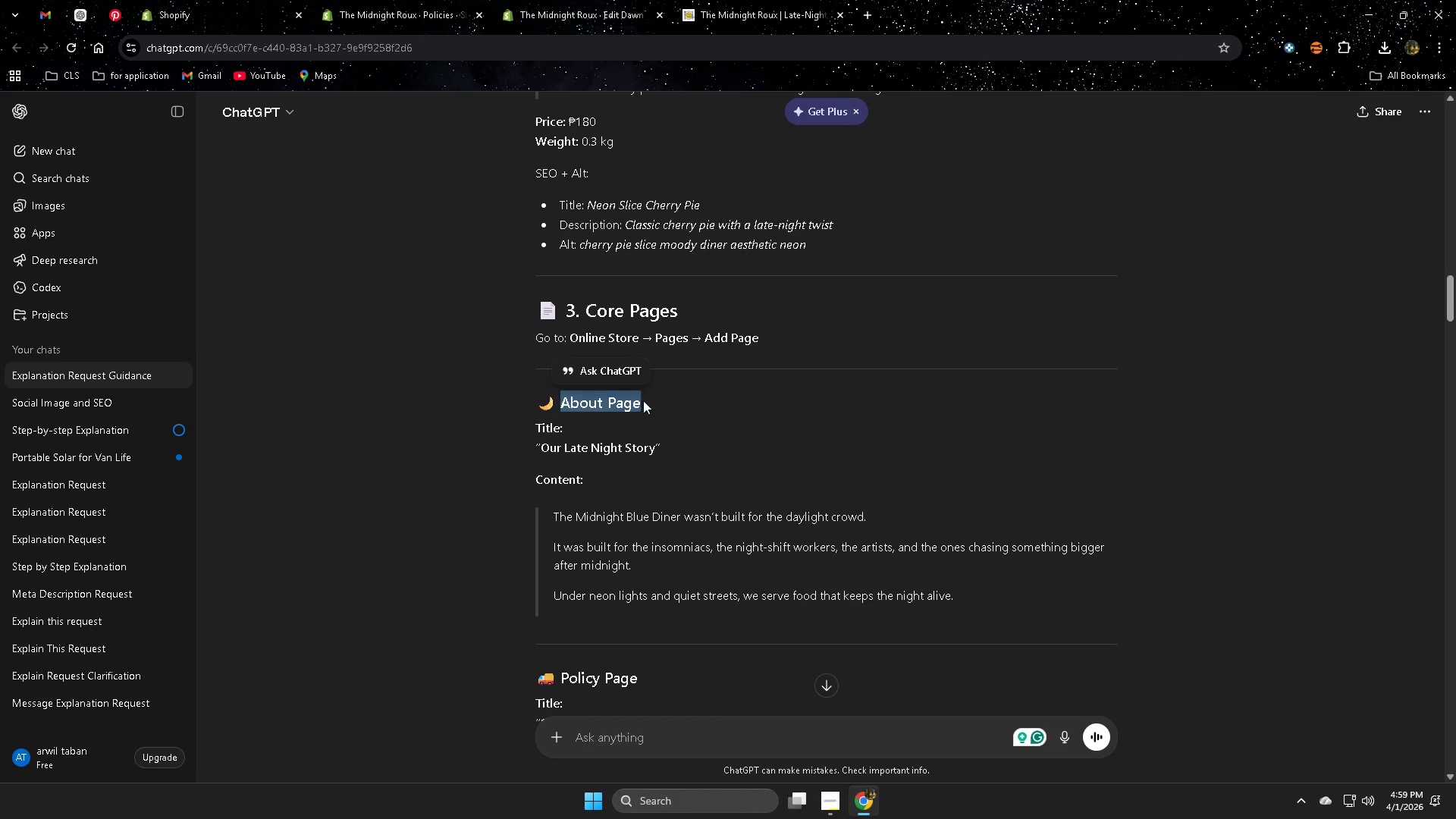 
key(Control+ControlLeft)
 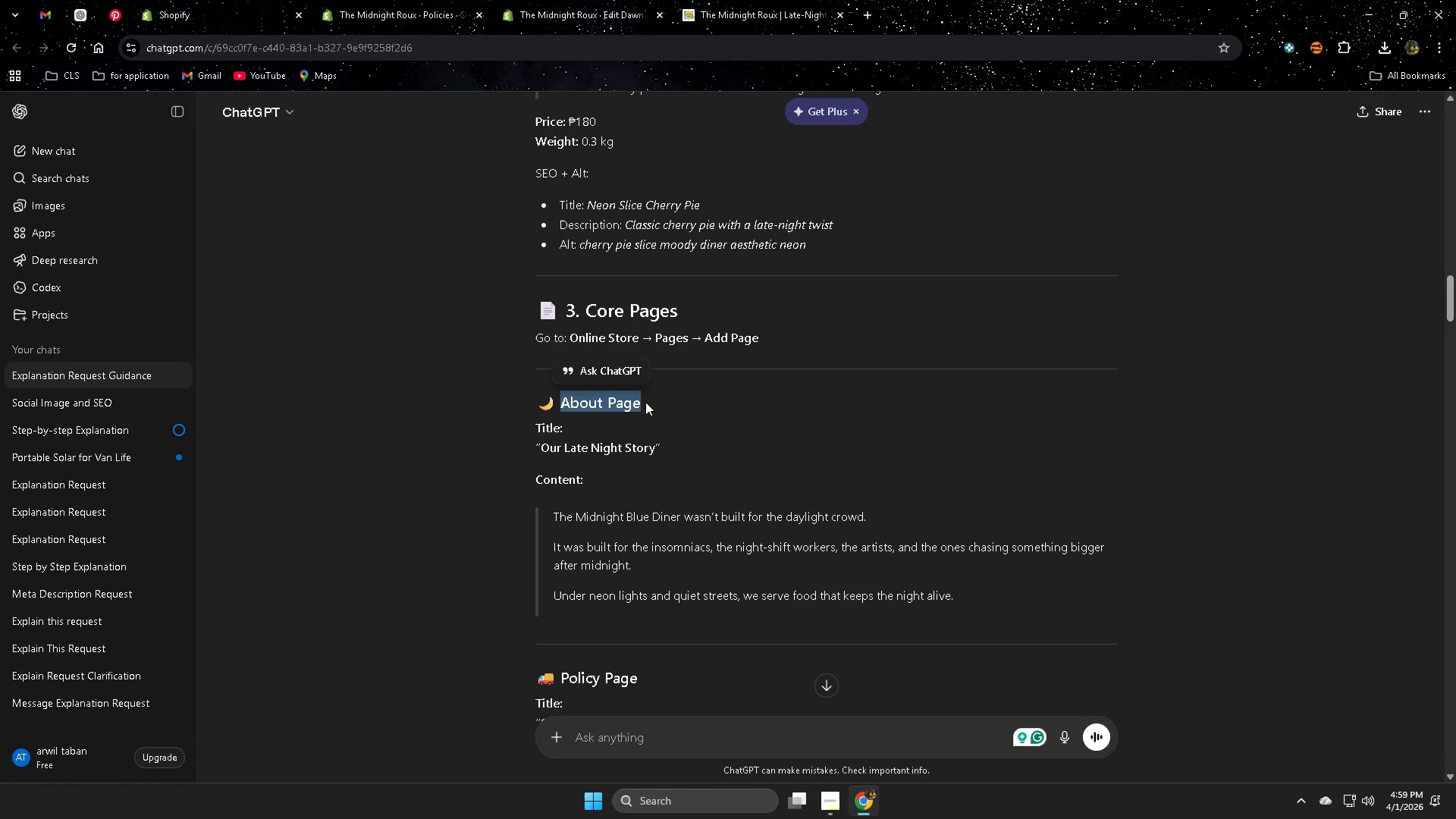 
key(Control+C)
 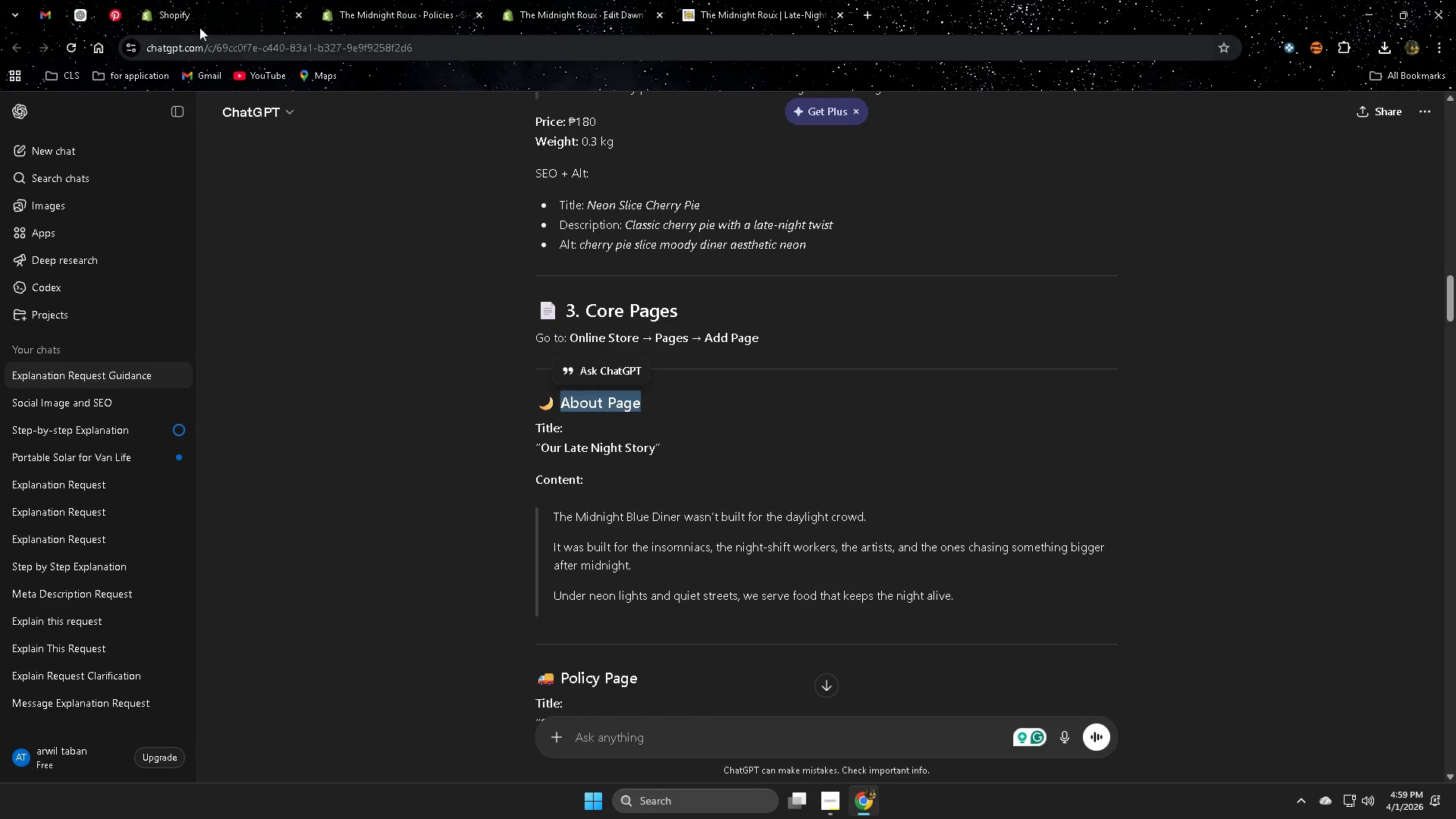 
mouse_move([227, 27])
 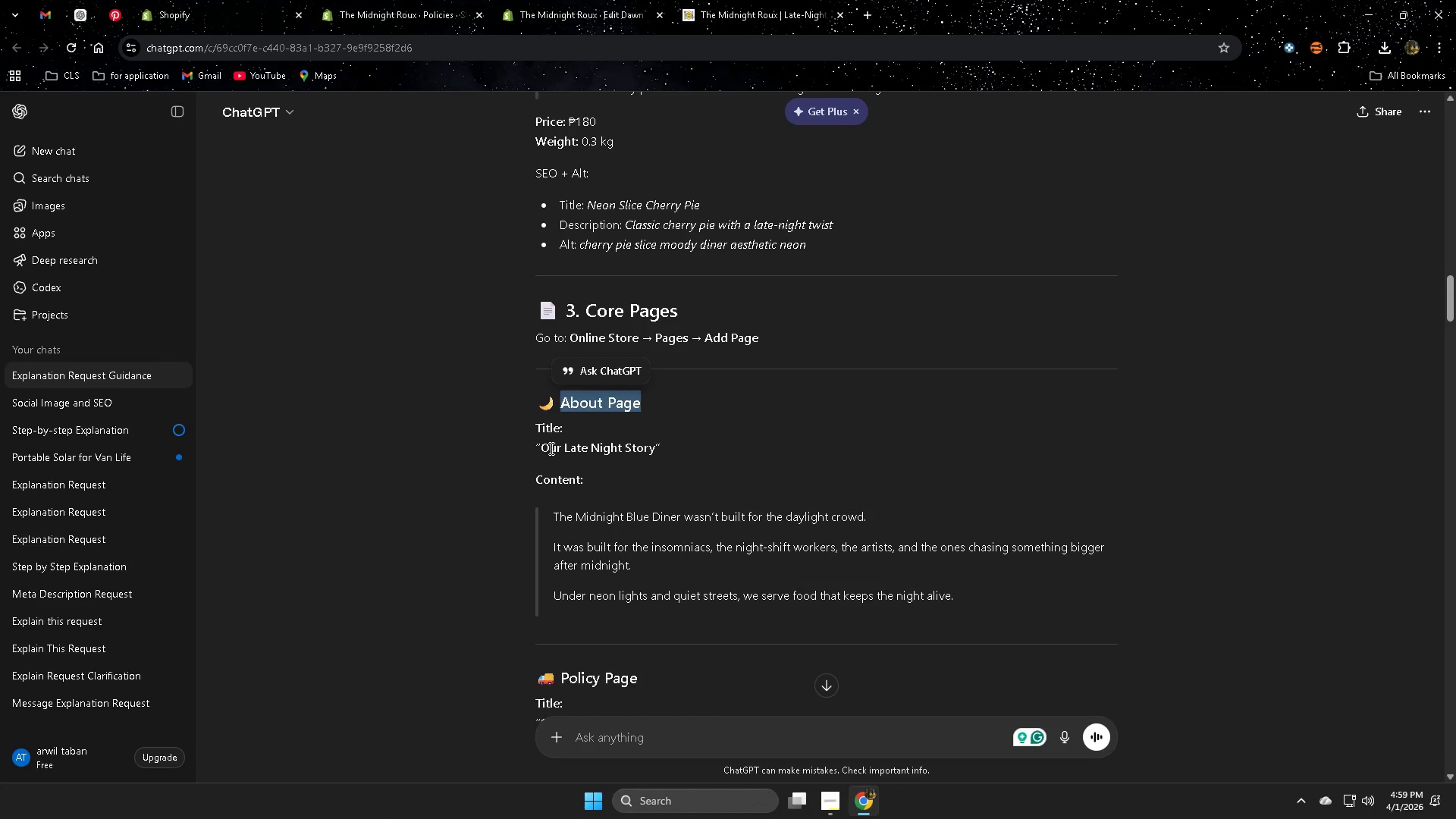 
left_click_drag(start_coordinate=[550, 447], to_coordinate=[635, 445])
 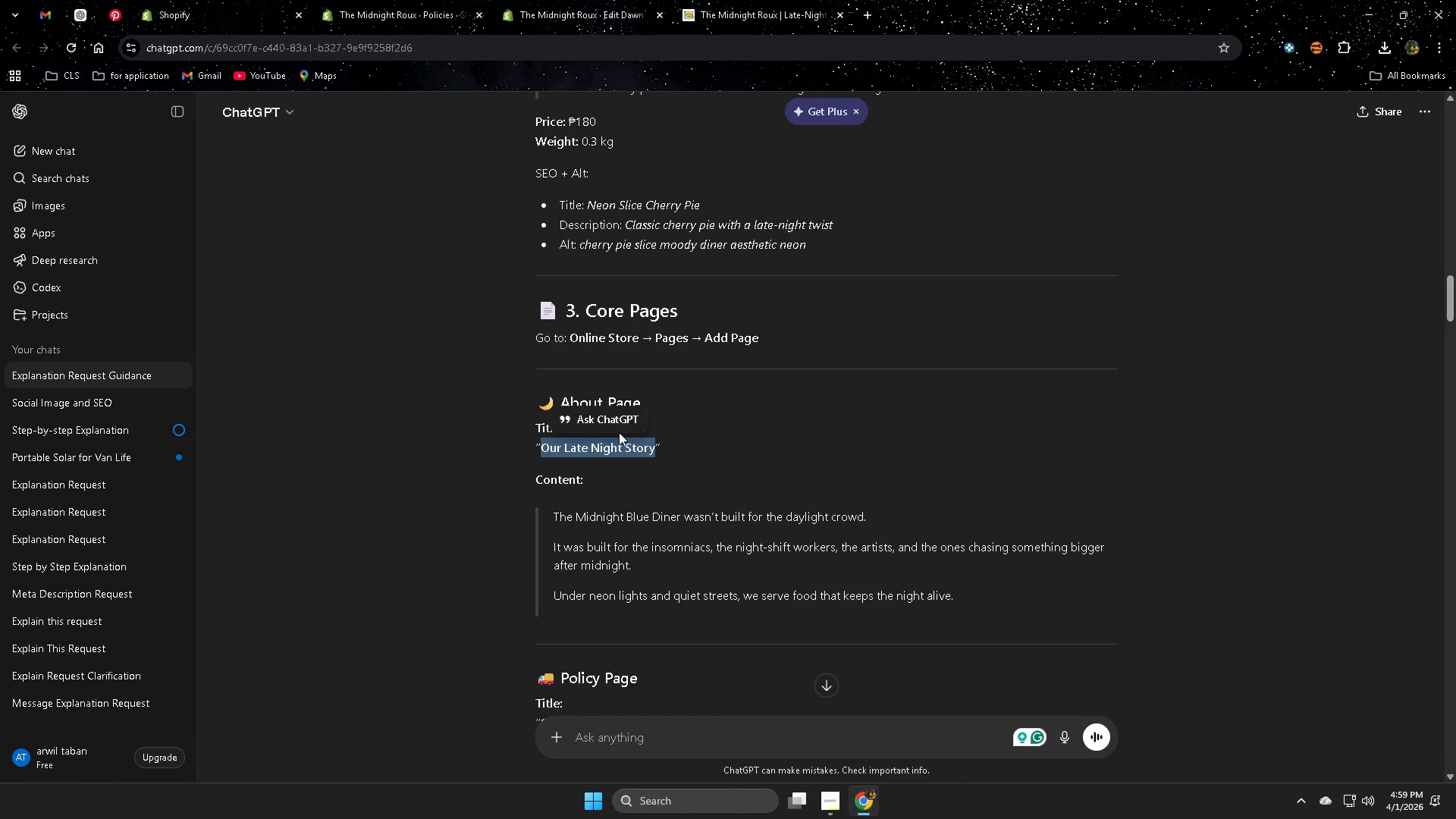 
key(Control+ControlLeft)
 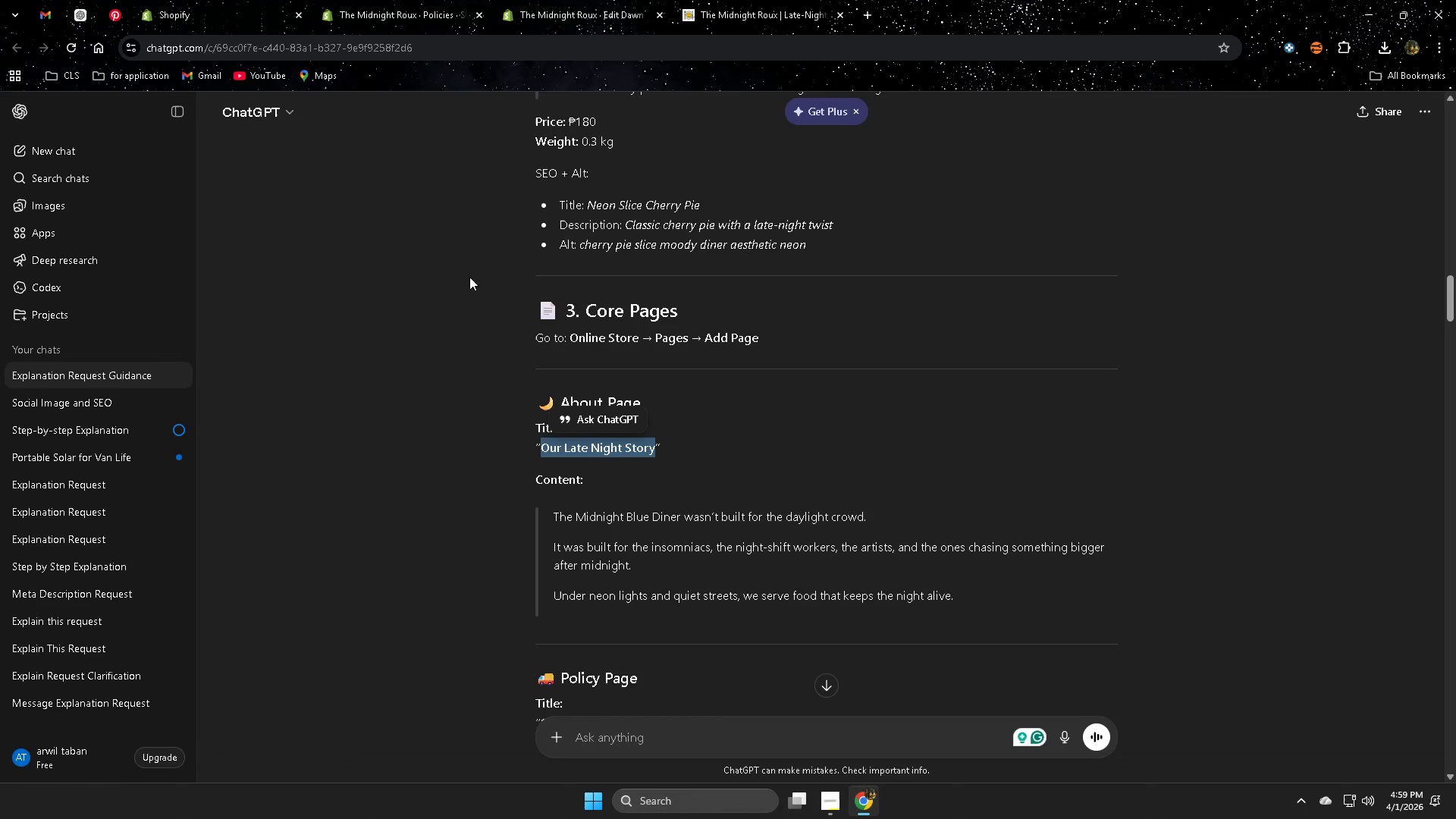 
key(Control+C)
 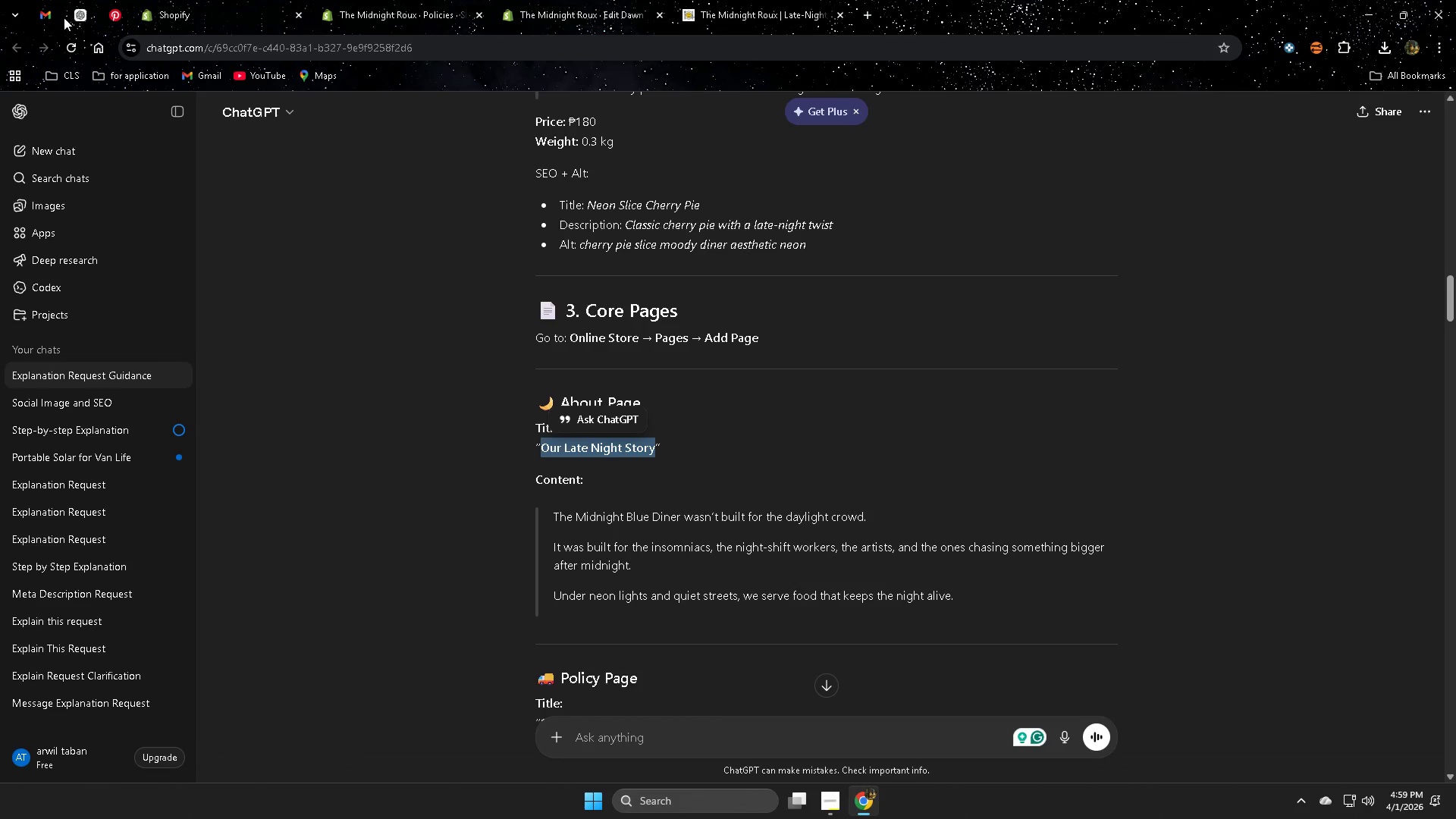 
left_click([83, 14])
 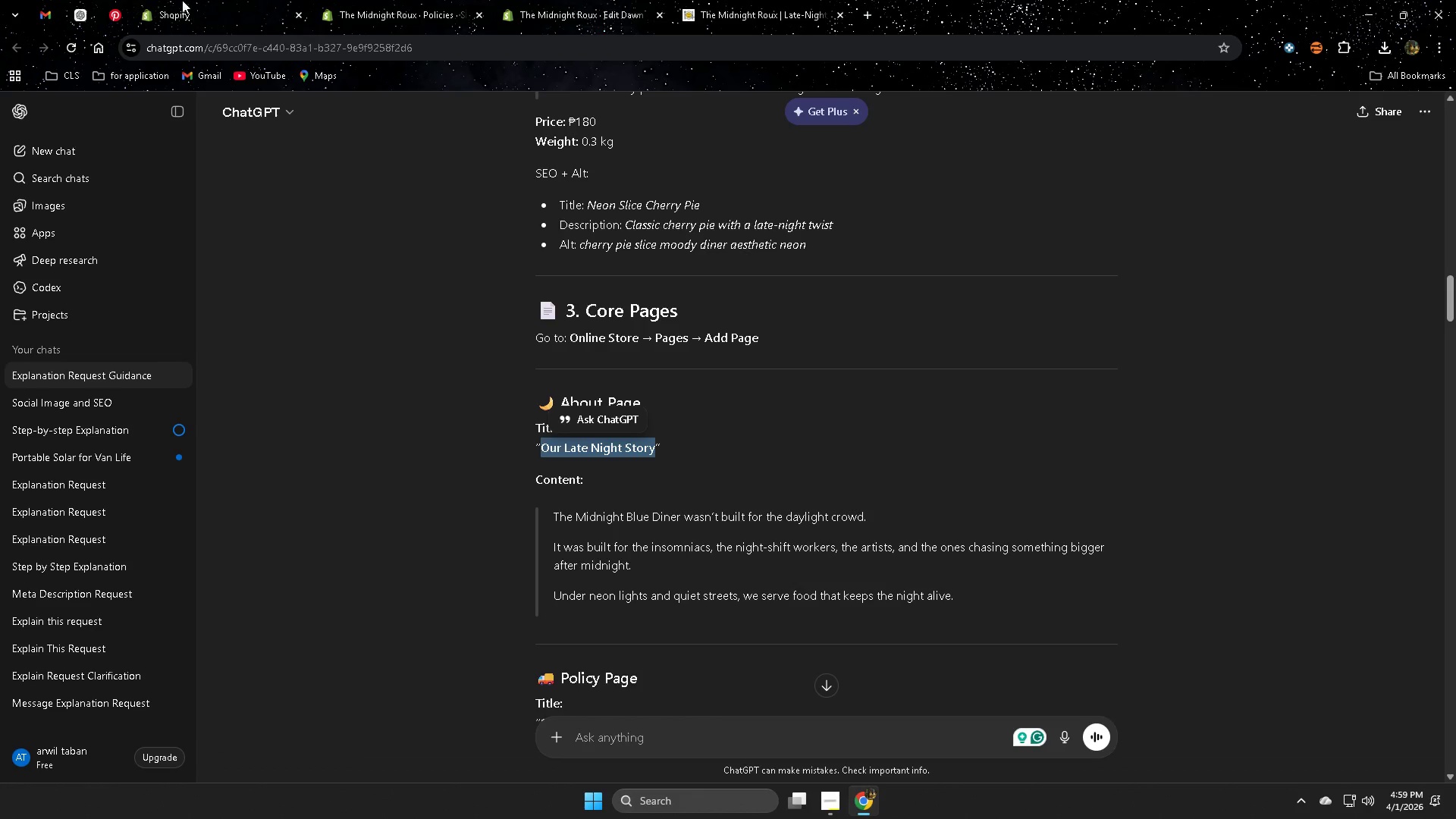 
left_click([182, 0])
 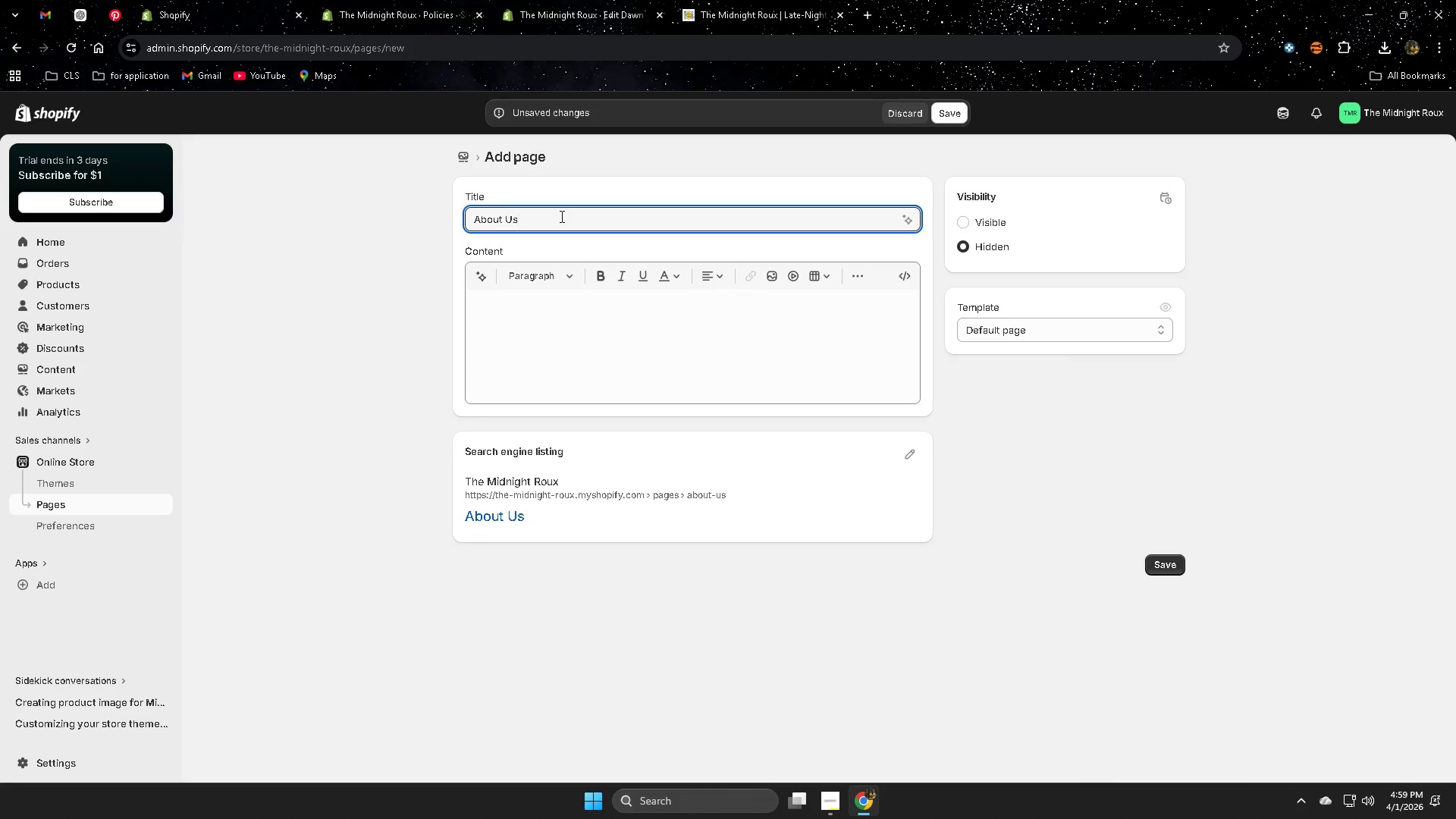 
double_click([560, 216])
 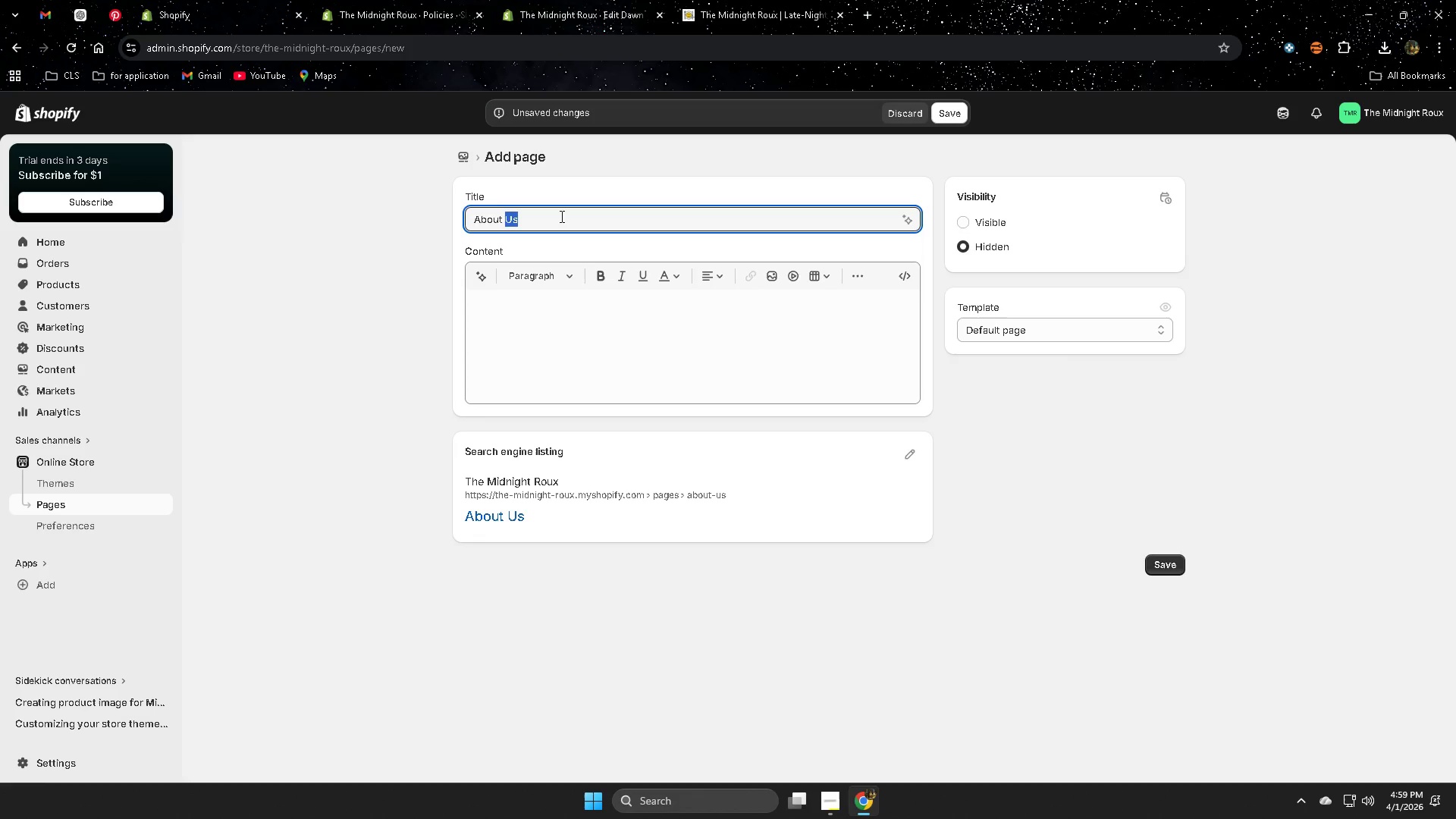 
triple_click([560, 216])
 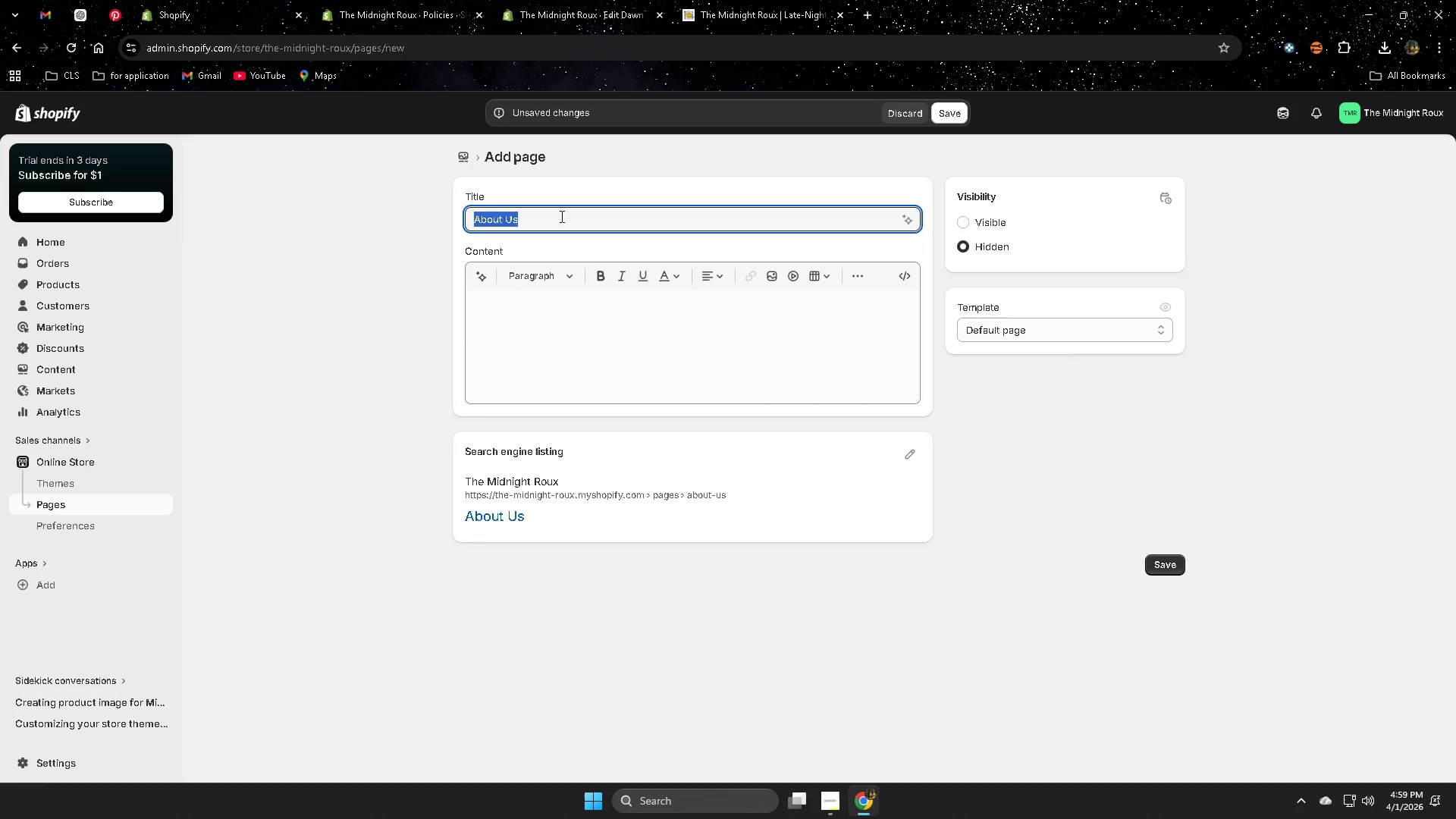 
key(Control+V)
 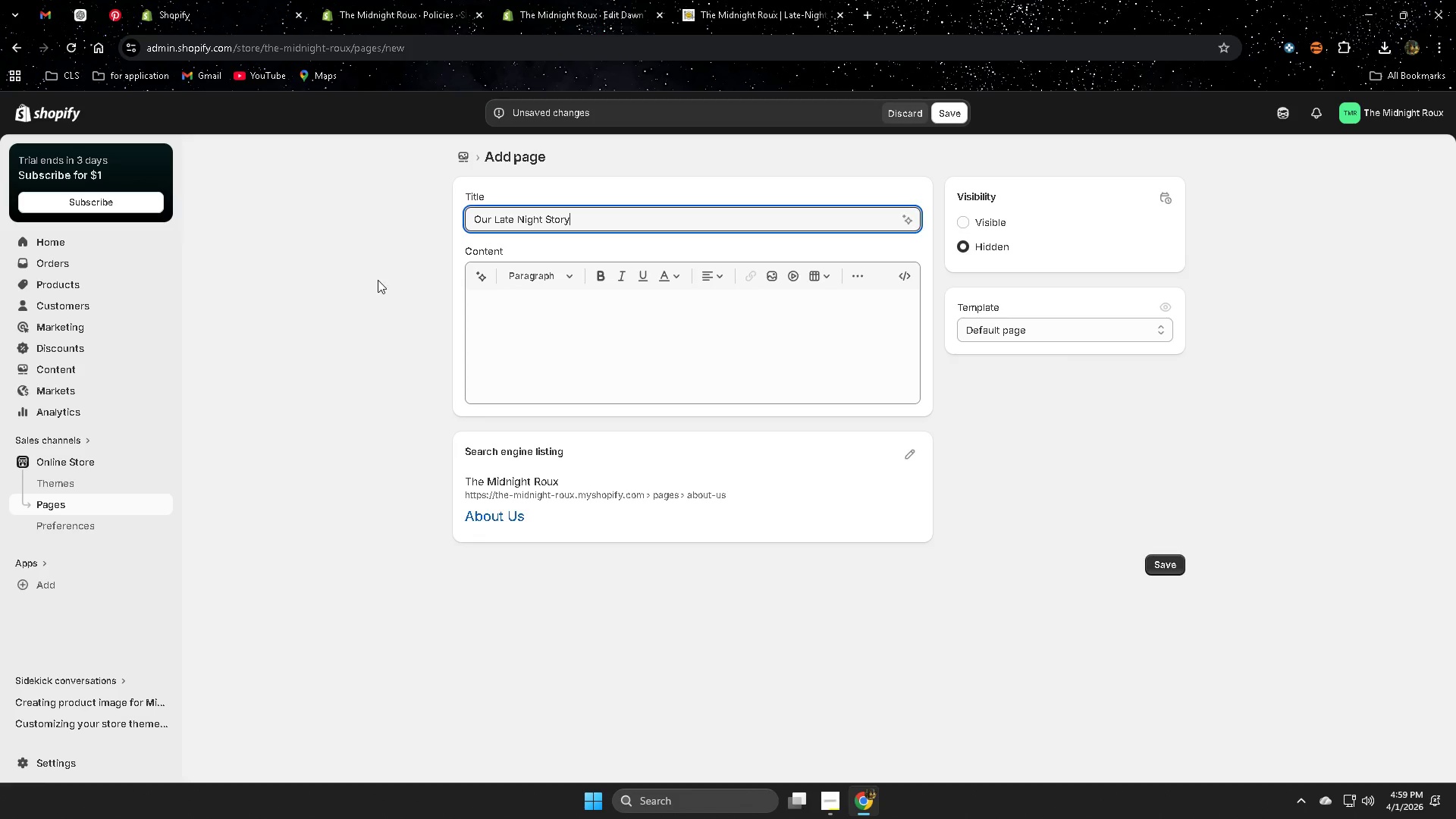 
left_click([378, 280])
 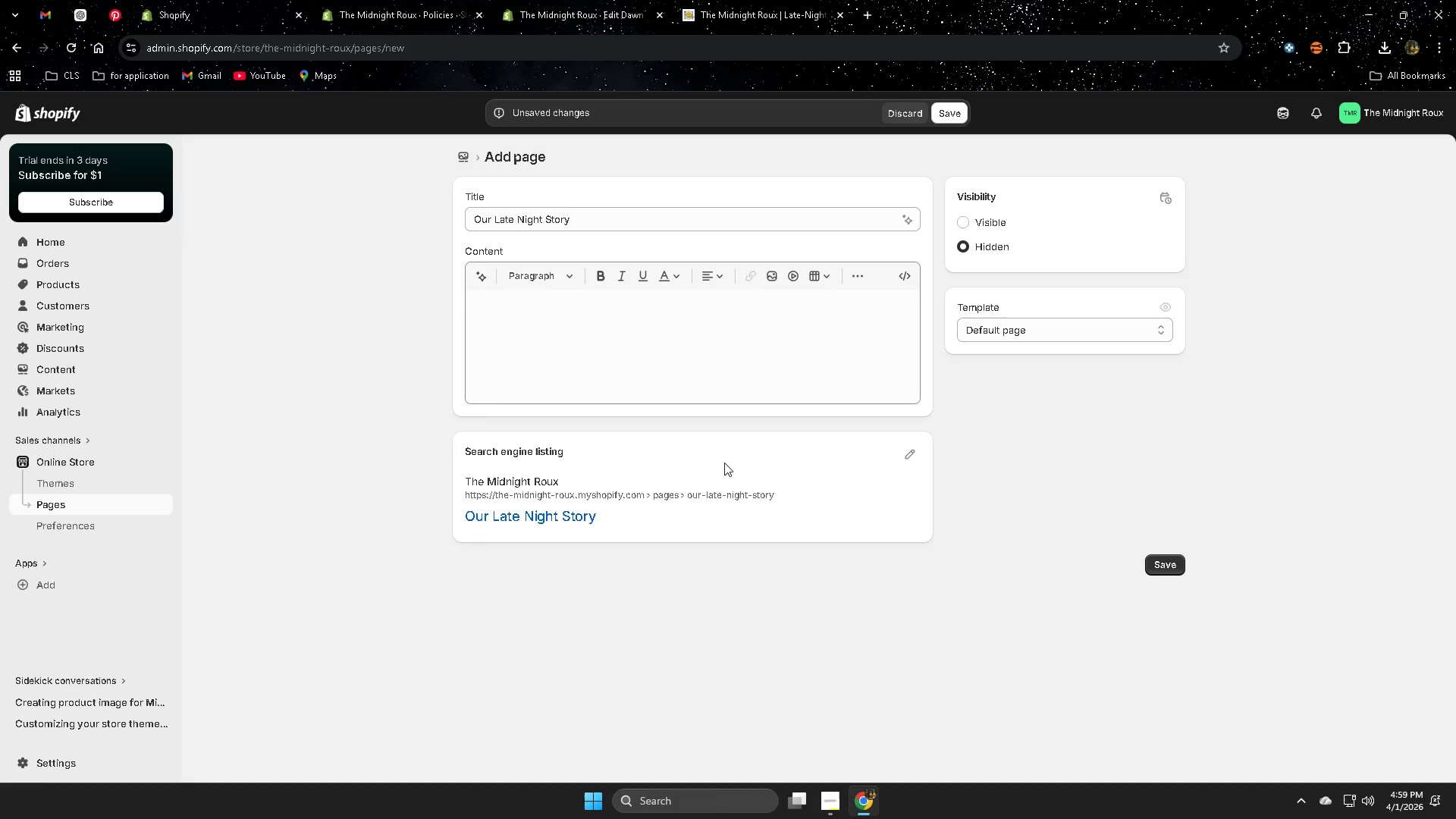 
left_click([908, 457])
 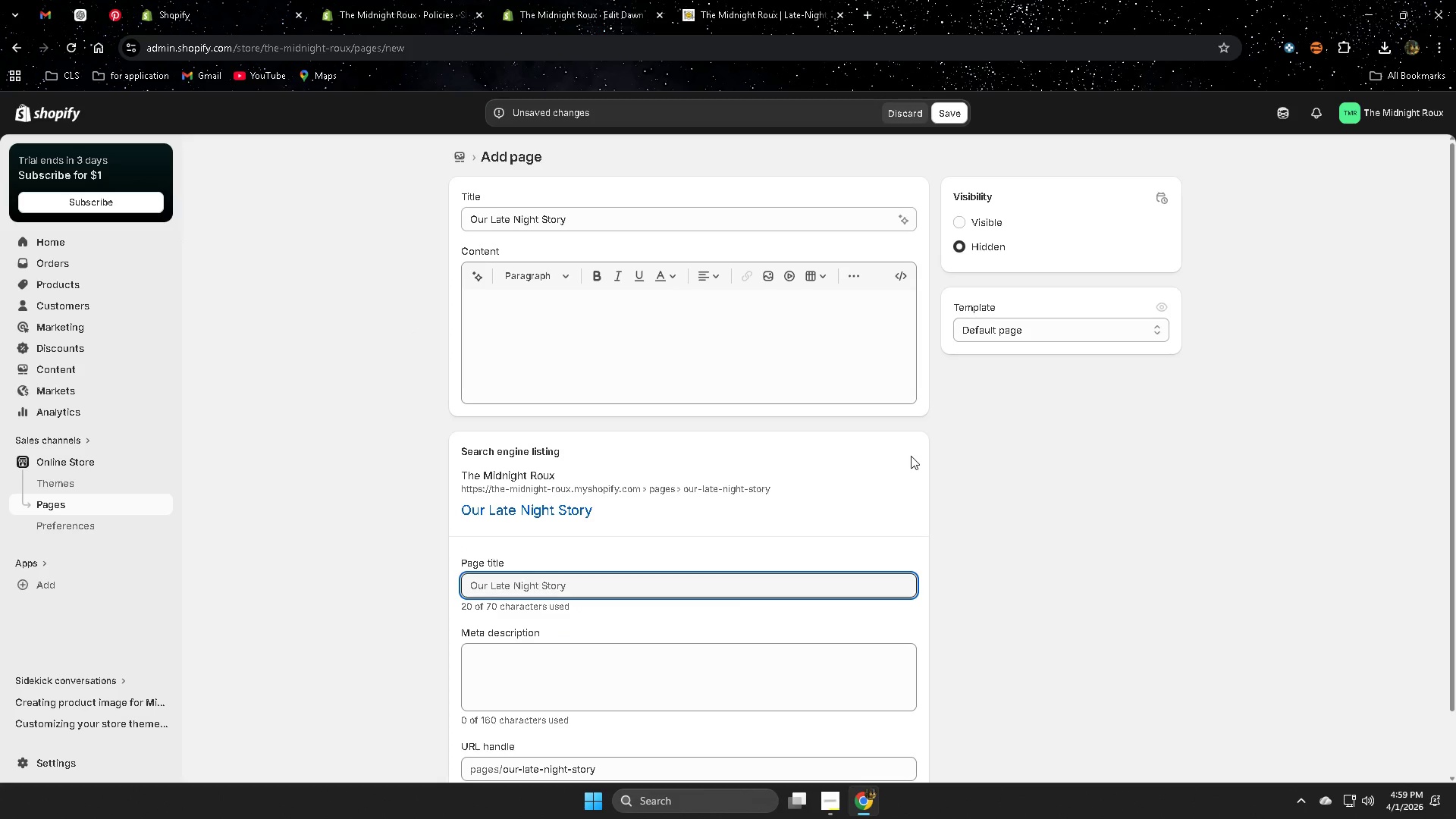 
scroll: coordinate [946, 635], scroll_direction: down, amount: 2.0
 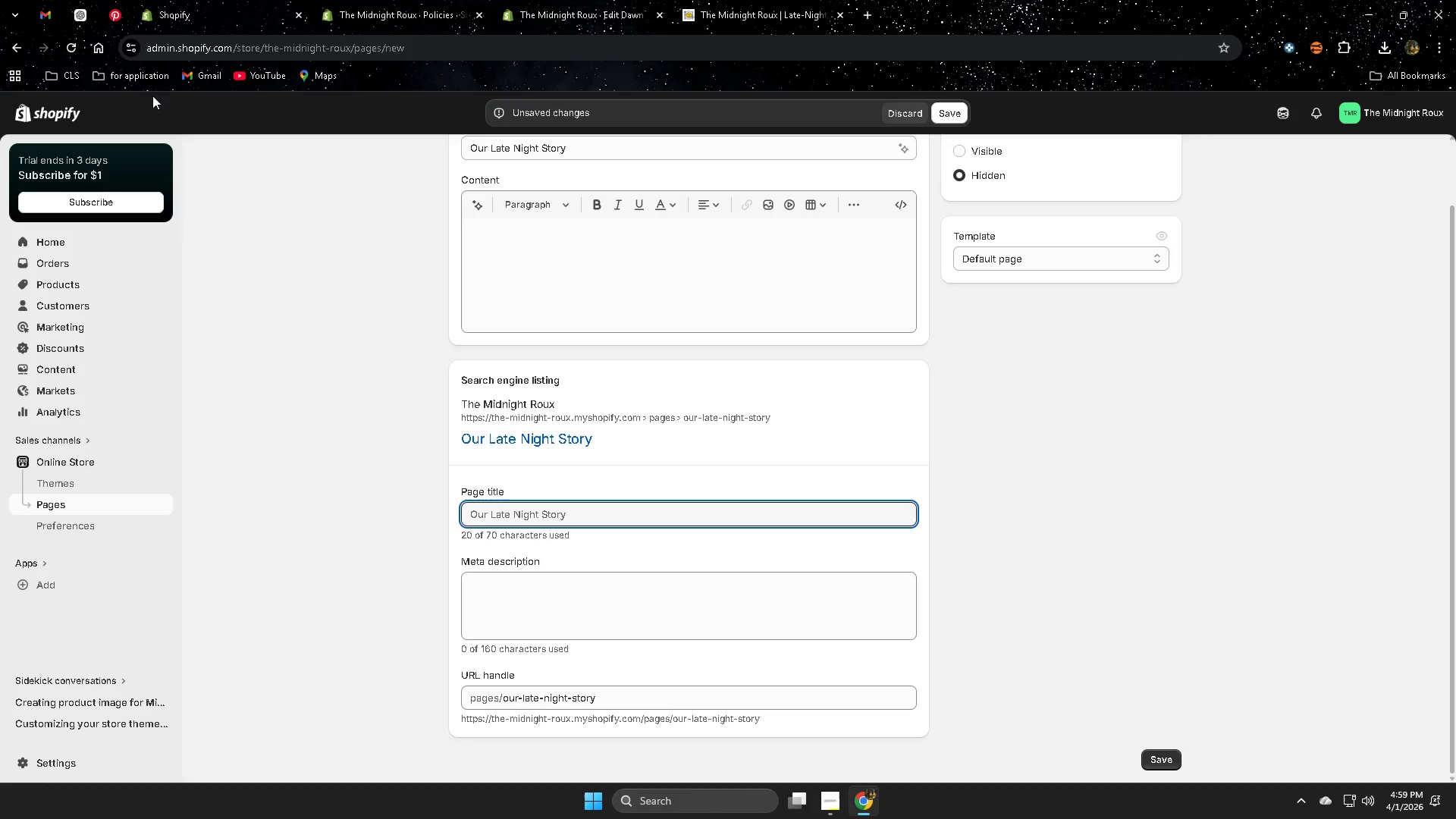 
left_click([83, 12])
 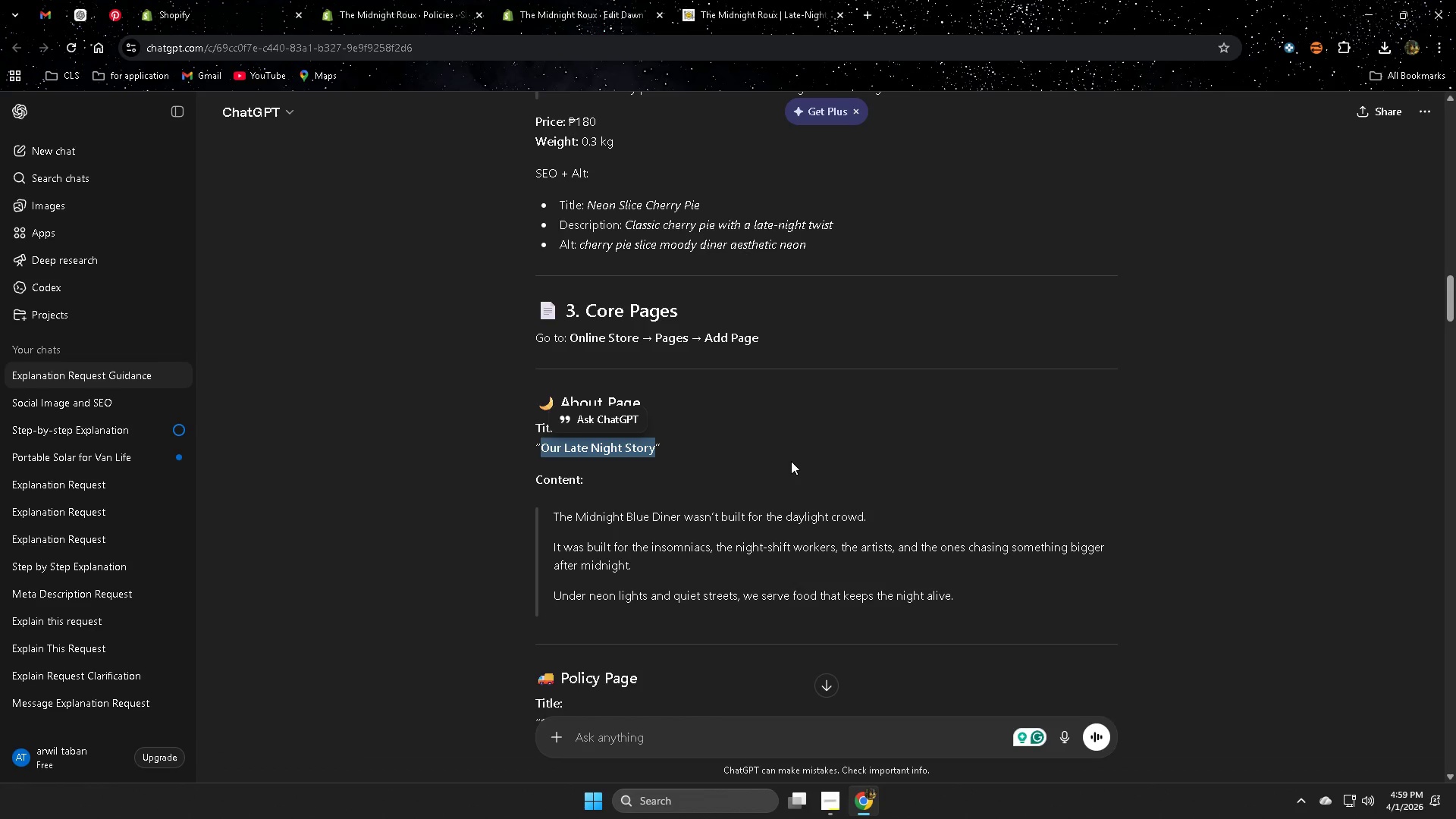 
left_click([791, 461])
 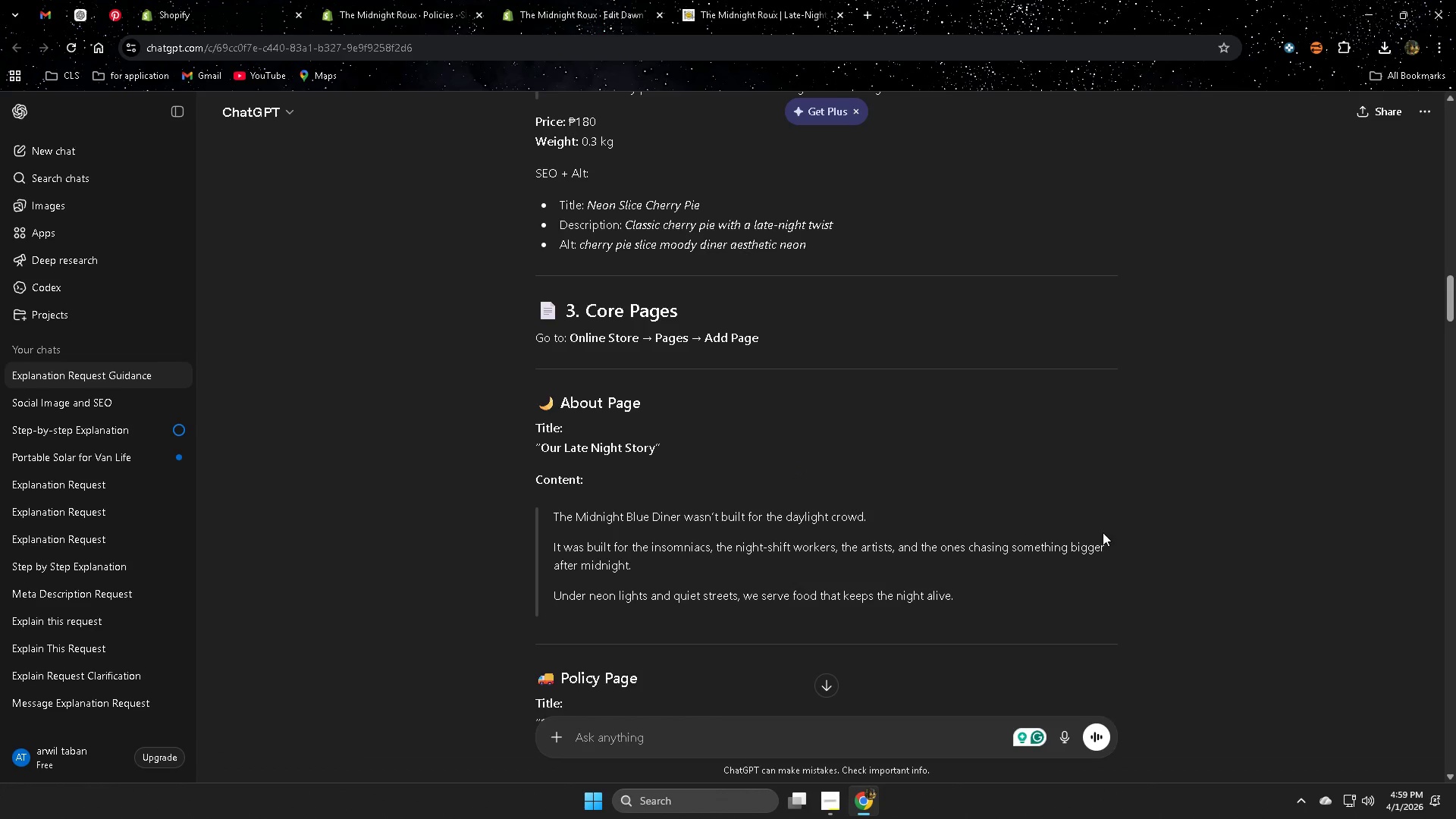 
scroll: coordinate [1290, 542], scroll_direction: down, amount: 2.0
 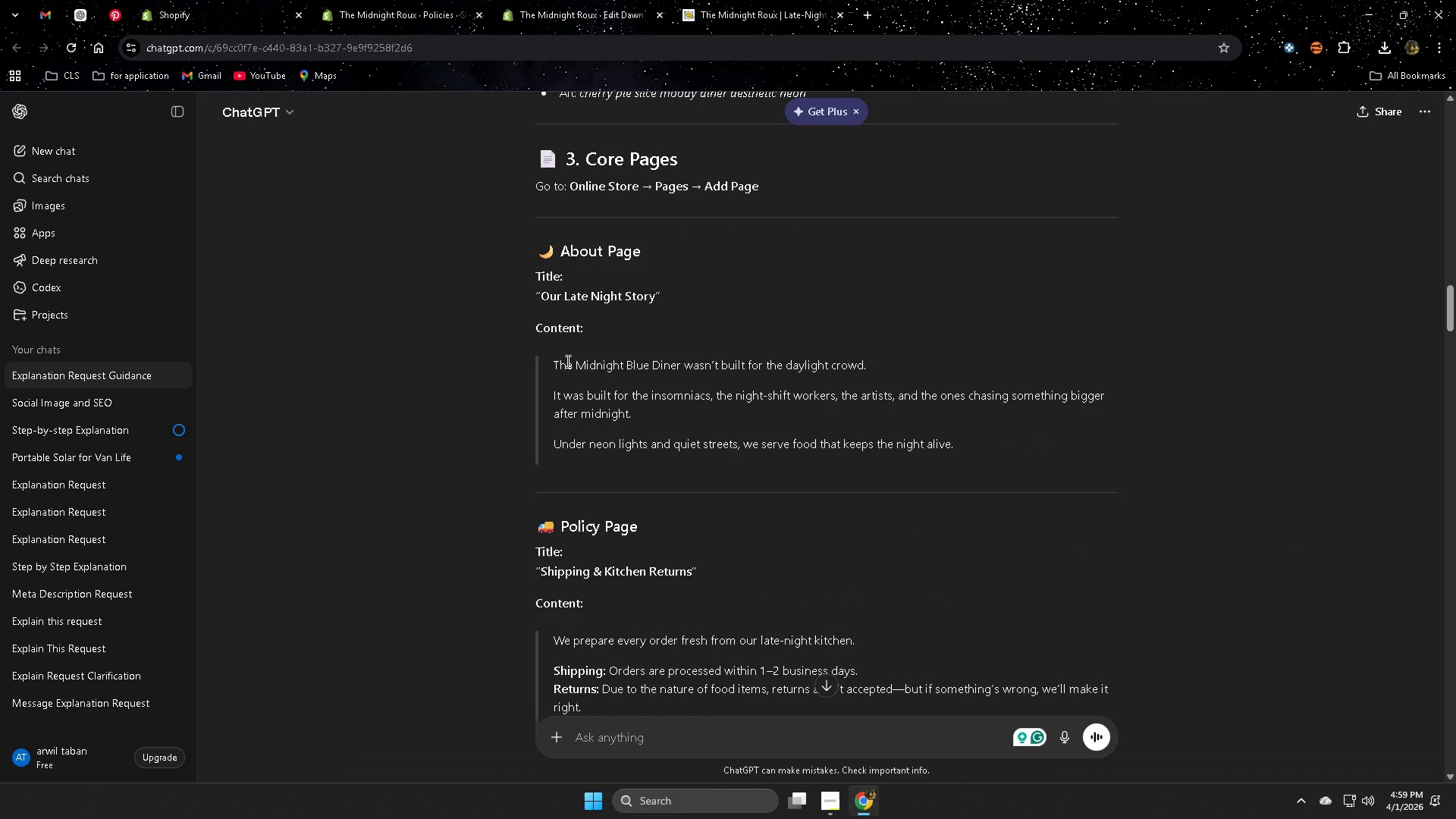 
left_click([564, 362])
 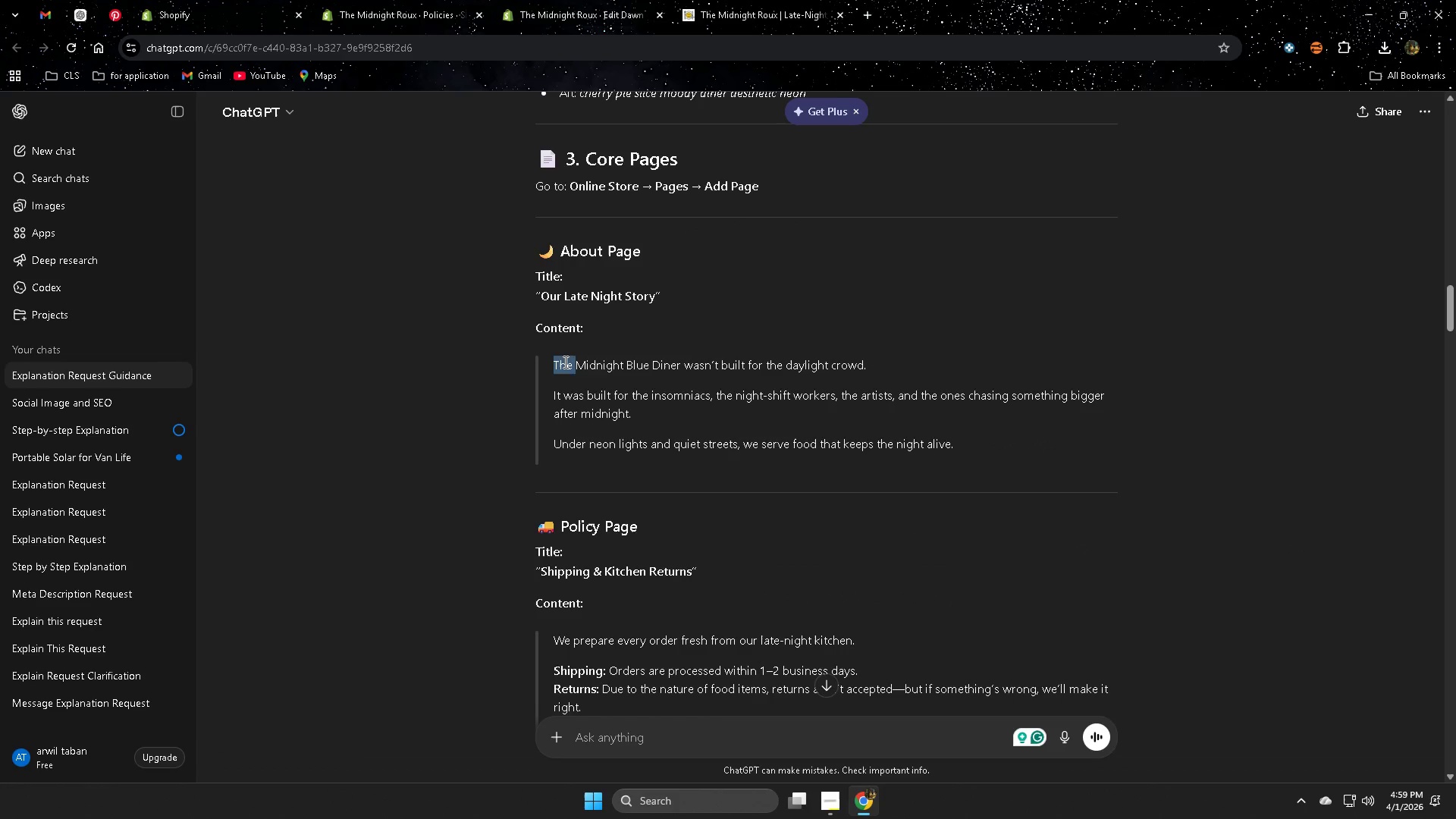 
left_click_drag(start_coordinate=[564, 362], to_coordinate=[983, 435])
 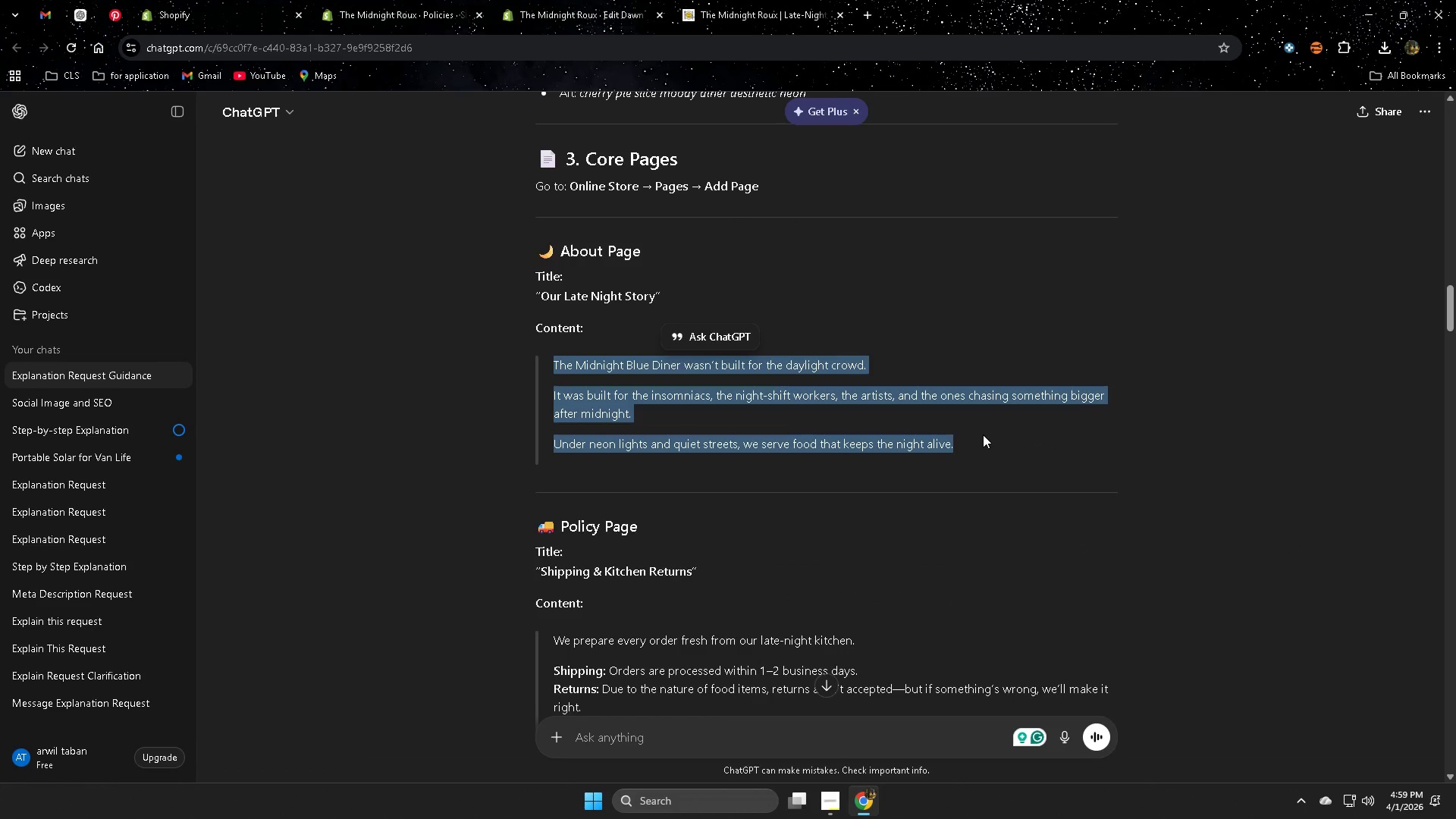 
key(Control+C)
 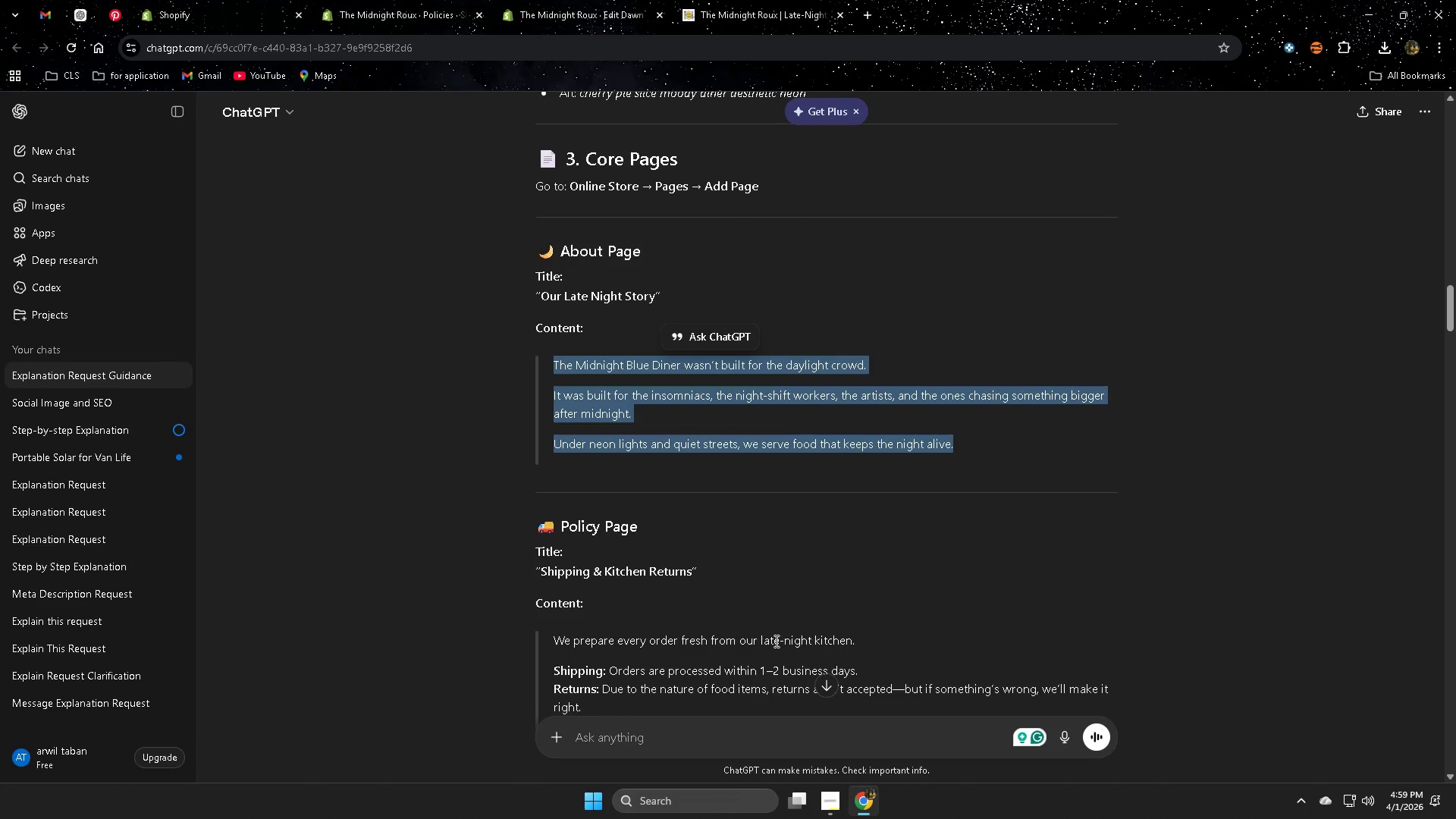 
left_click([673, 733])
 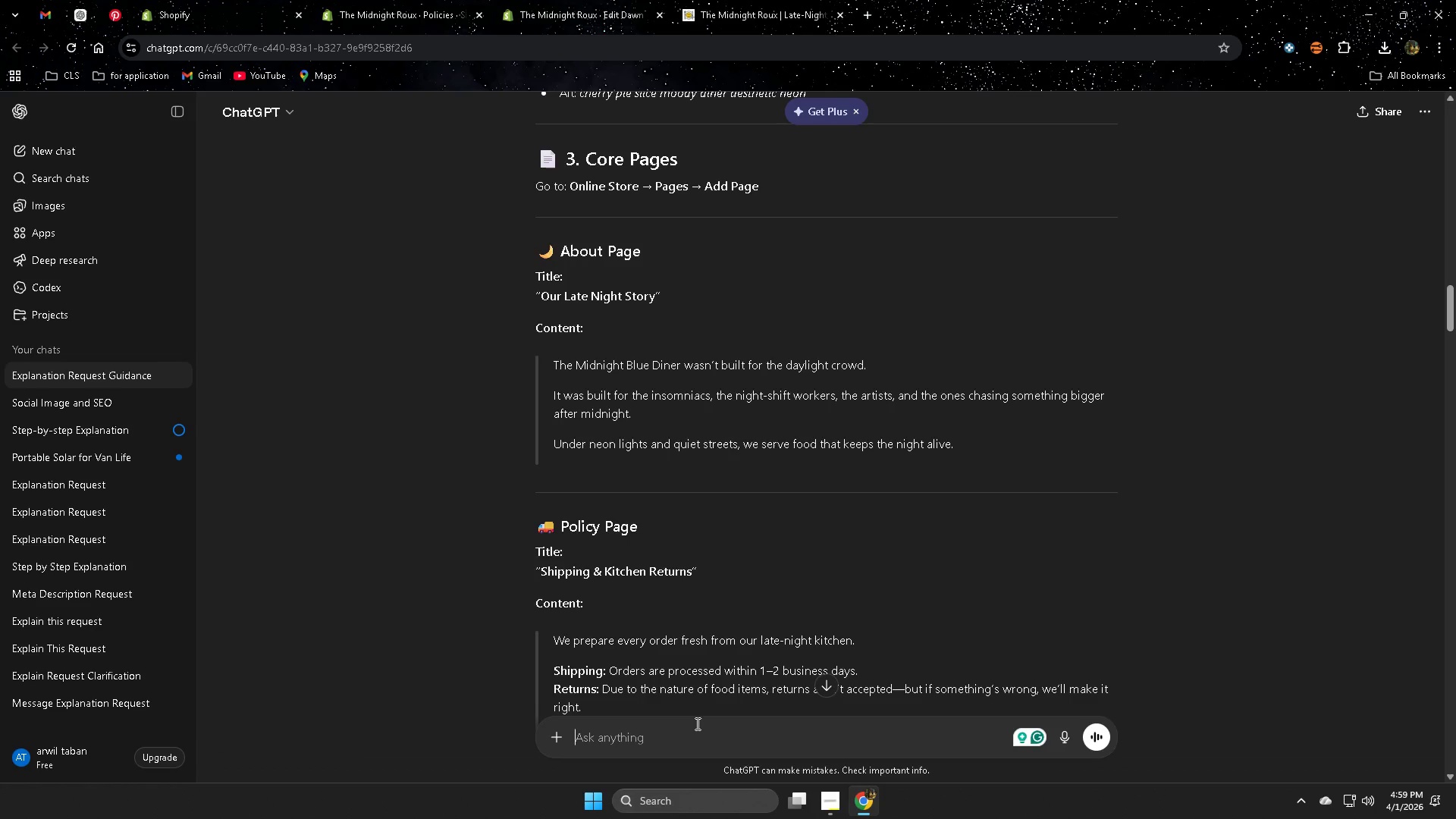 
type(can you make the )
 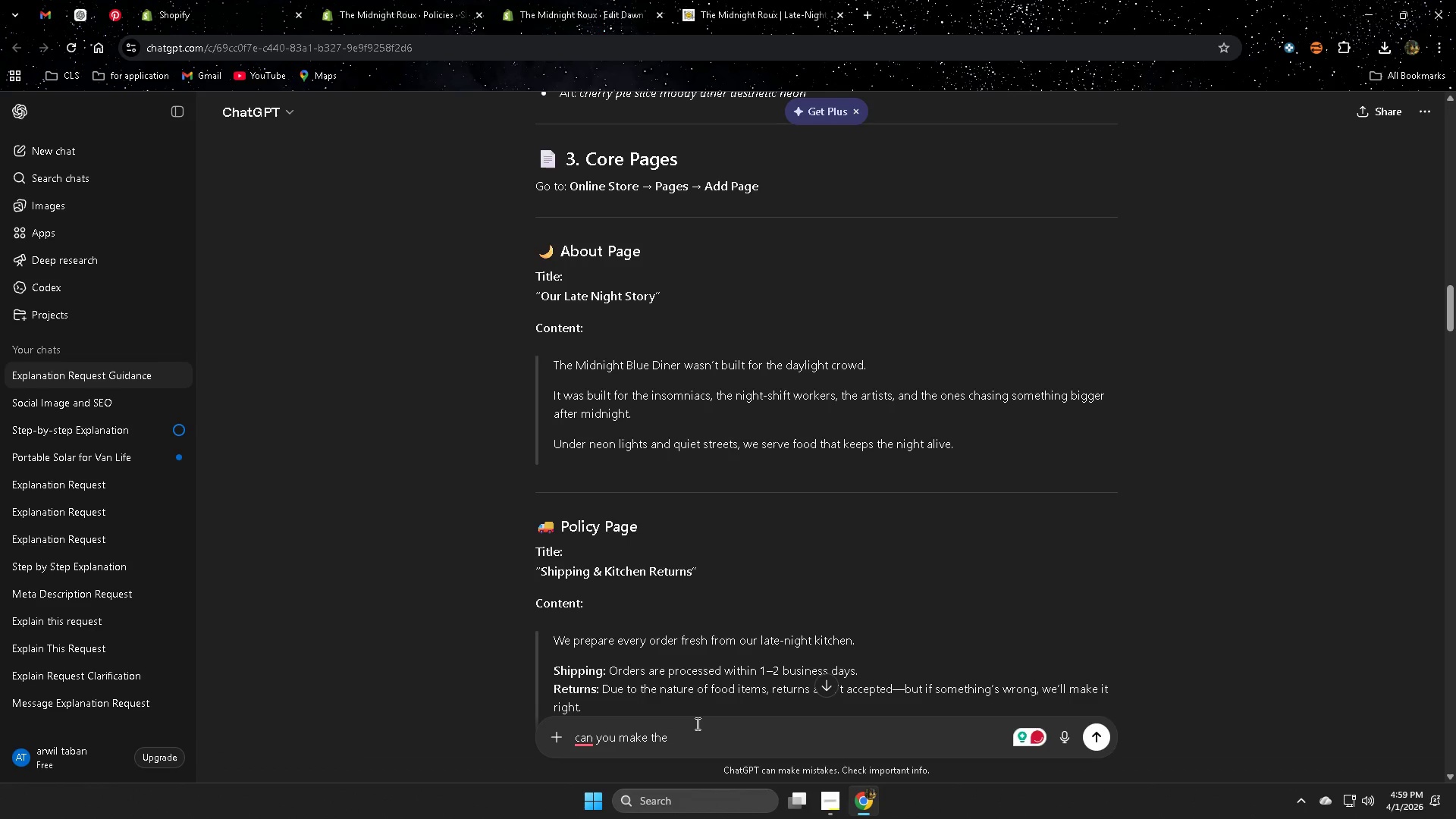 
wait(5.05)
 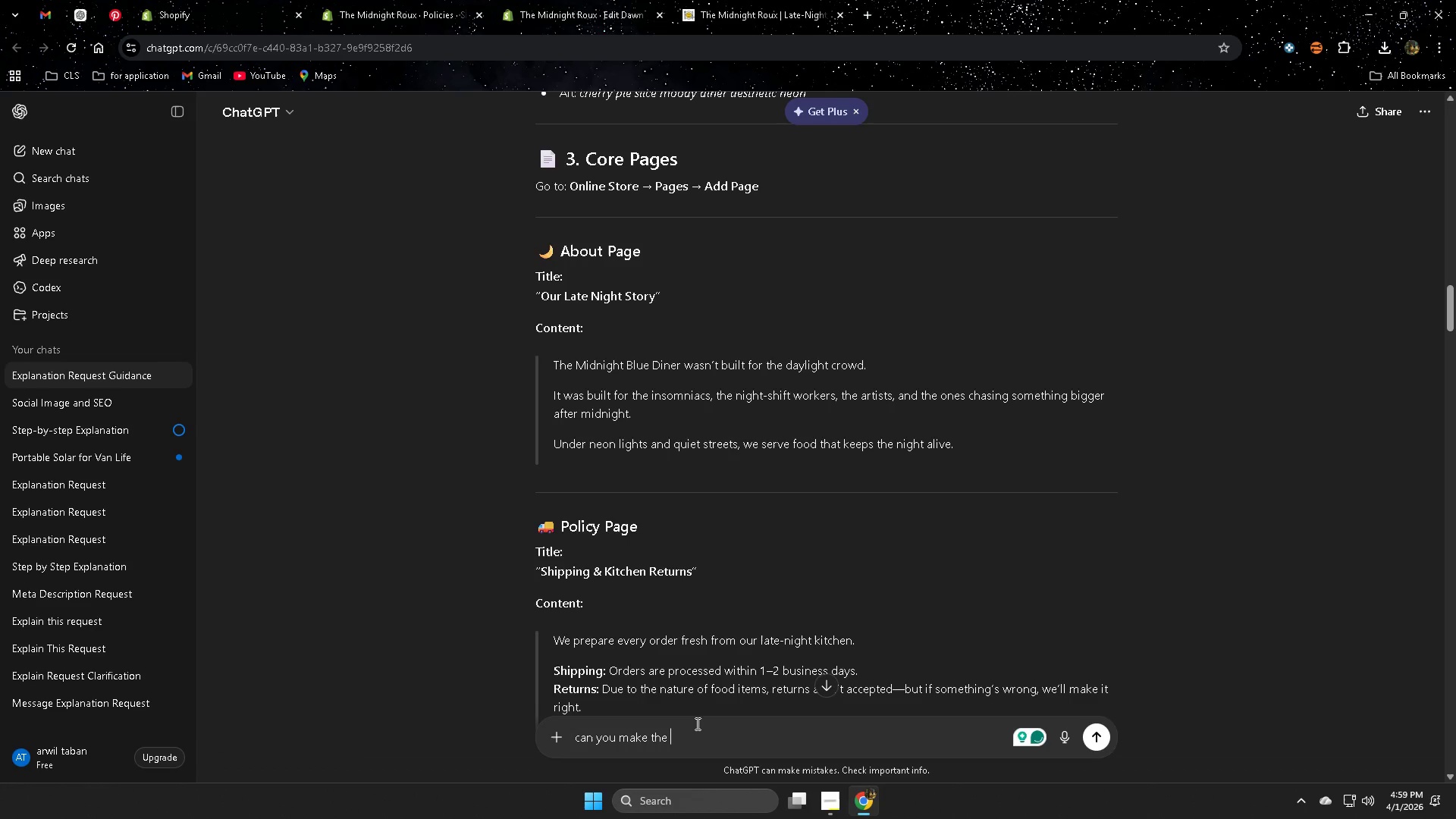 
type( Our late night story longer about 14)
key(Backspace)
type(50 wotd)
key(Backspace)
key(Backspace)
type(rd)
key(Backspace)
key(Backspace)
type(rd)
 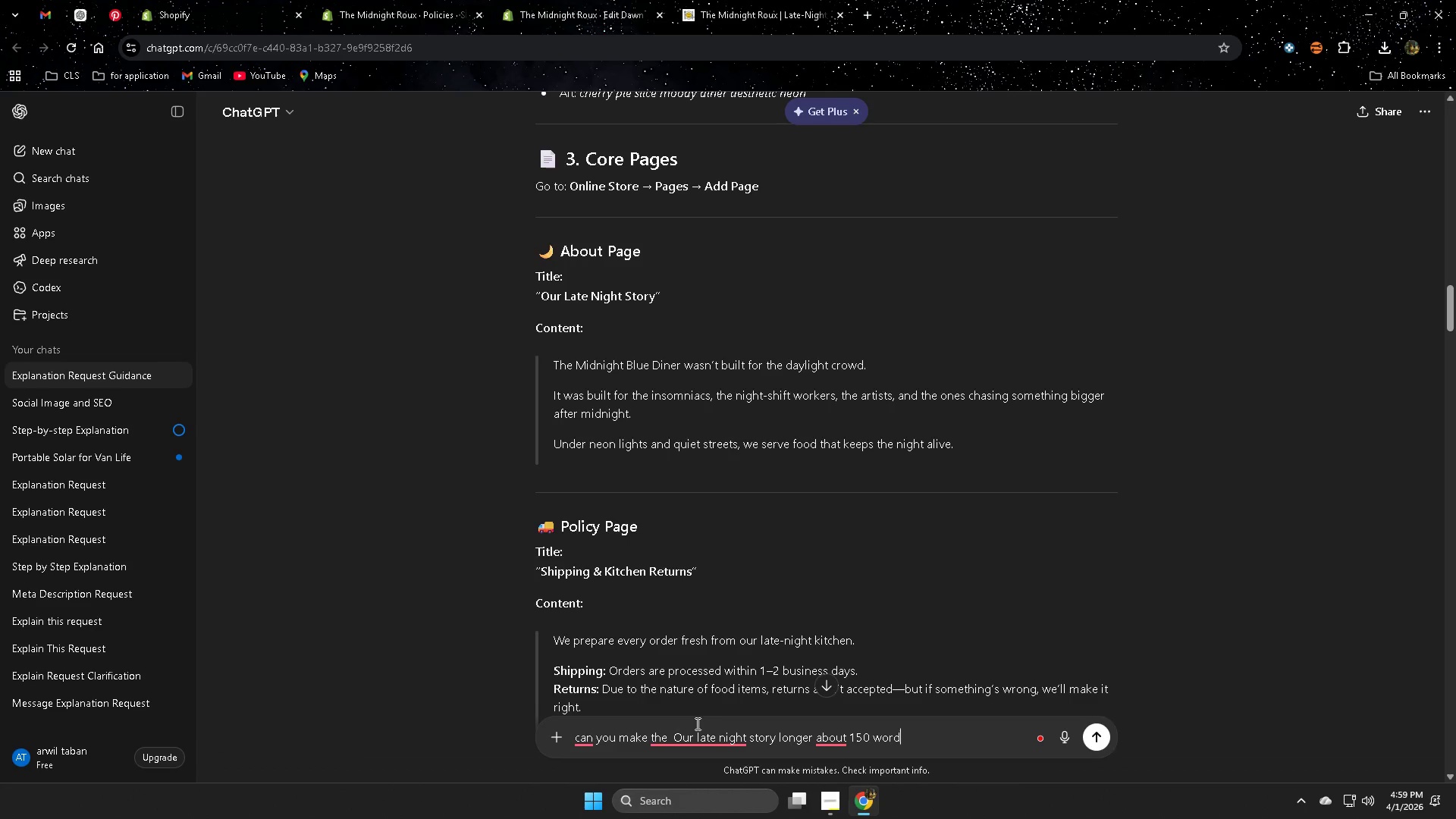 
 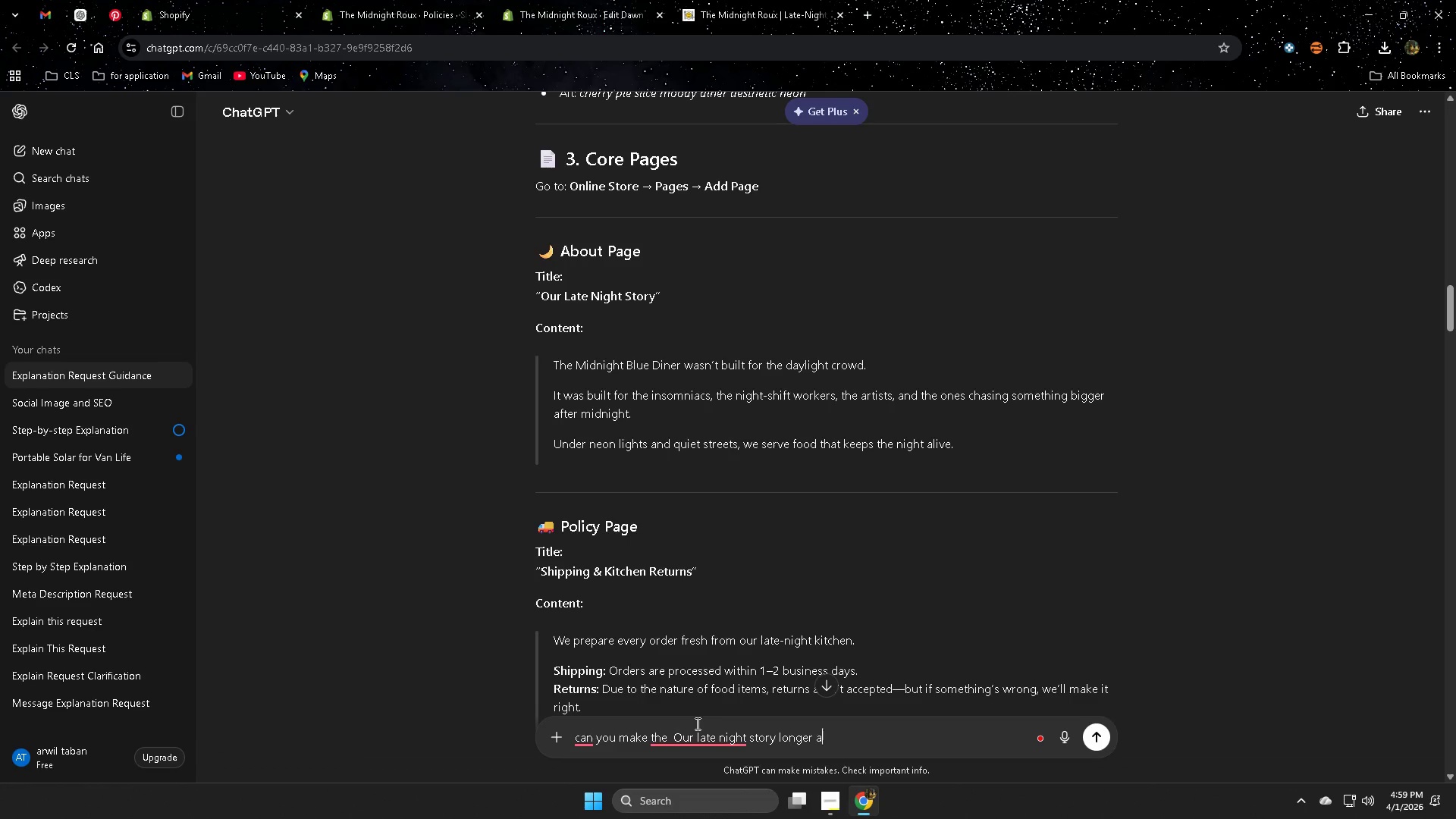 
key(Enter)
 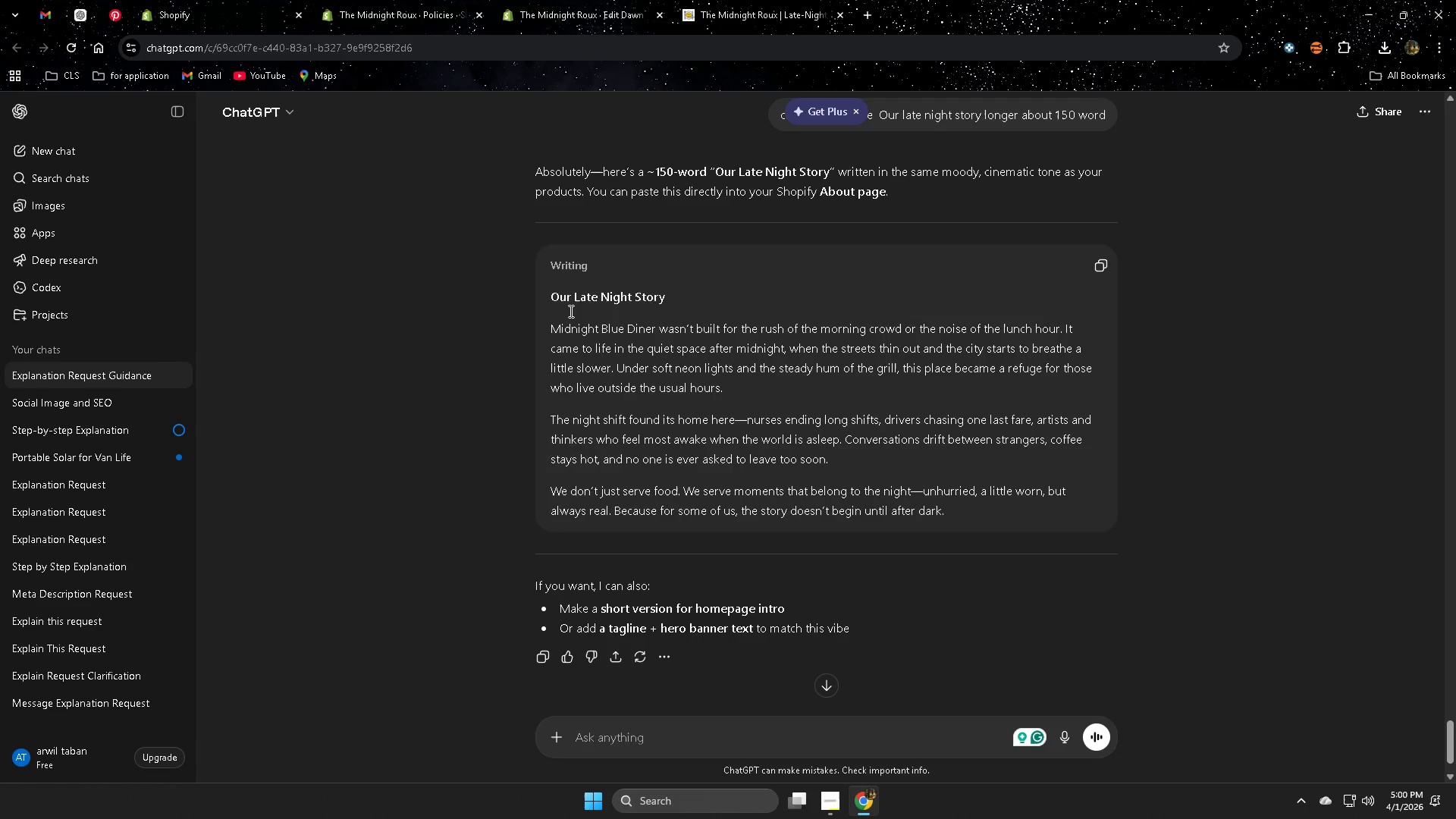 
wait(17.64)
 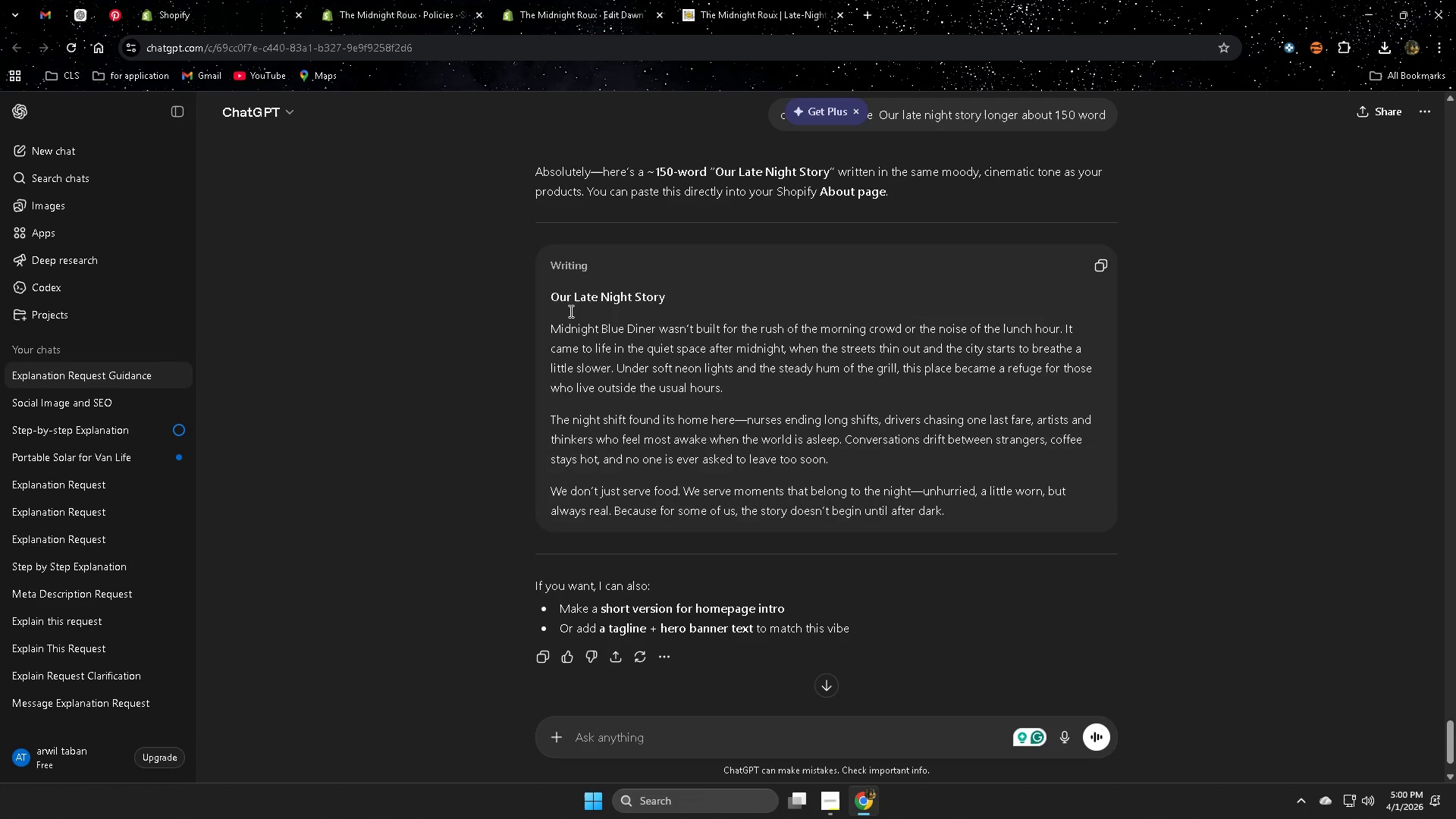 
left_click_drag(start_coordinate=[556, 293], to_coordinate=[850, 363])
 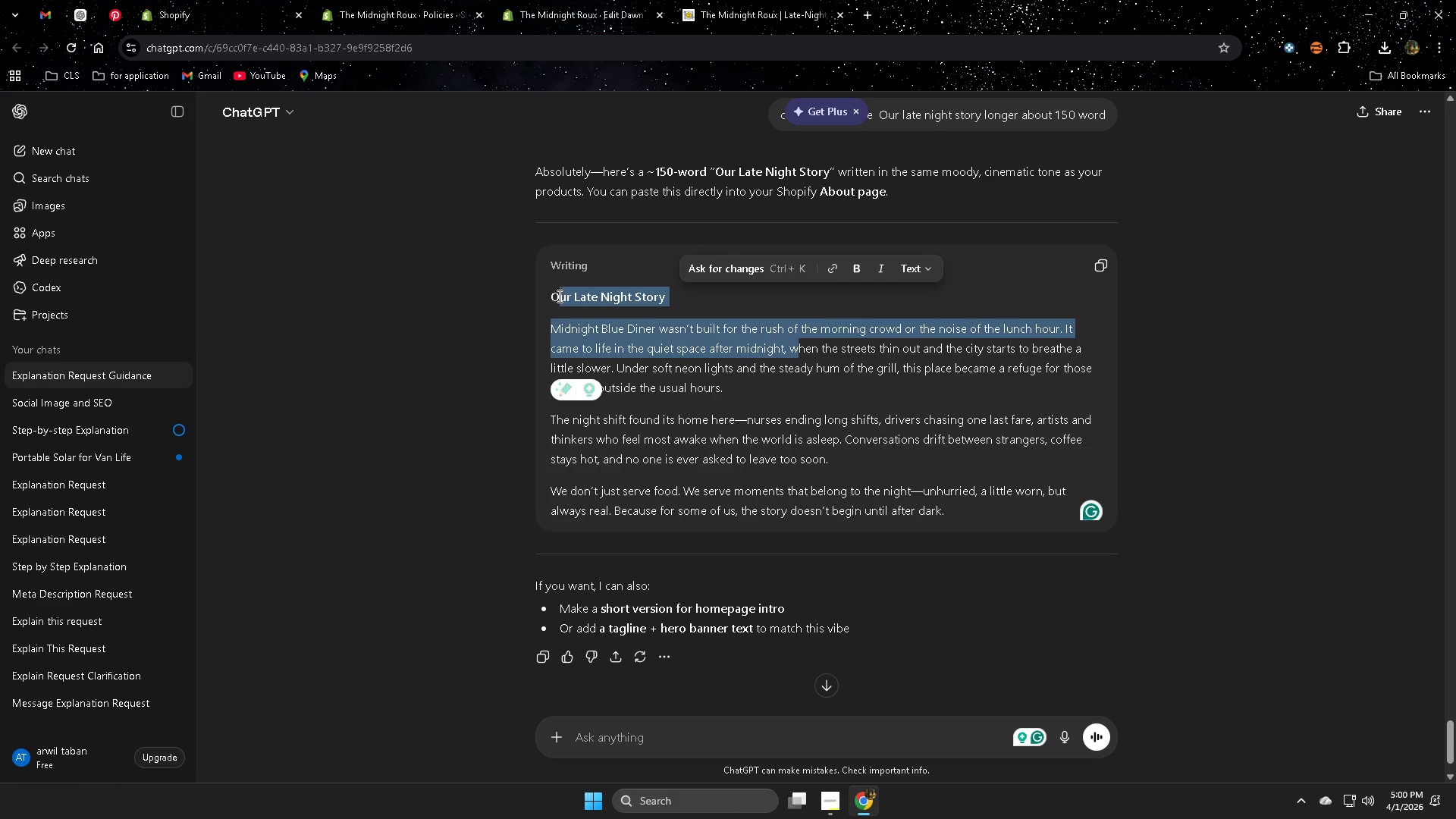 
double_click([558, 296])
 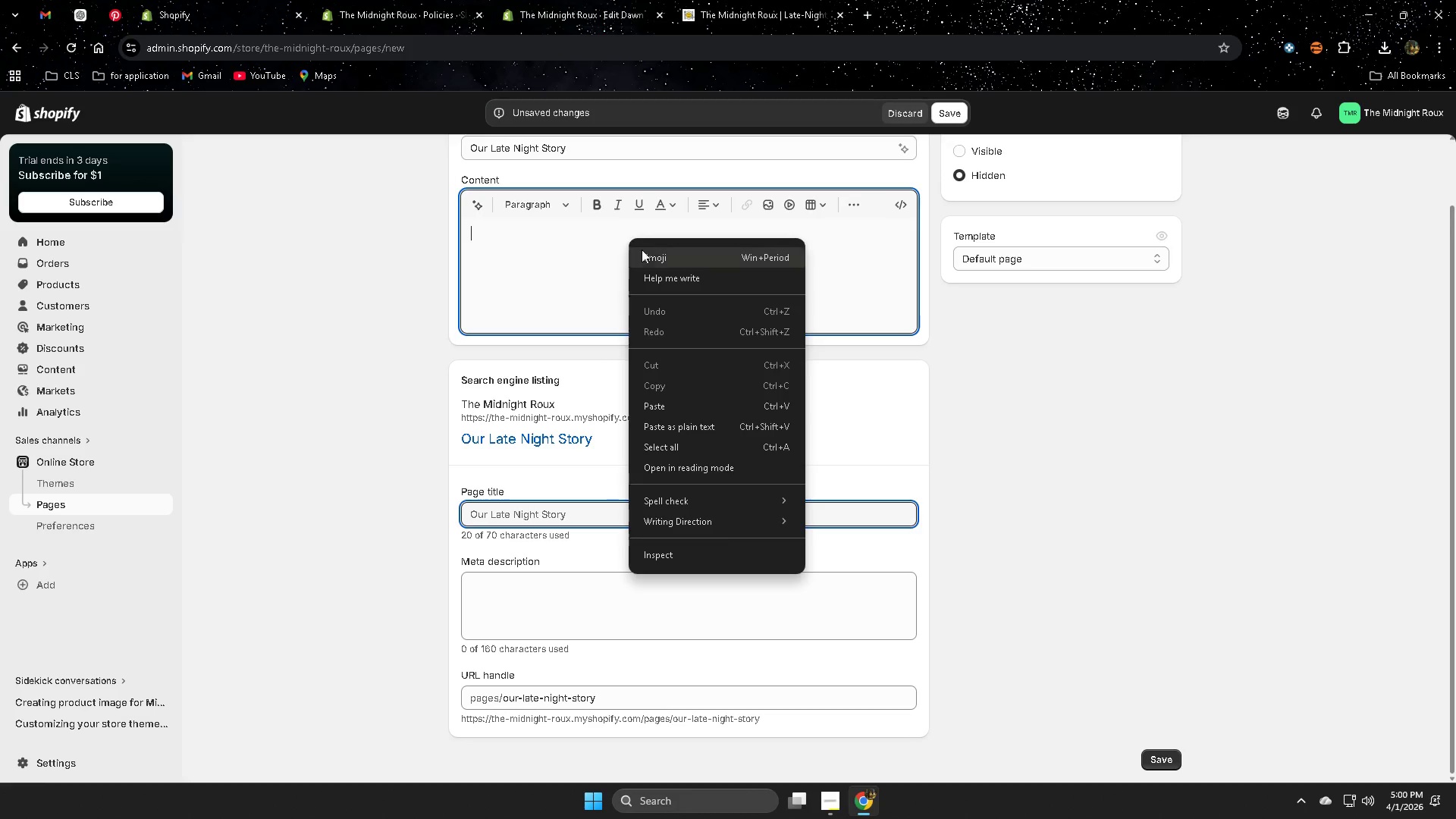 
left_click([679, 407])
 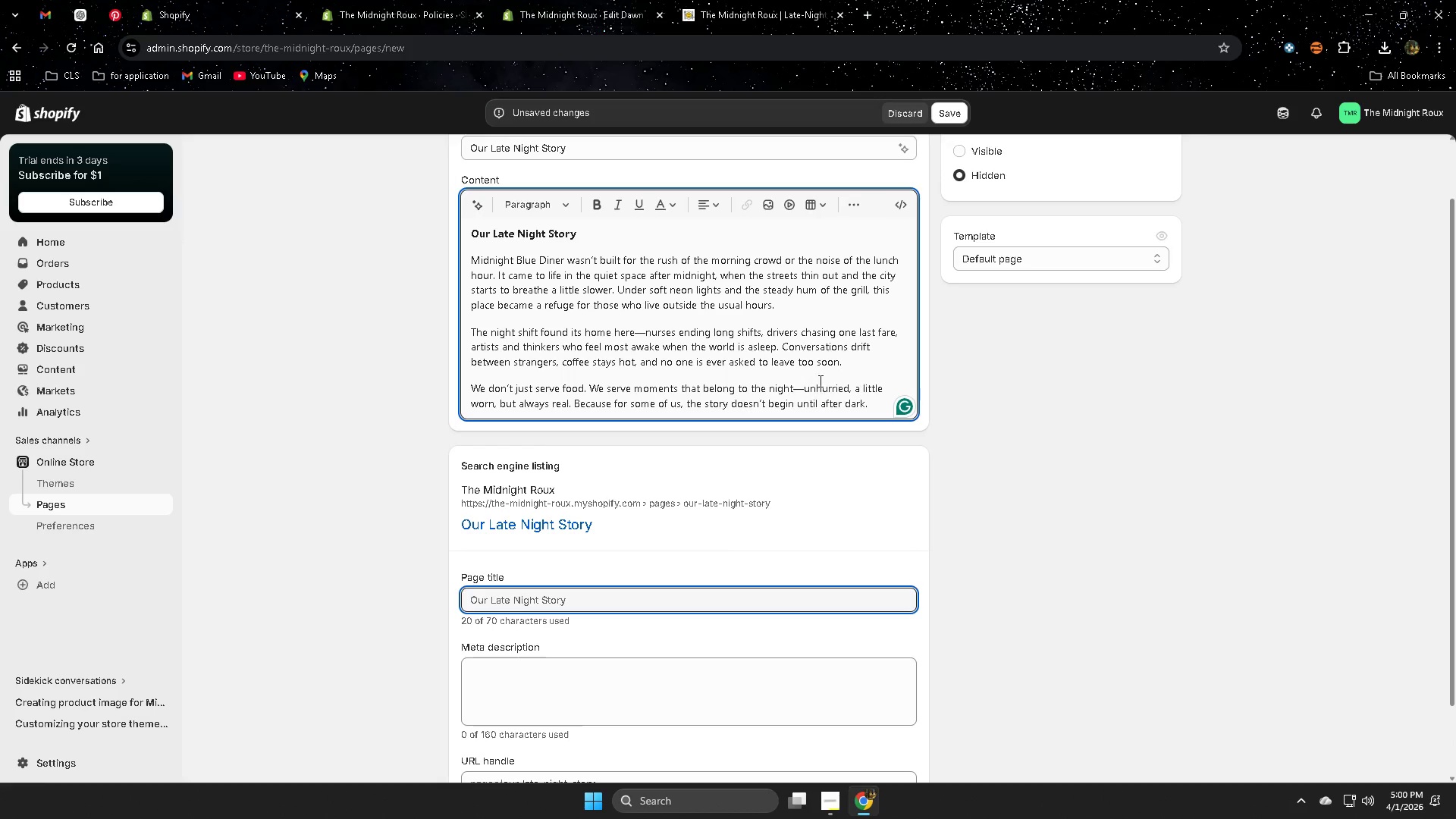 
scroll: coordinate [881, 359], scroll_direction: down, amount: 2.0
 